 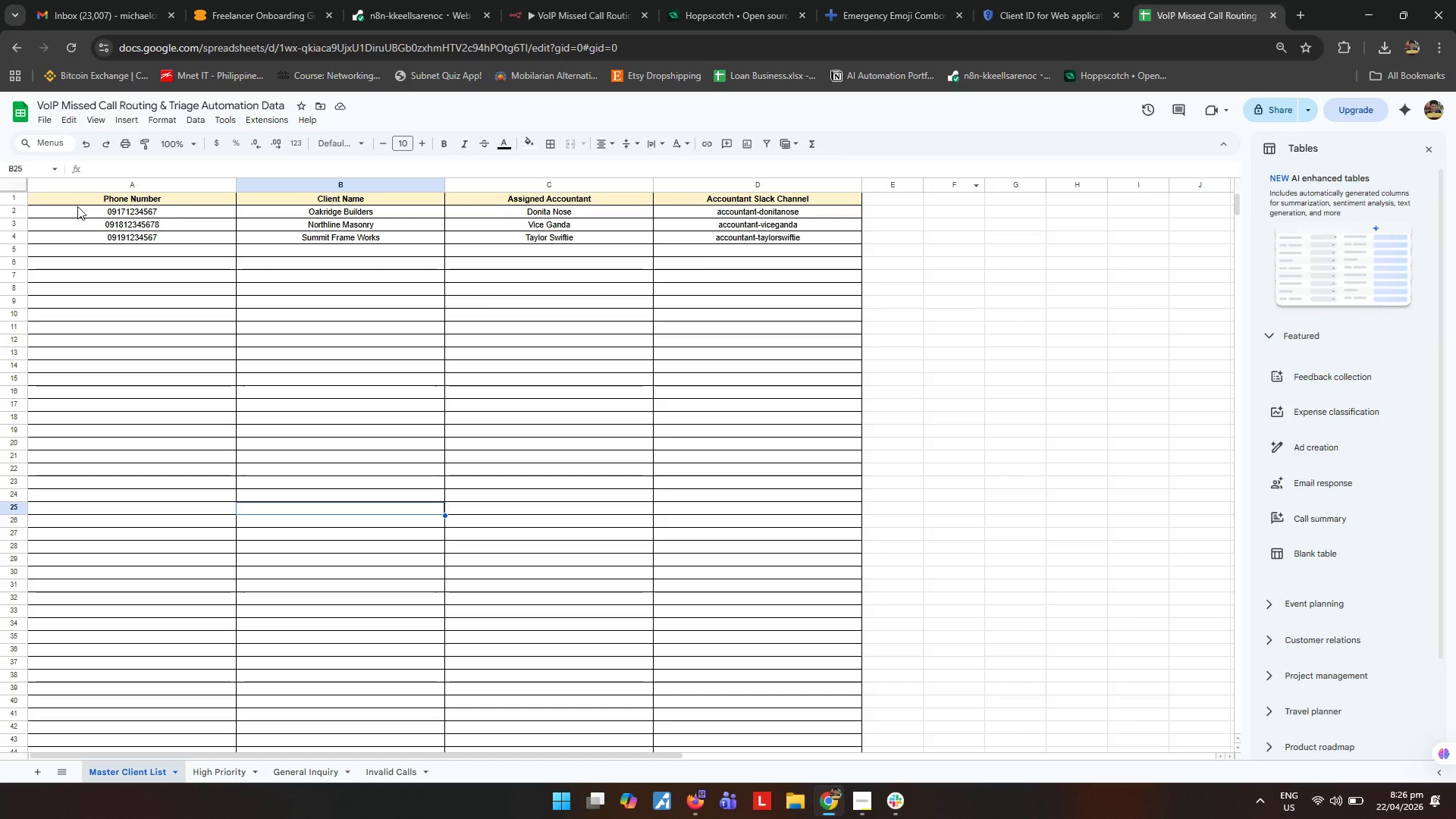 
left_click([206, 774])
 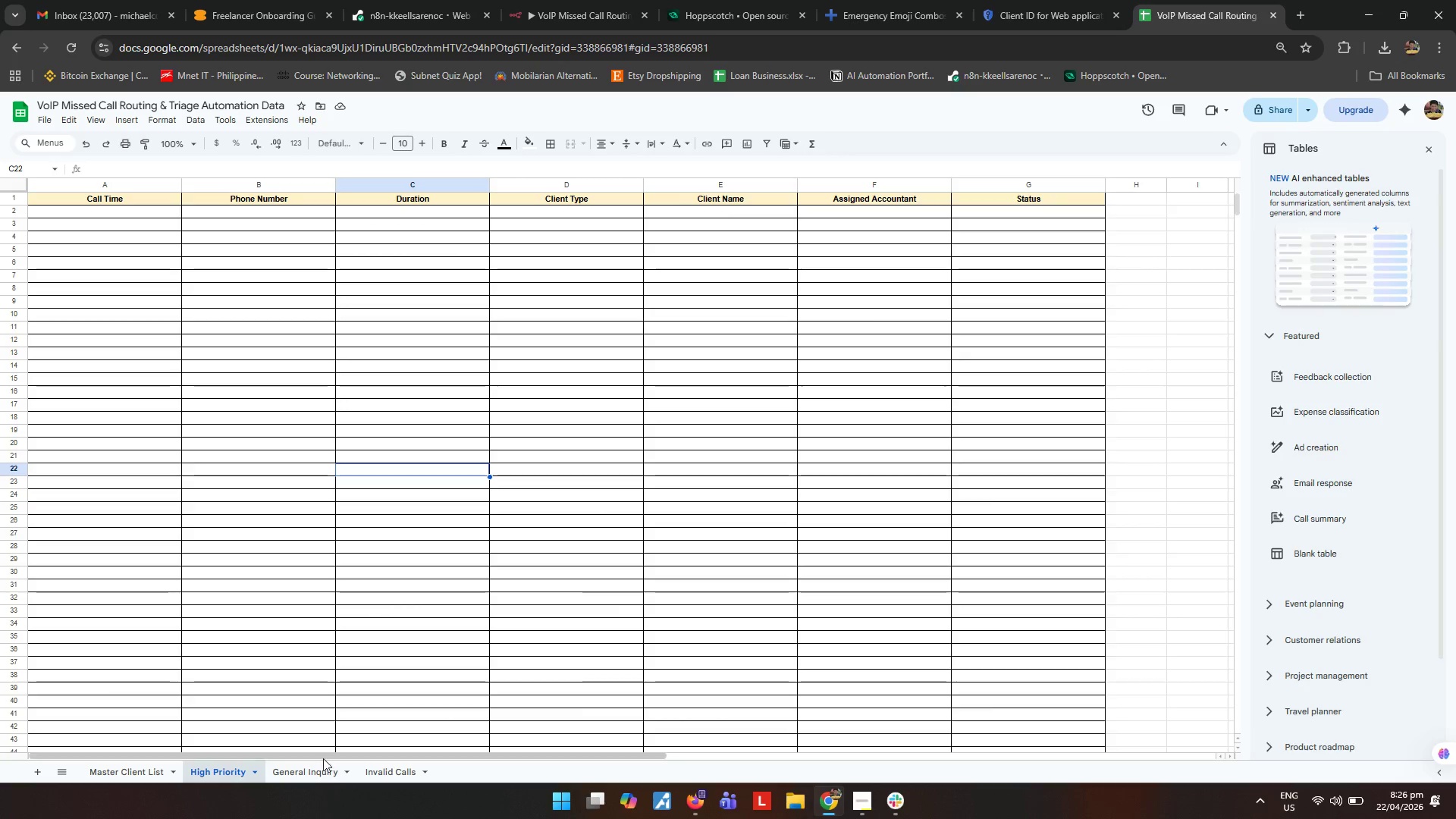 
left_click([311, 770])
 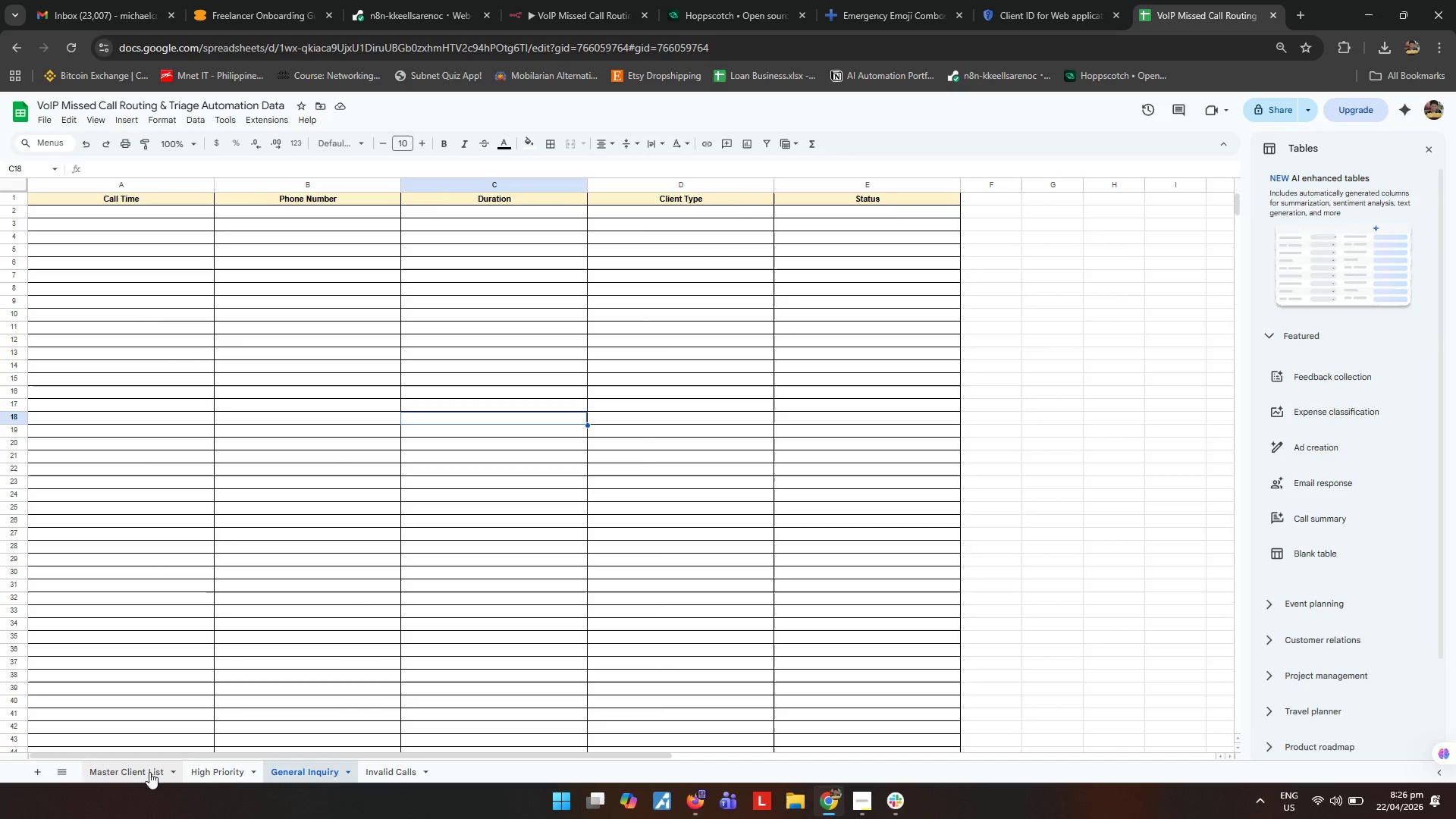 
left_click([149, 770])
 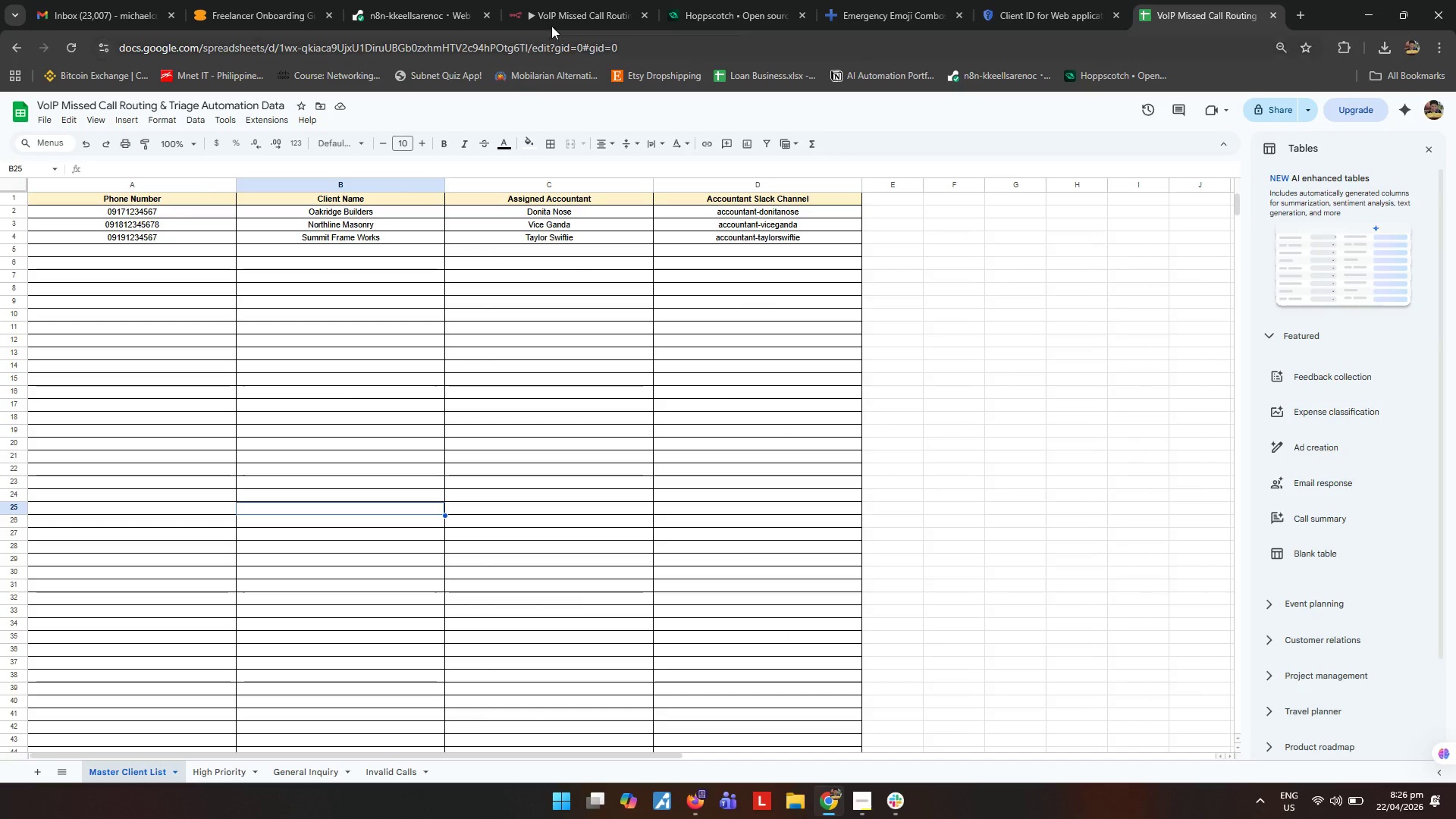 
left_click([560, 17])
 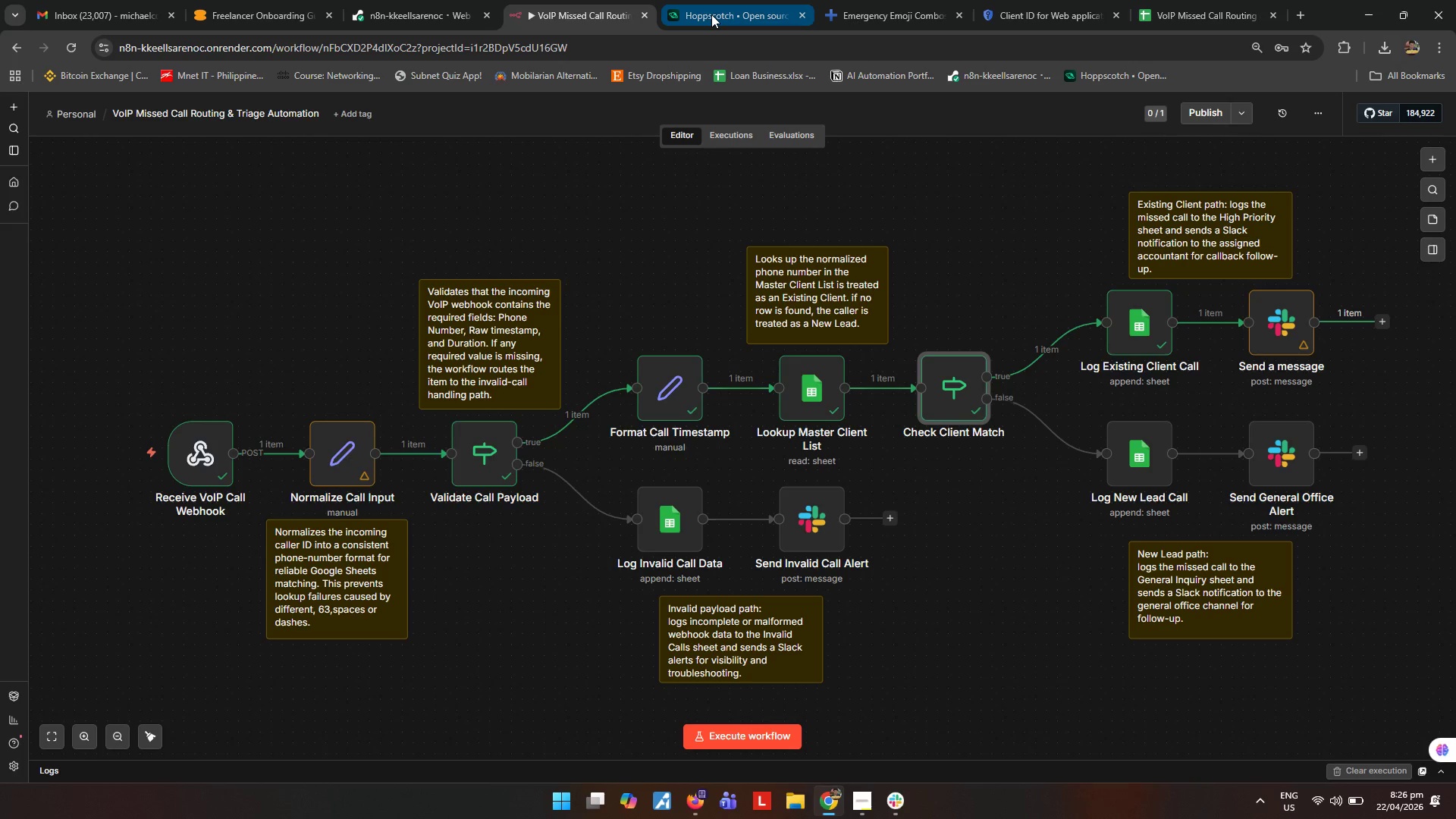 
left_click([711, 14])
 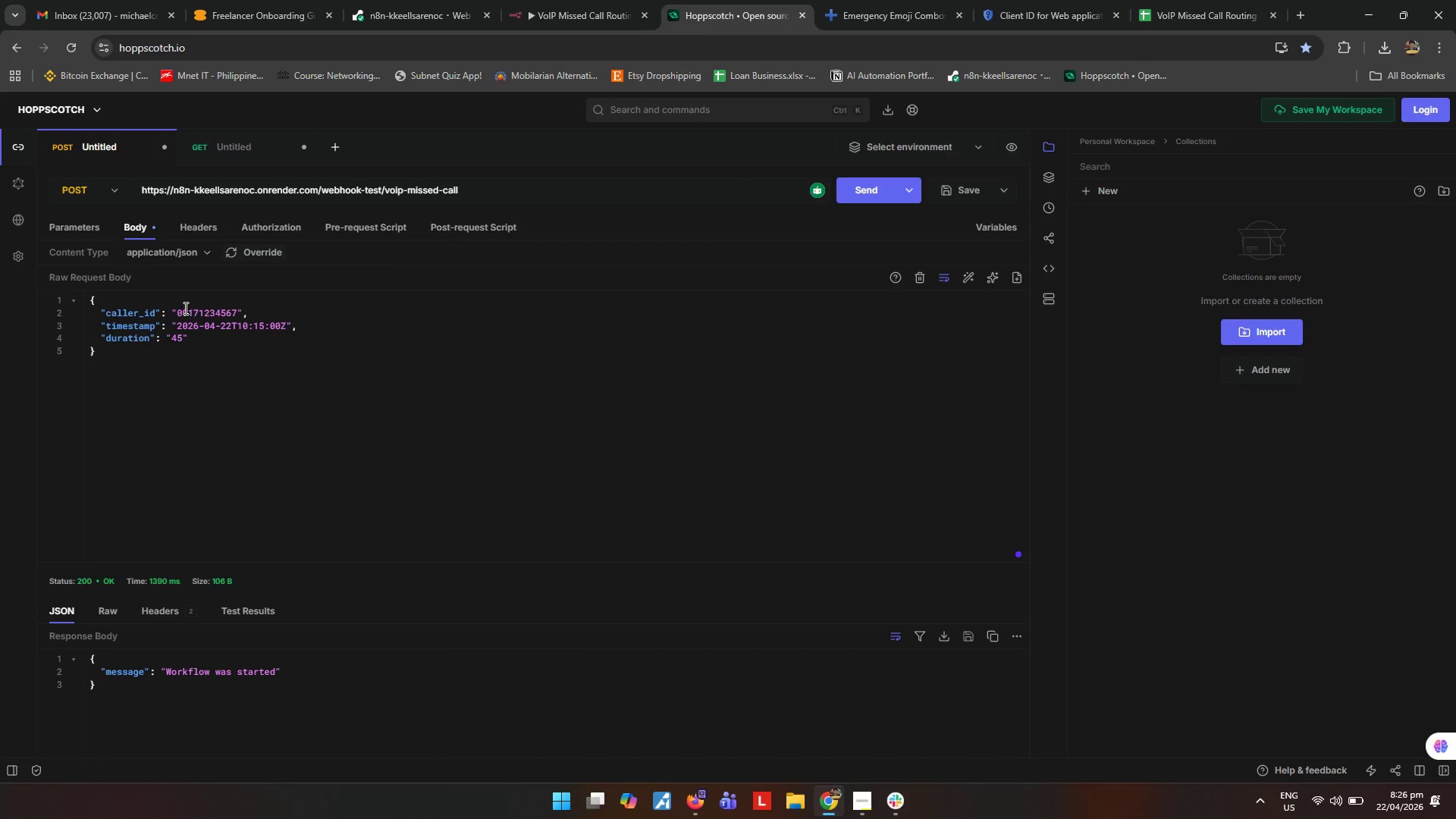 
left_click_drag(start_coordinate=[183, 307], to_coordinate=[178, 309])
 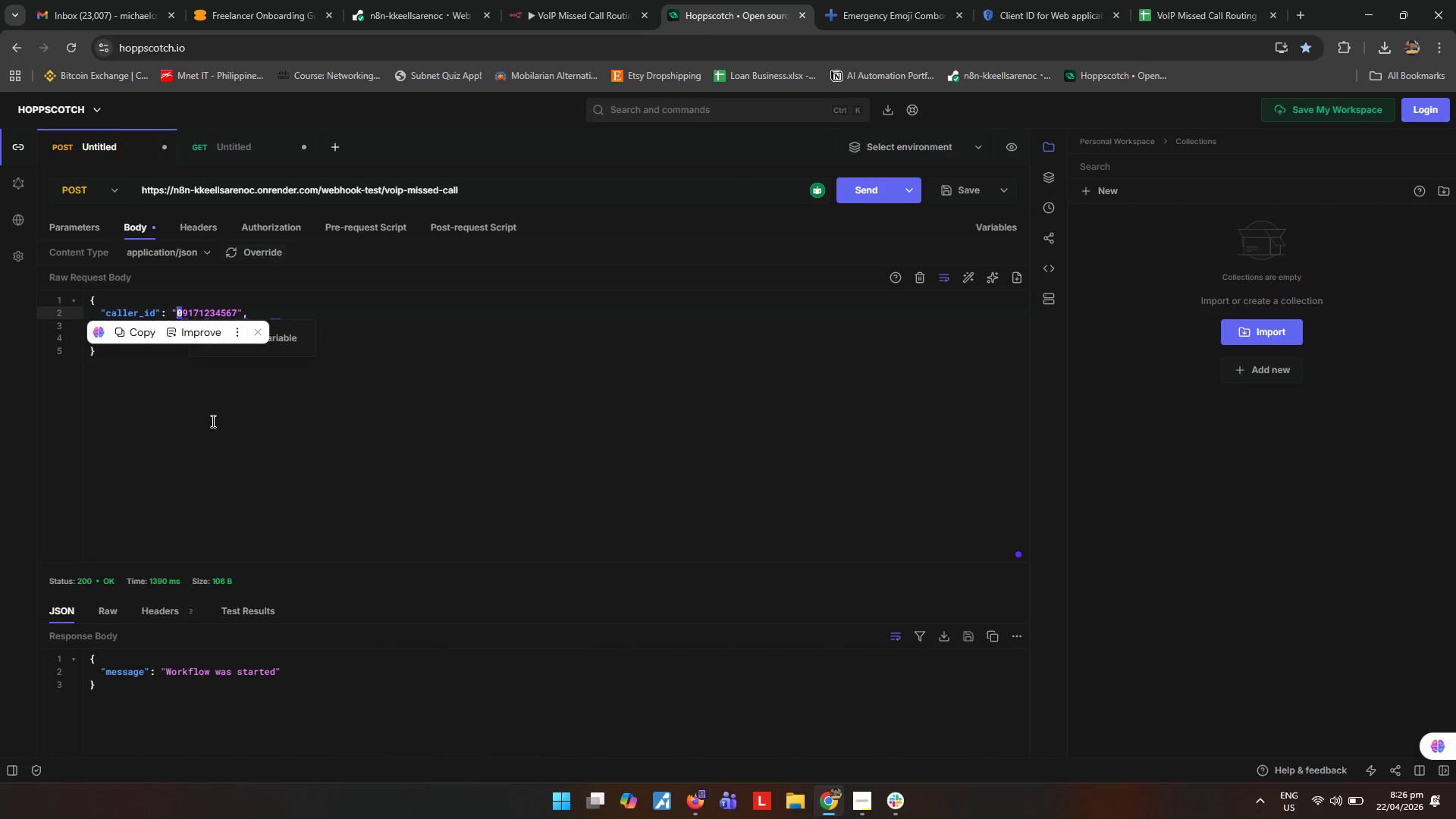 
type(+63)
 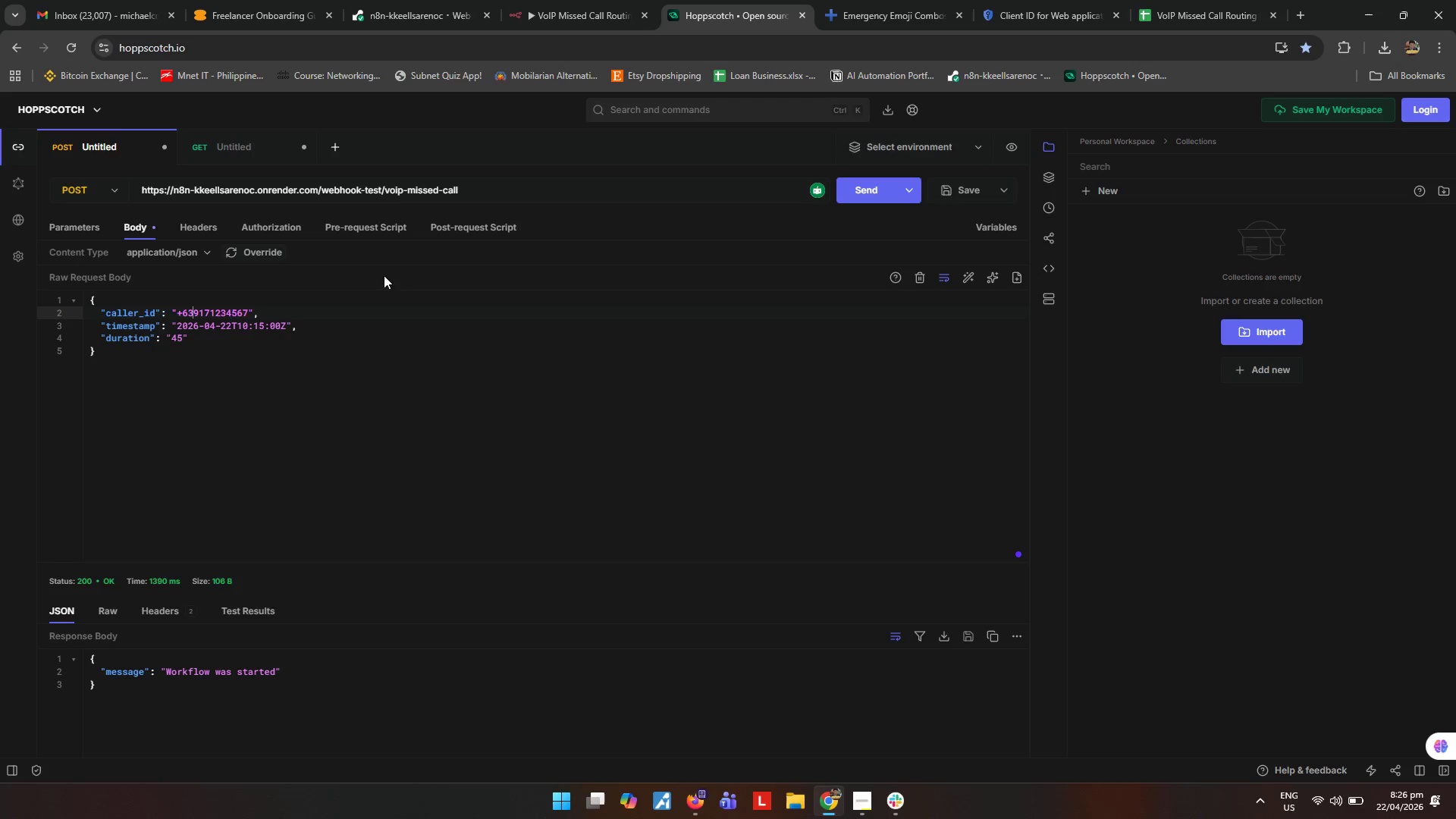 
left_click([557, 14])
 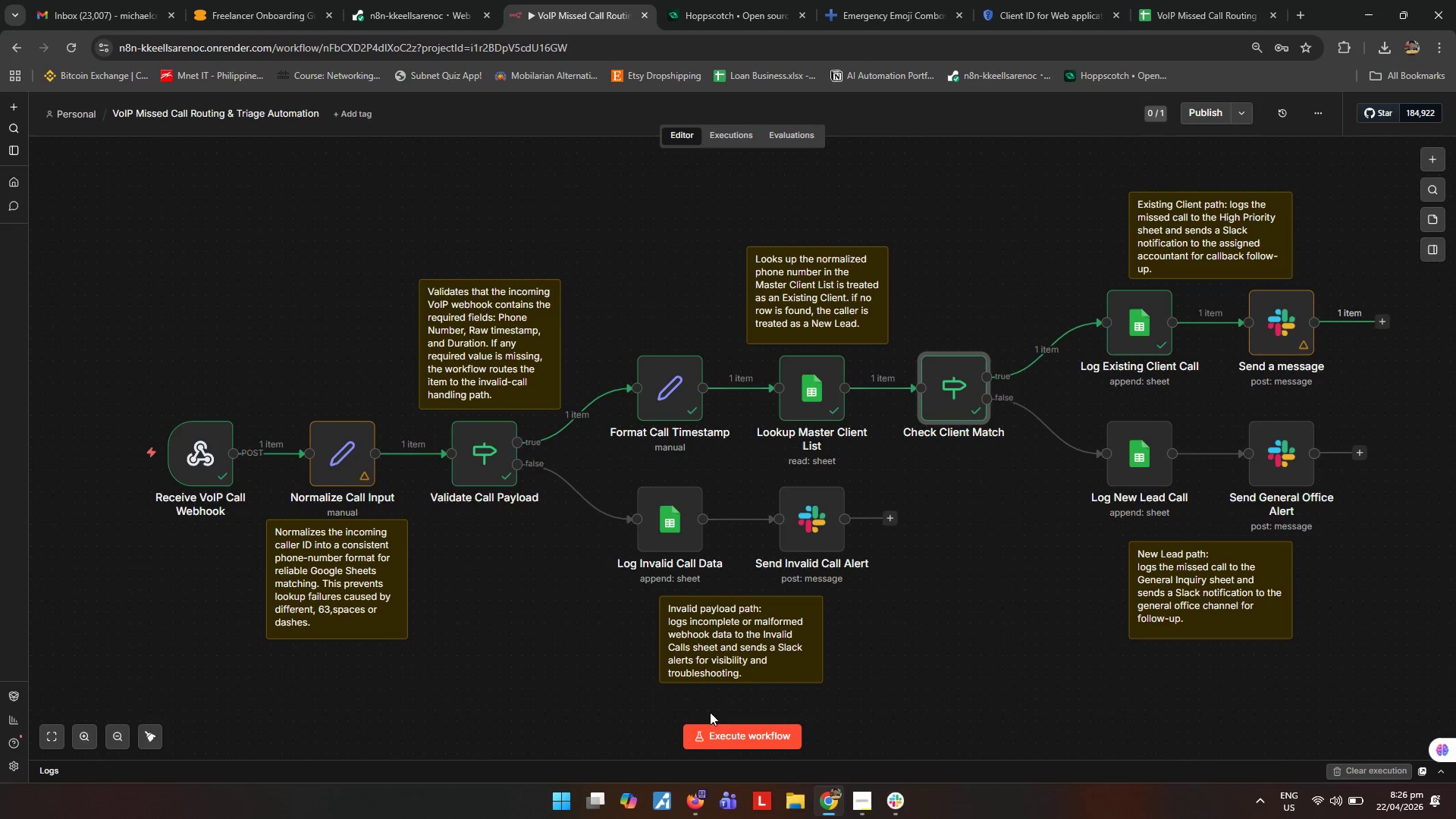 
left_click([722, 733])
 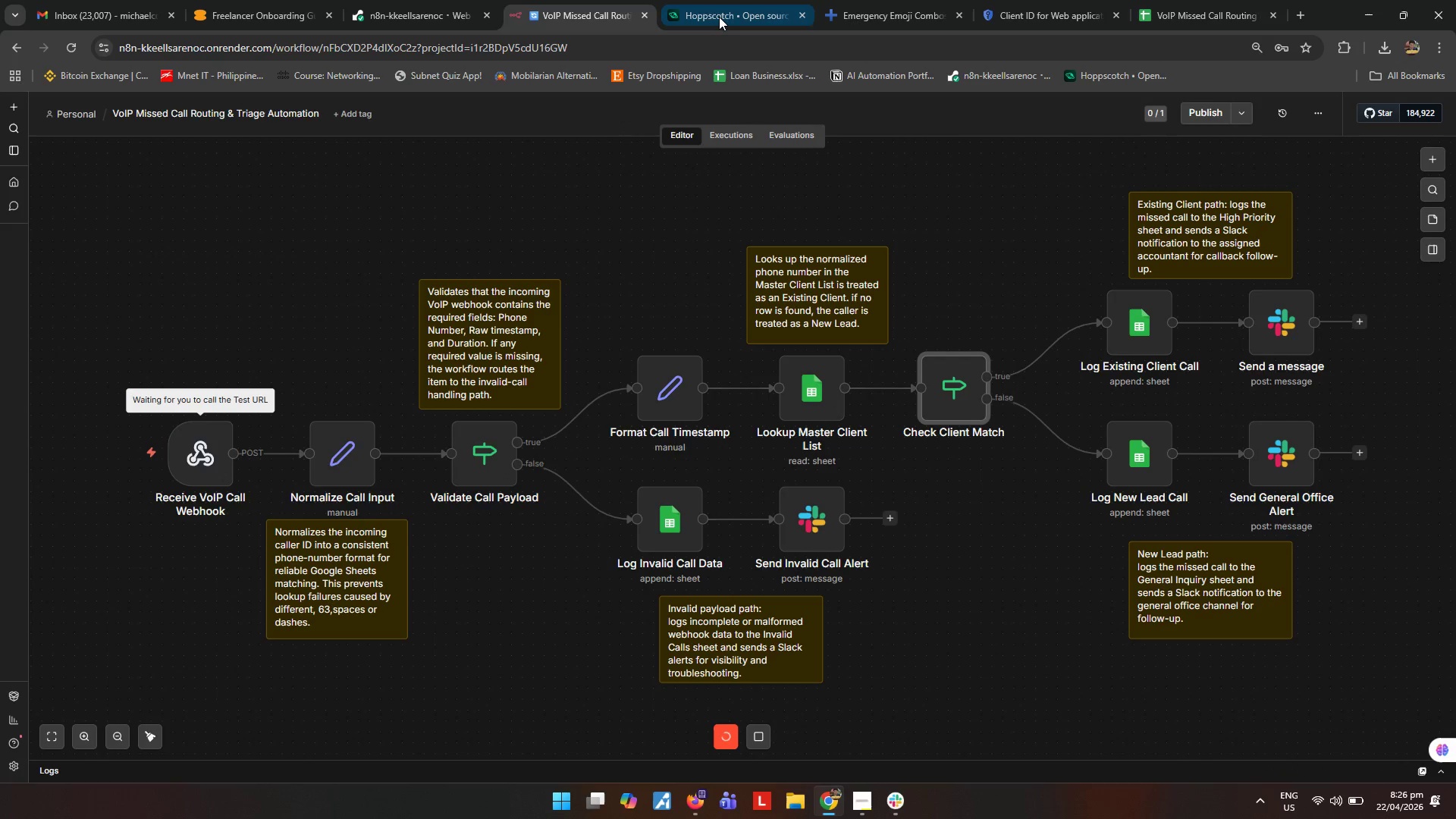 
left_click([719, 17])
 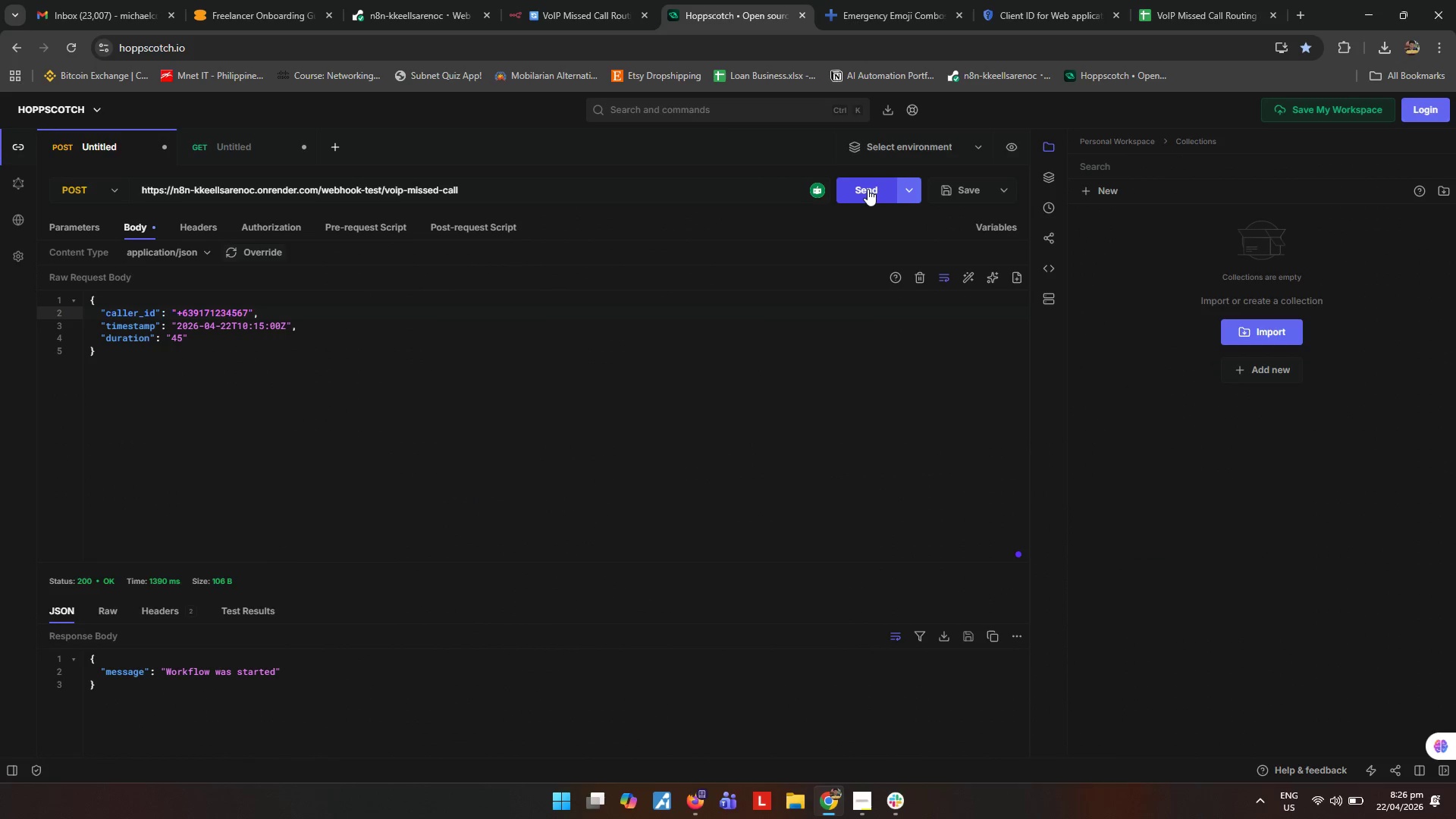 
left_click([868, 189])
 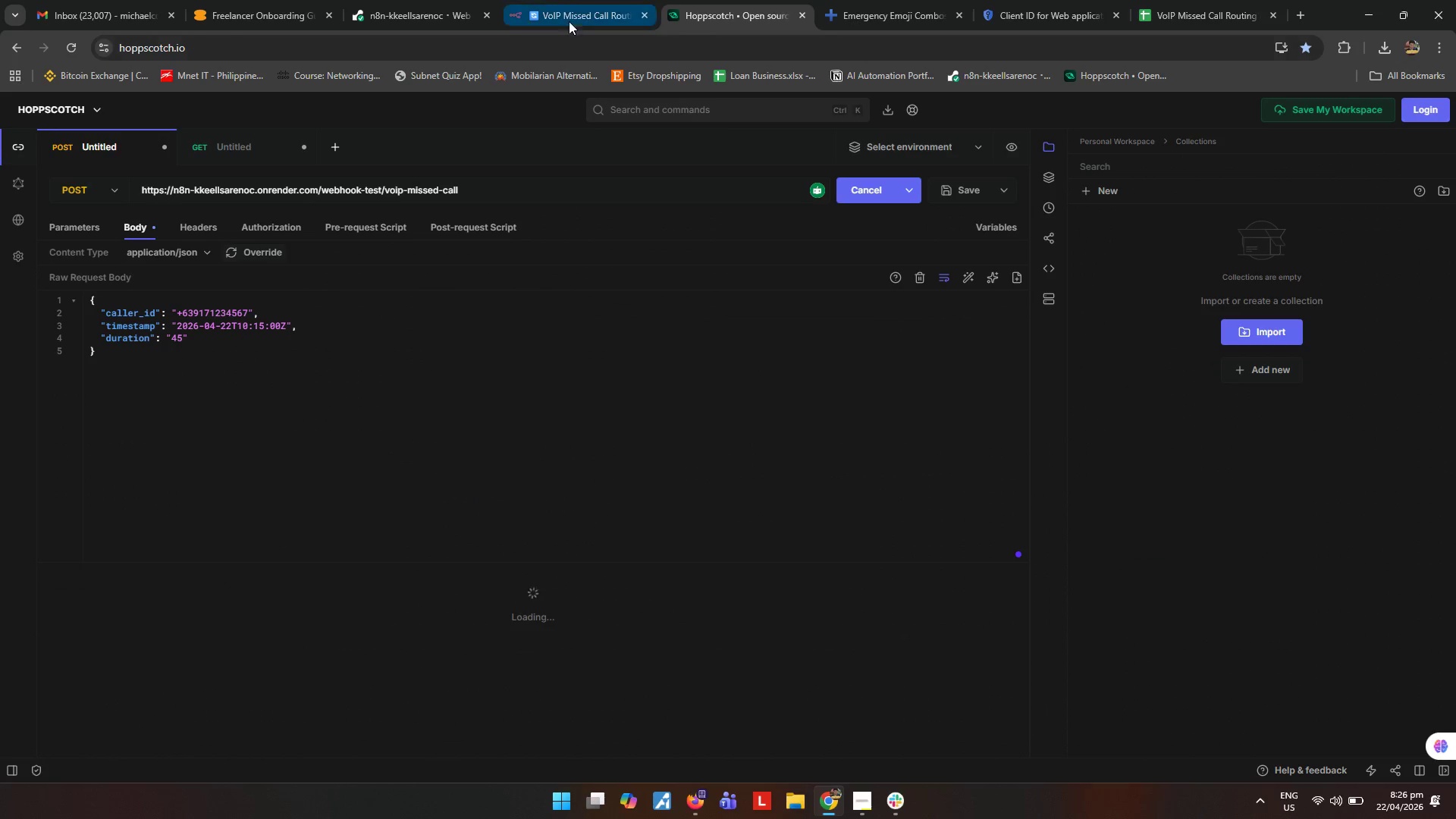 
left_click([560, 11])
 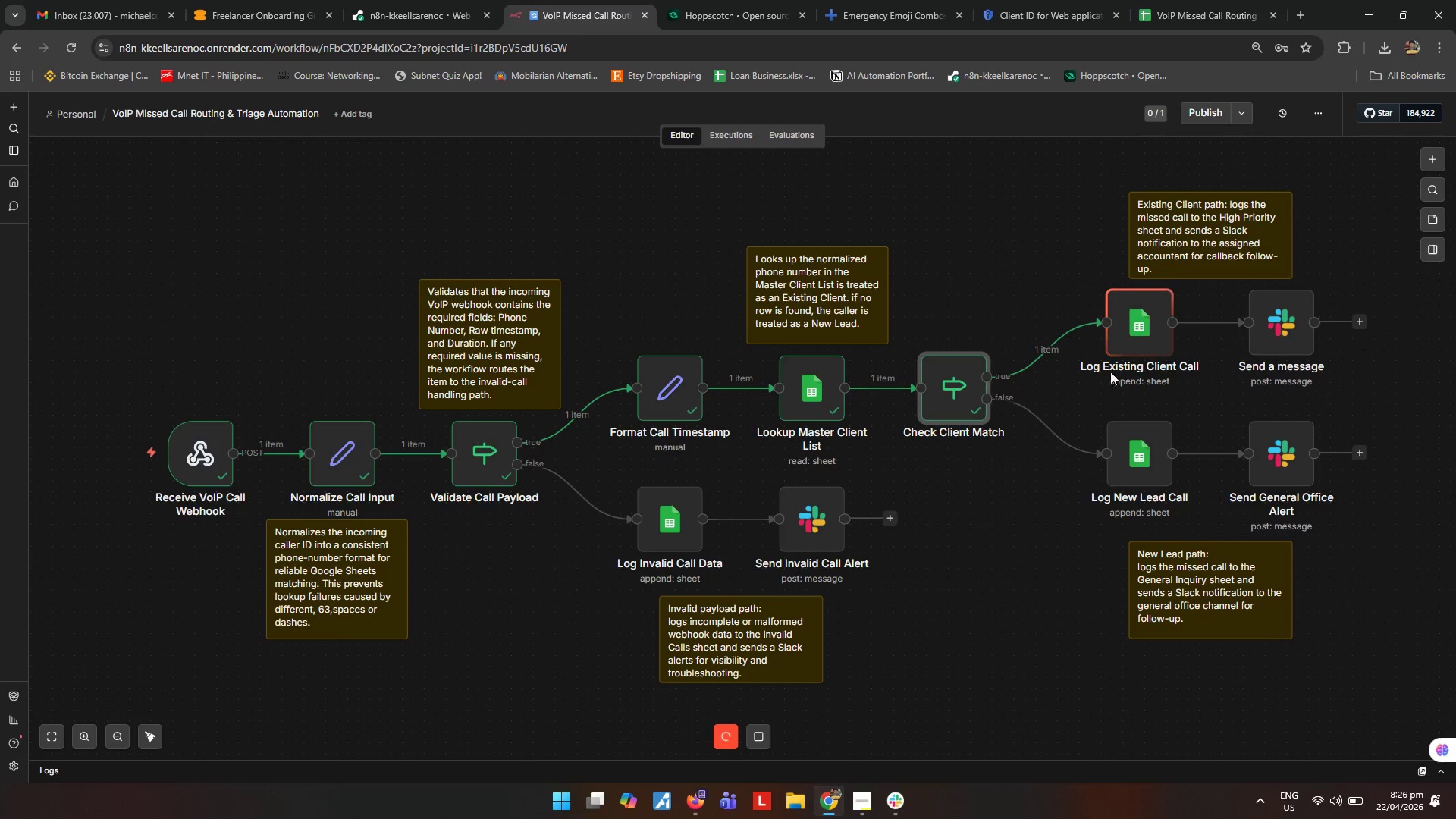 
wait(8.77)
 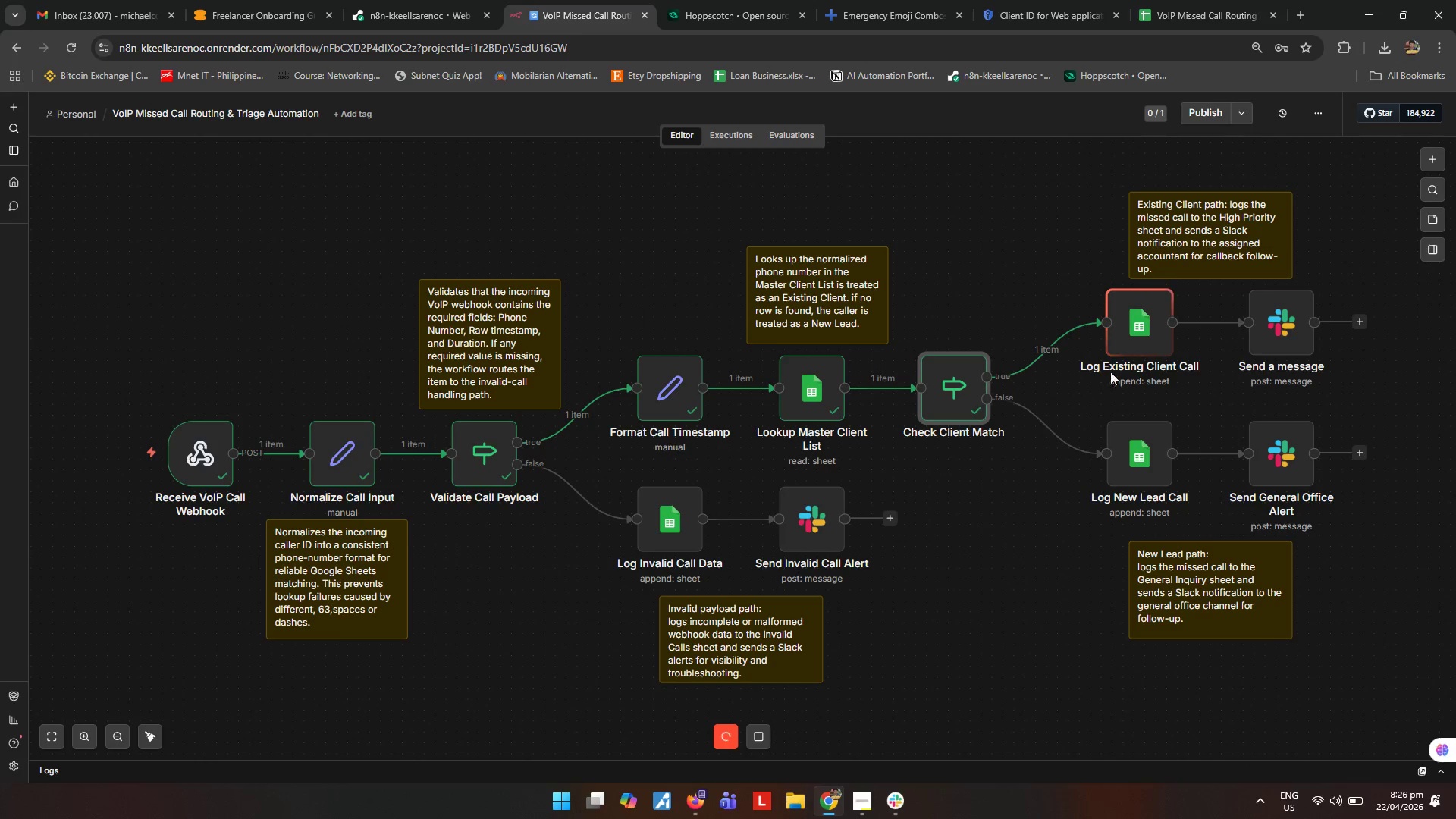 
left_click([1161, 13])
 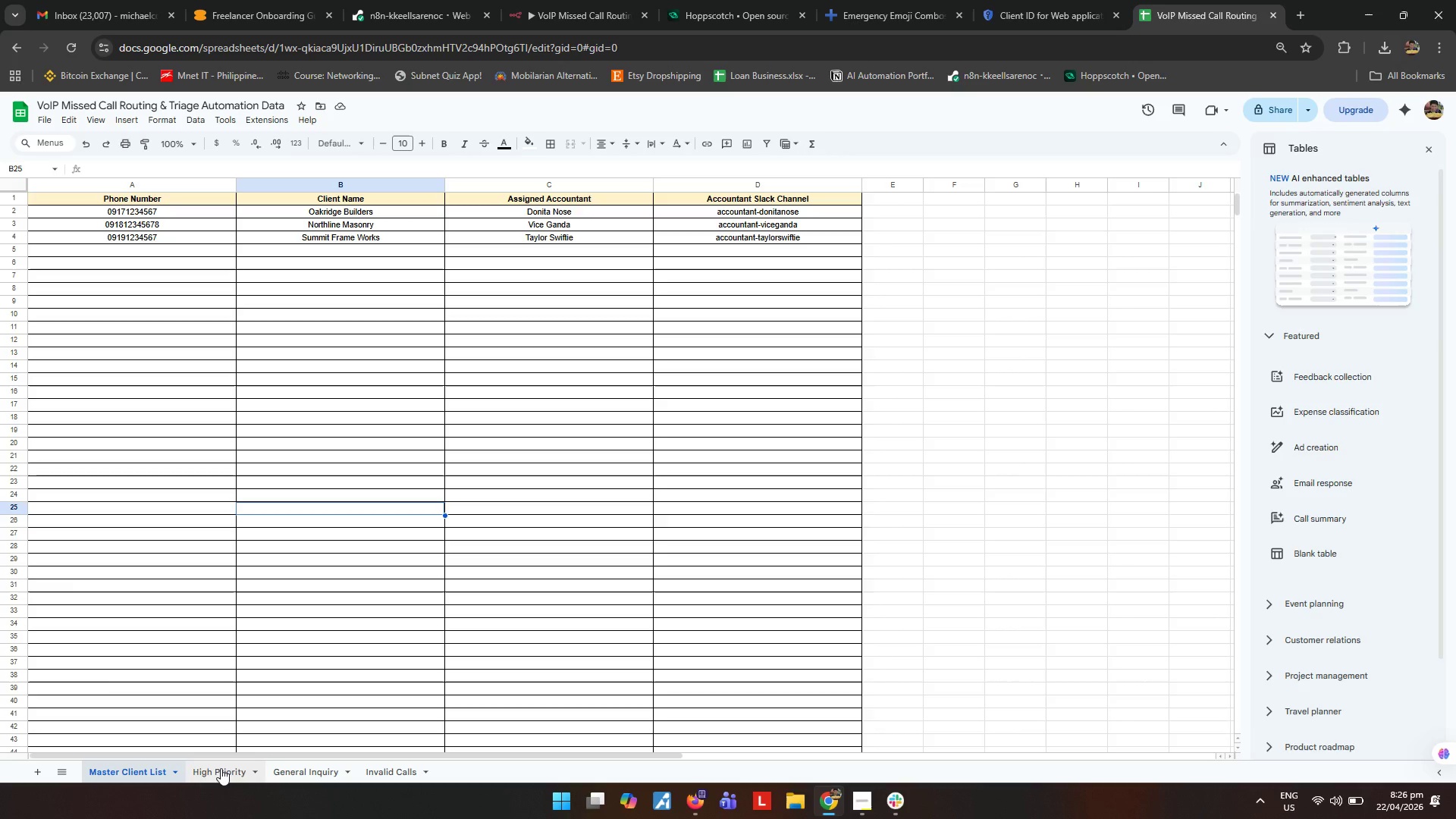 
left_click([221, 768])
 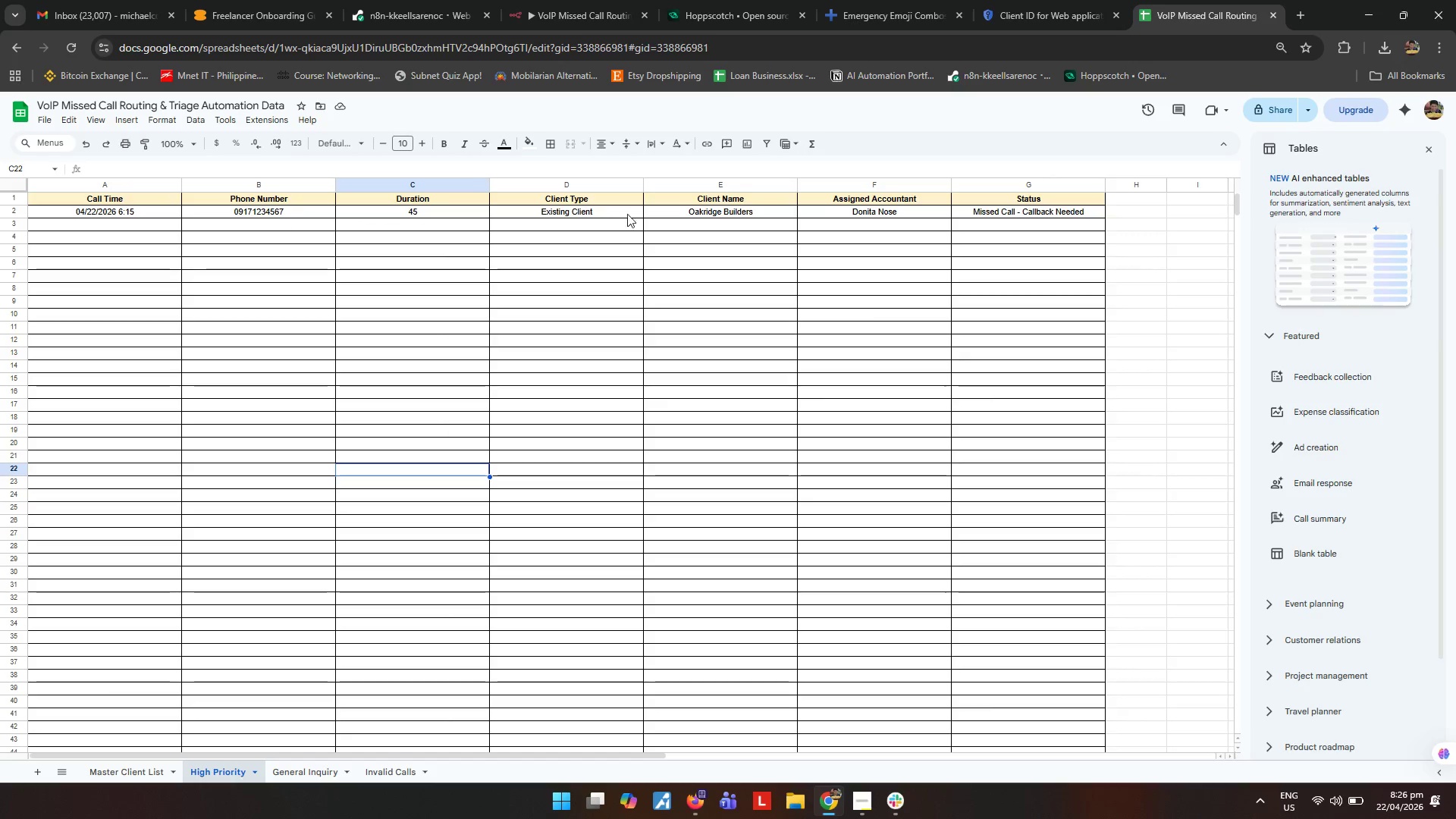 
wait(9.44)
 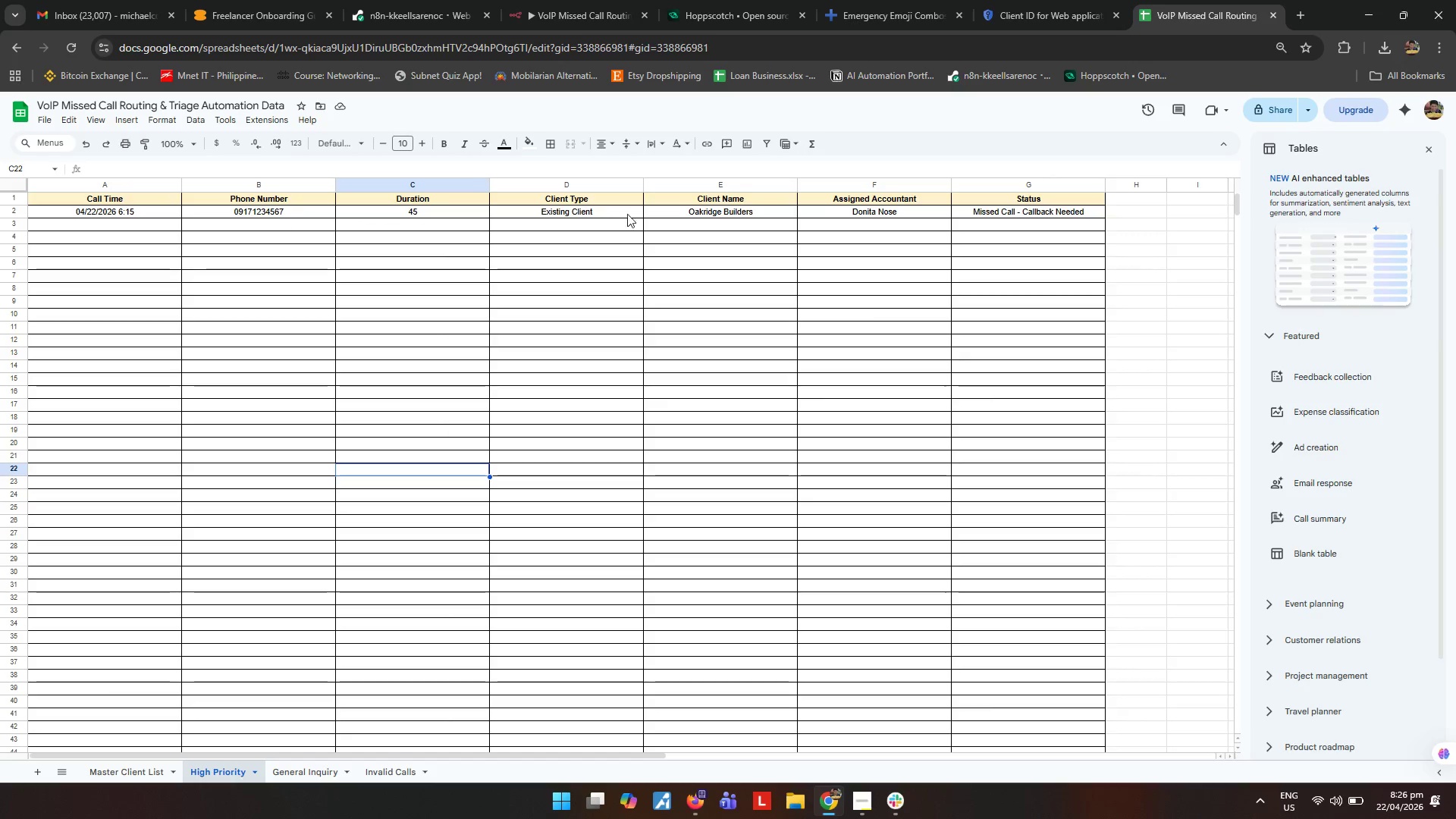 
left_click([896, 802])
 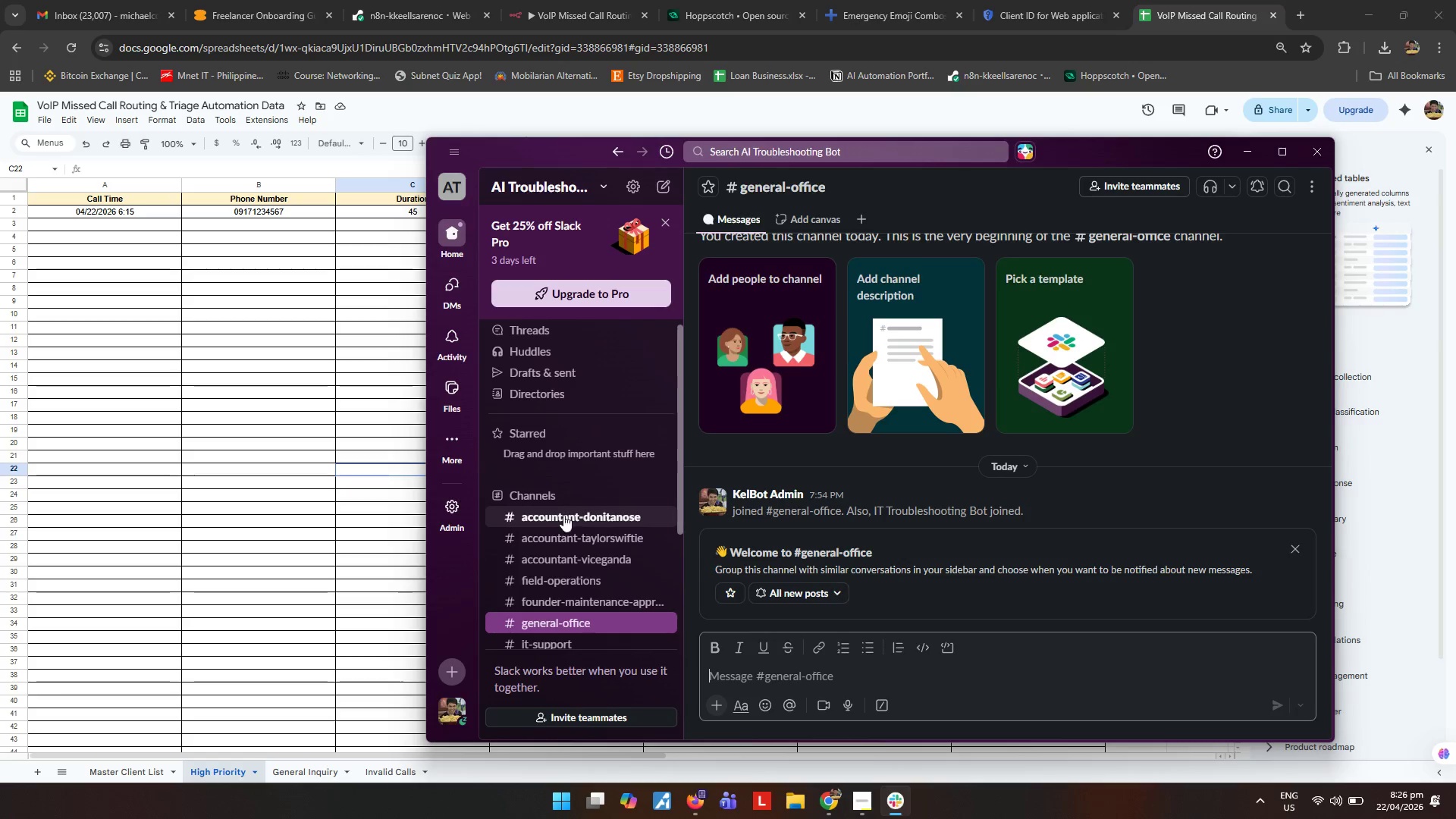 
left_click([563, 509])
 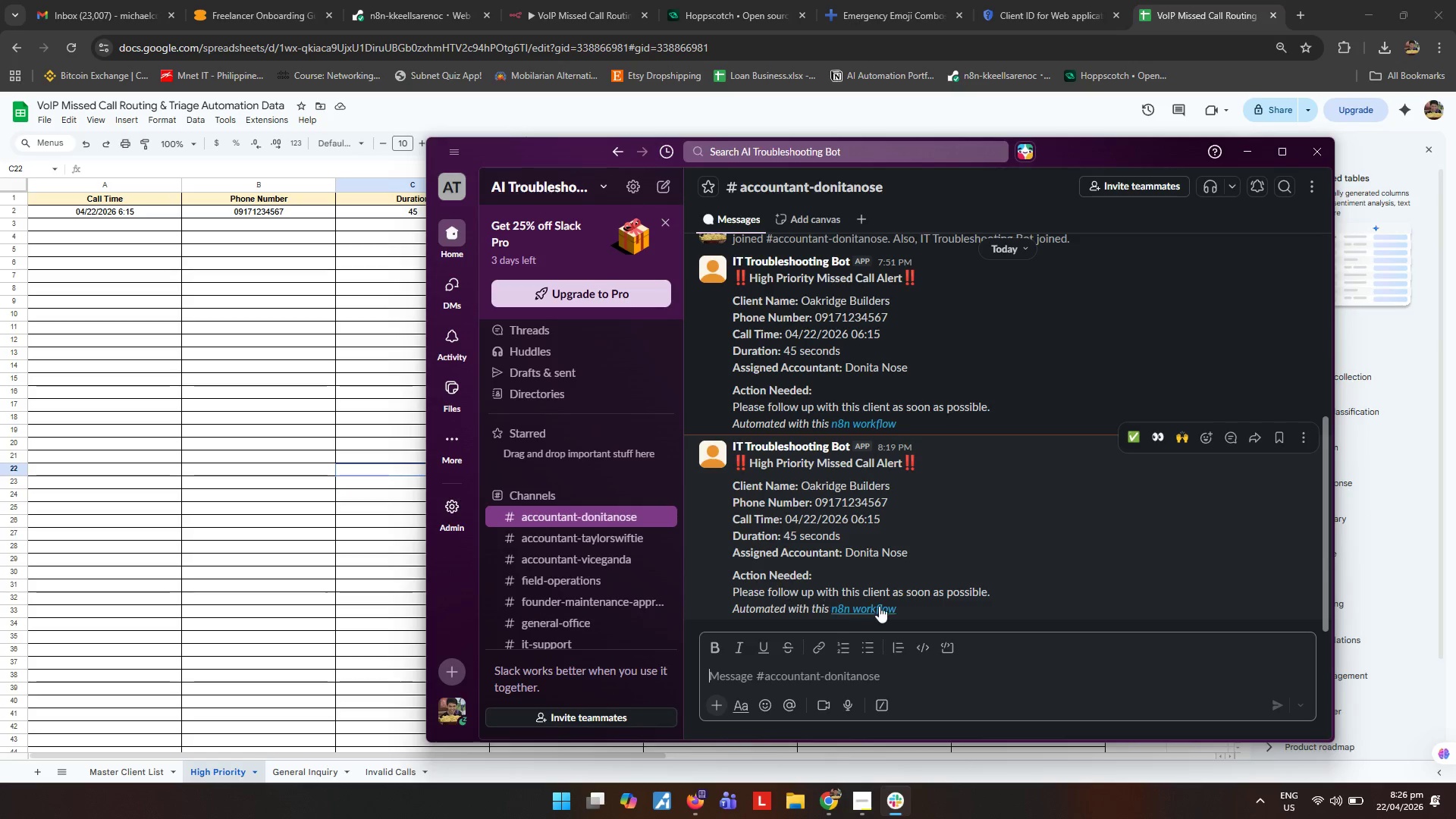 
wait(6.69)
 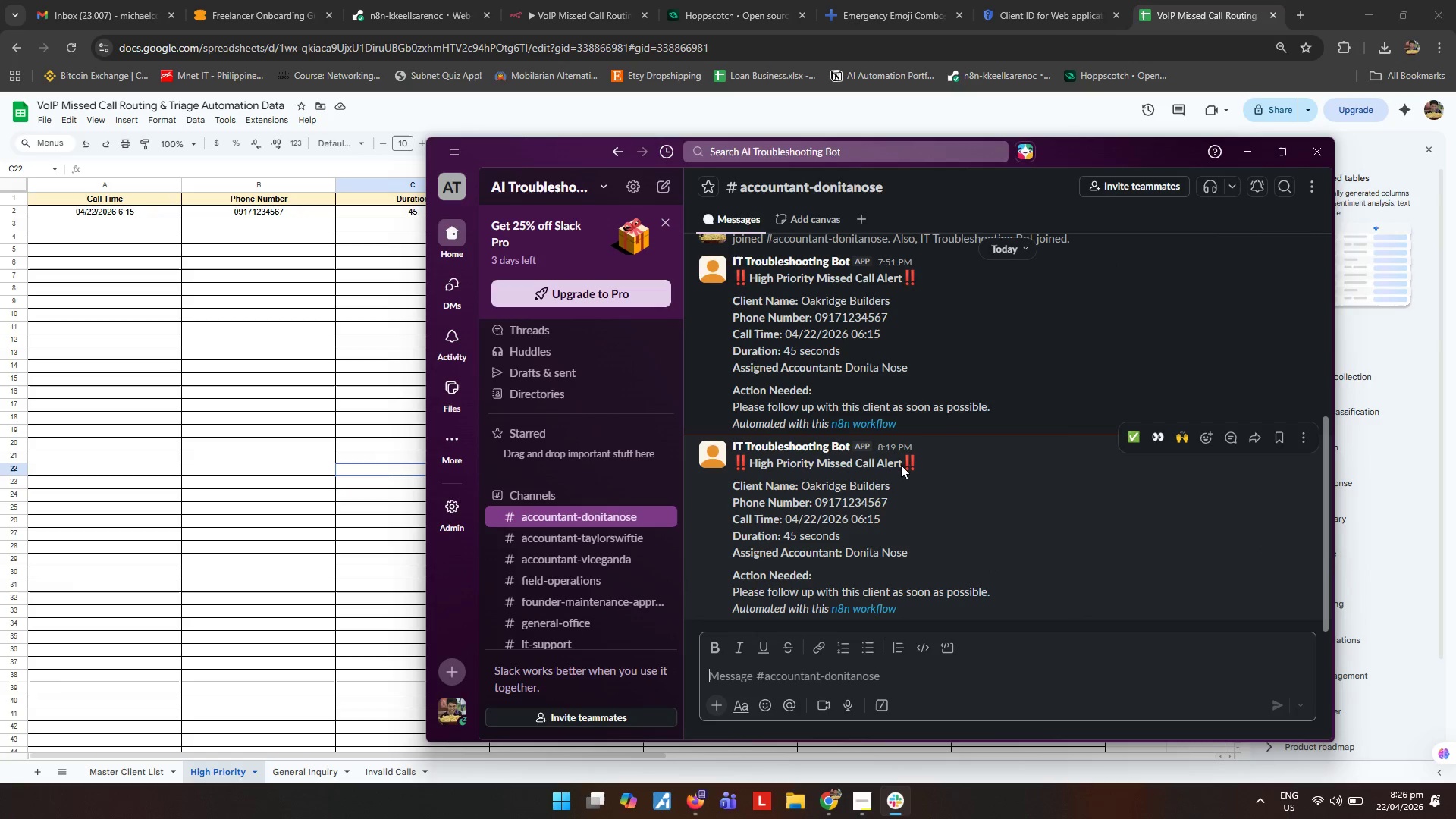 
left_click([1250, 157])
 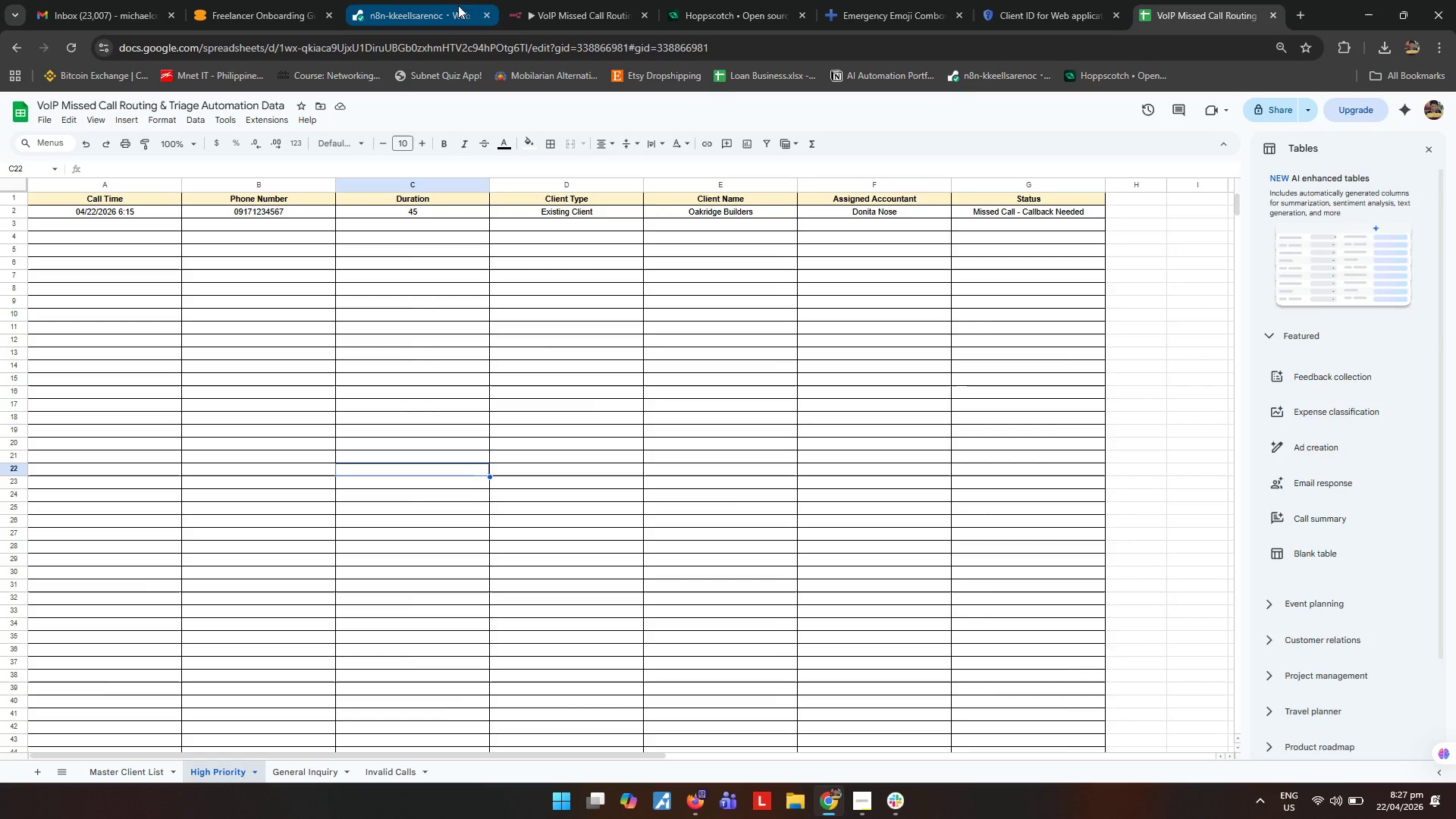 
left_click([534, 0])
 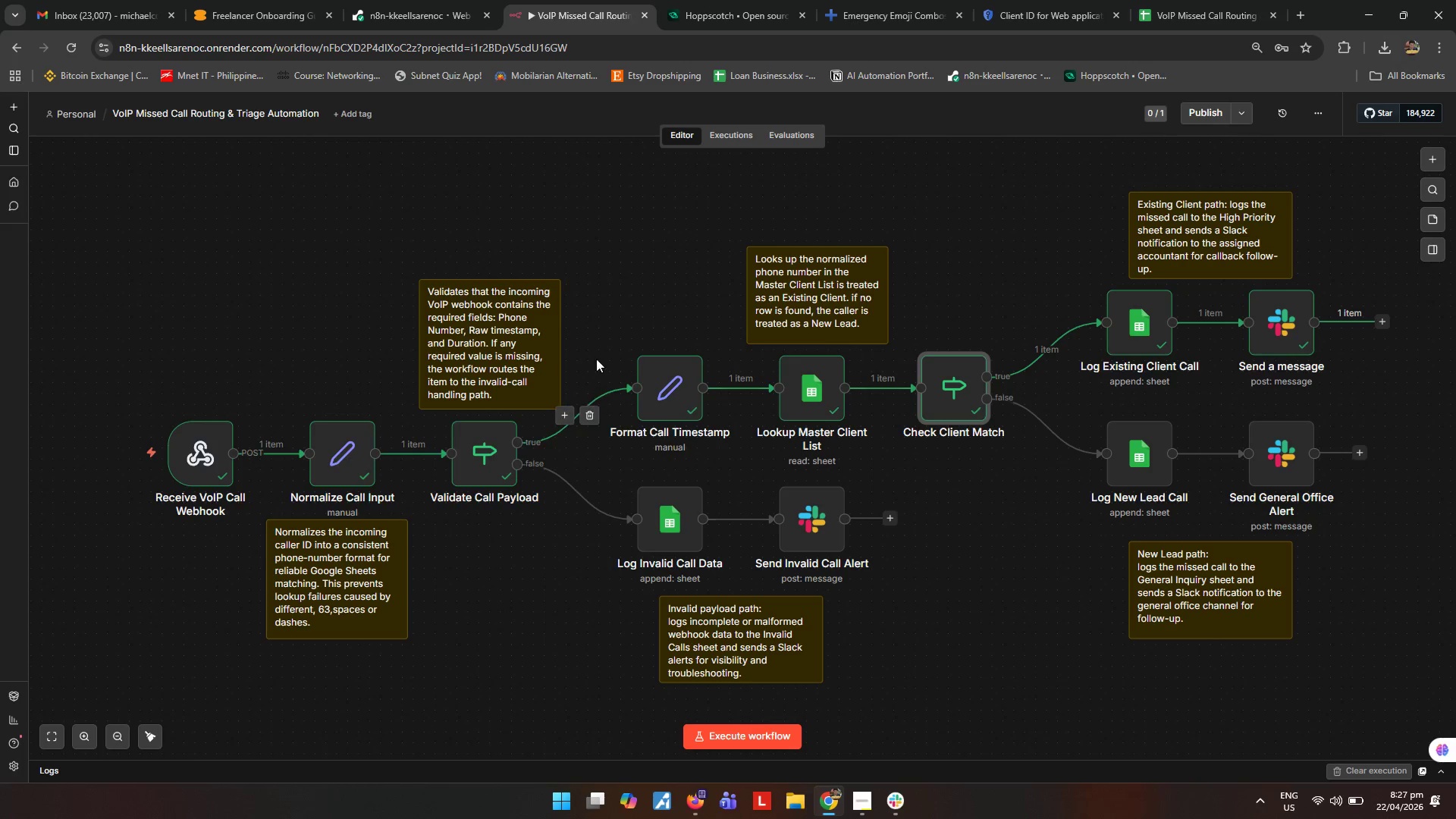 
left_click([727, 19])
 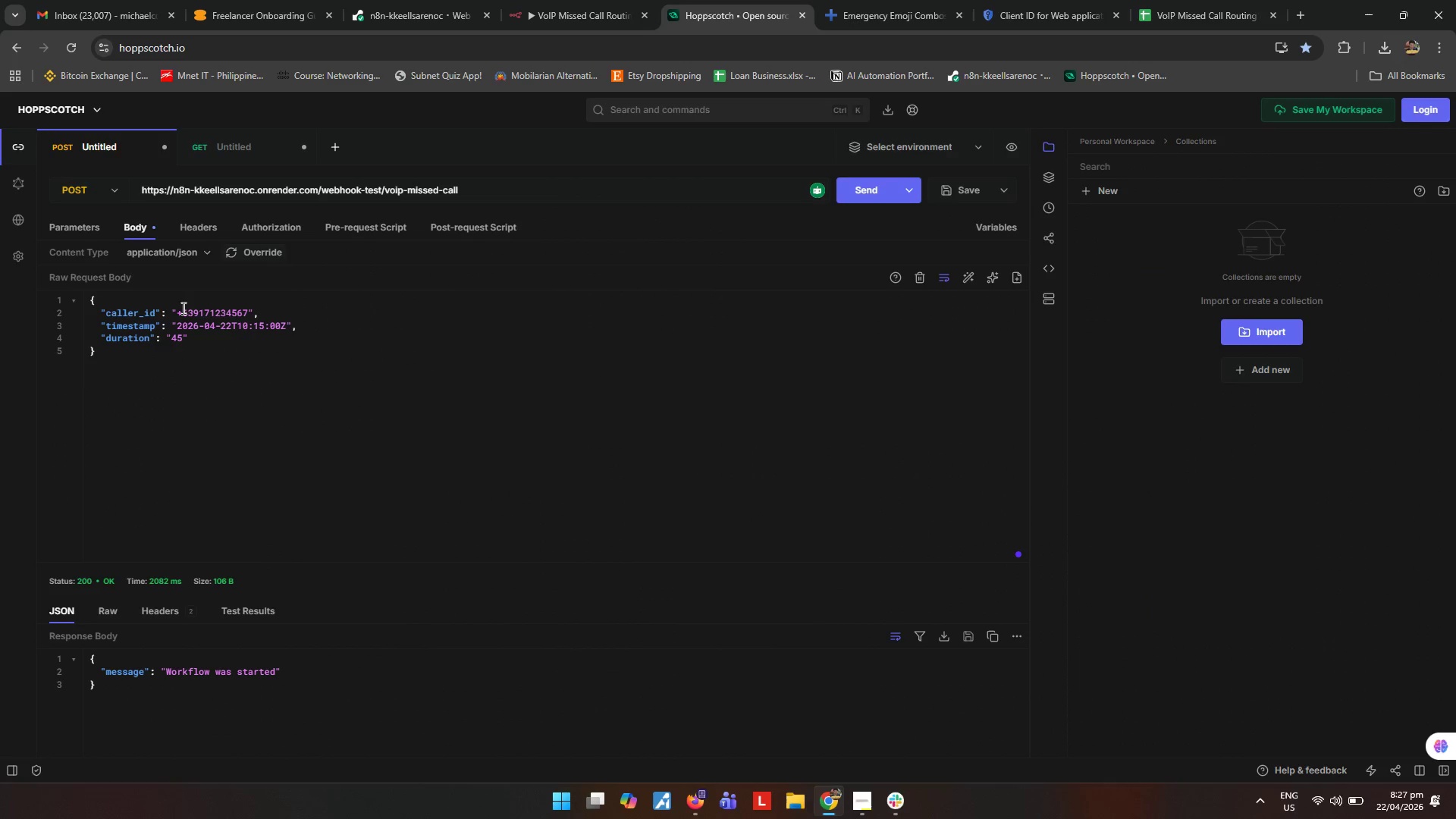 
left_click_drag(start_coordinate=[177, 309], to_coordinate=[198, 309])
 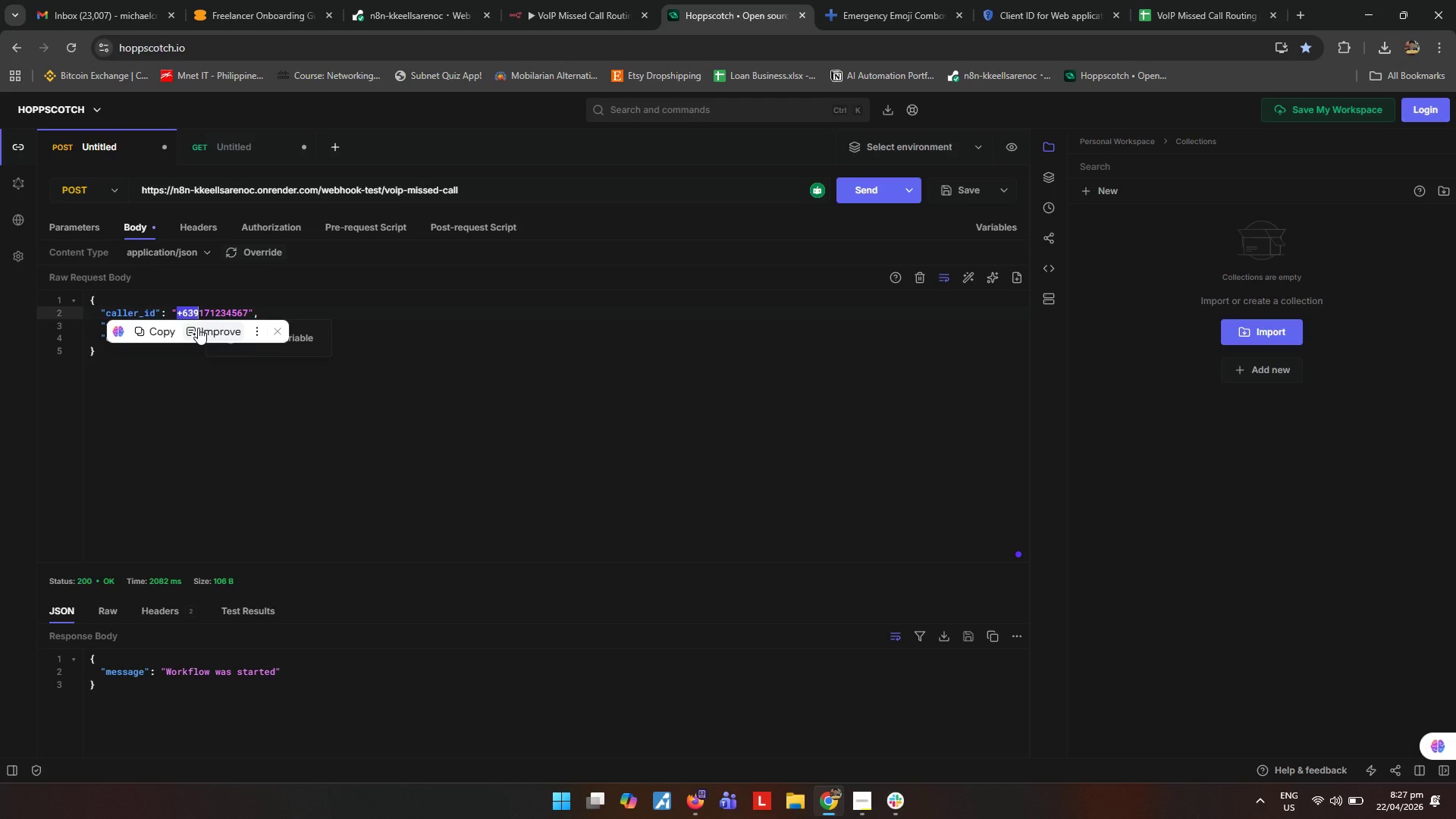 
type(0998)
 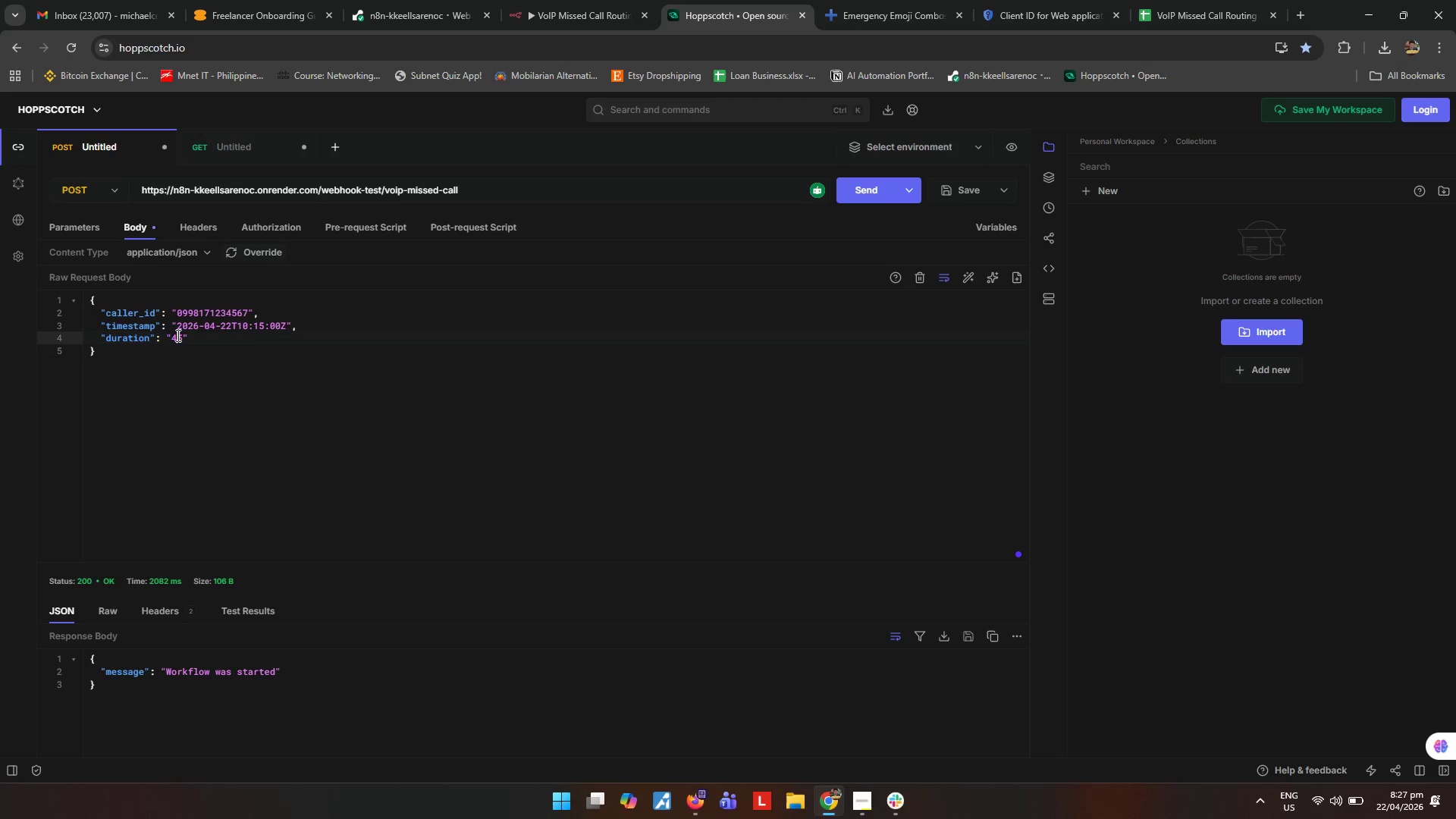 
key(1)
 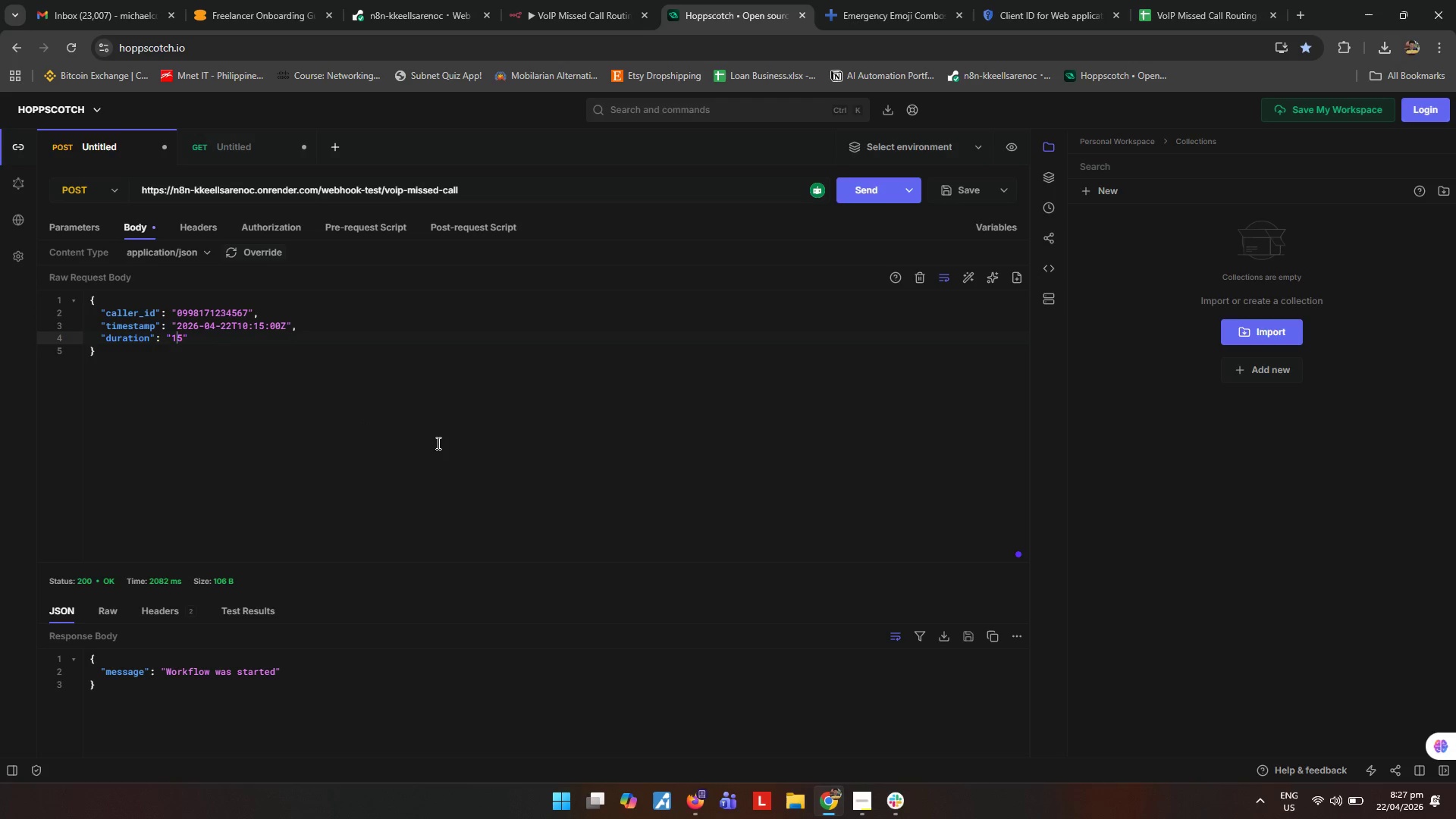 
left_click([437, 443])
 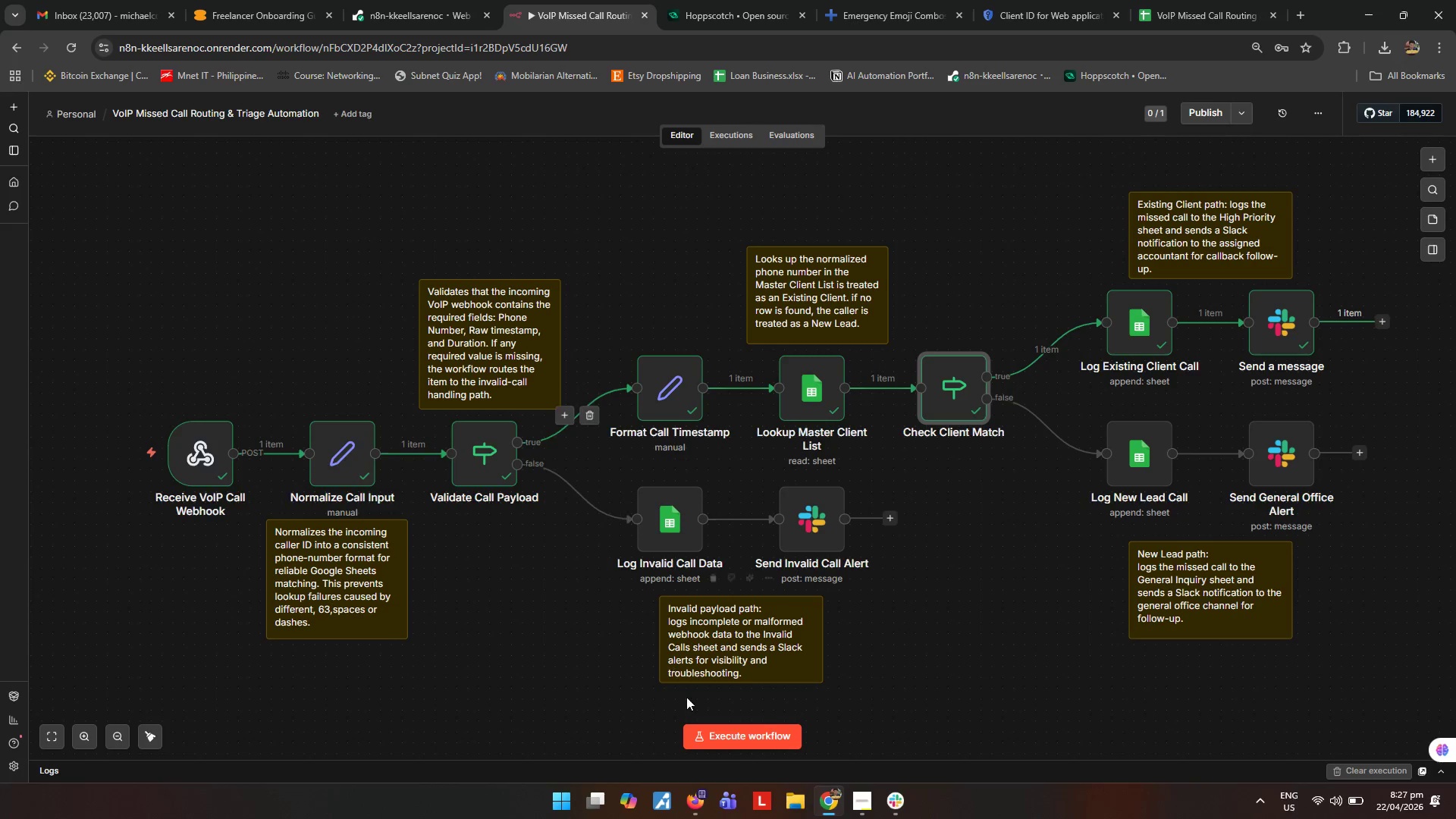 
left_click([714, 736])
 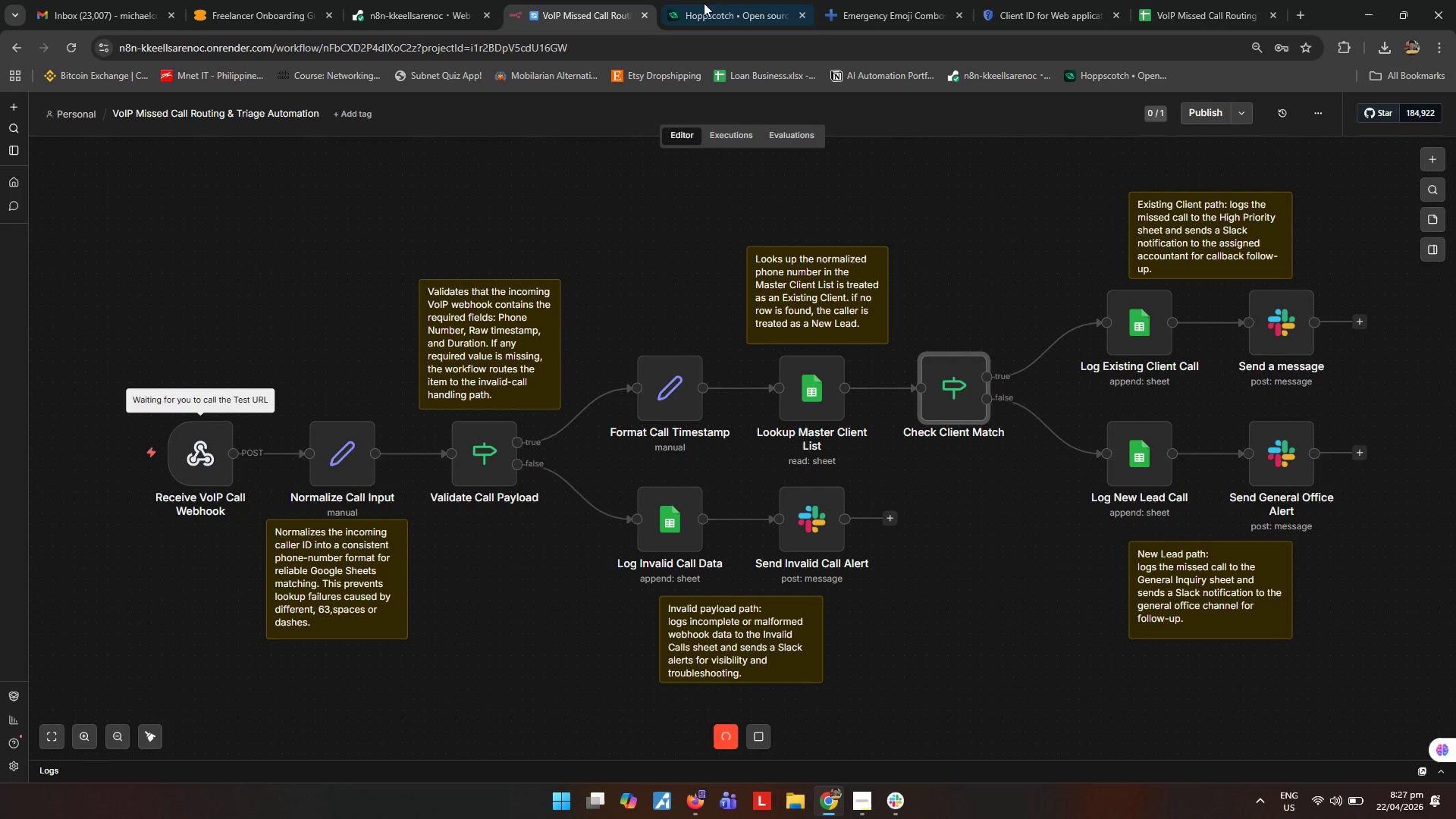 
left_click([714, 0])
 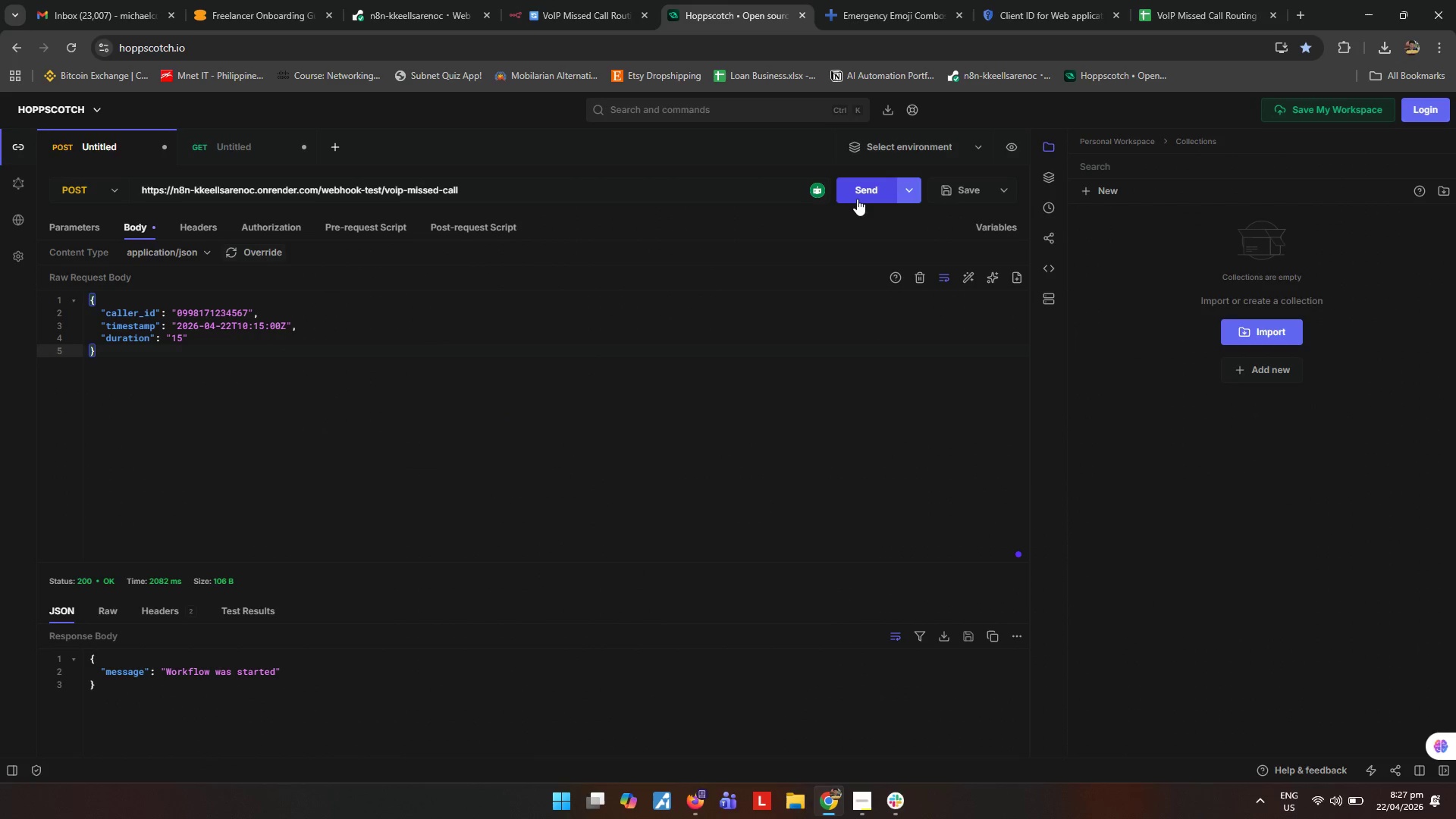 
left_click([857, 199])
 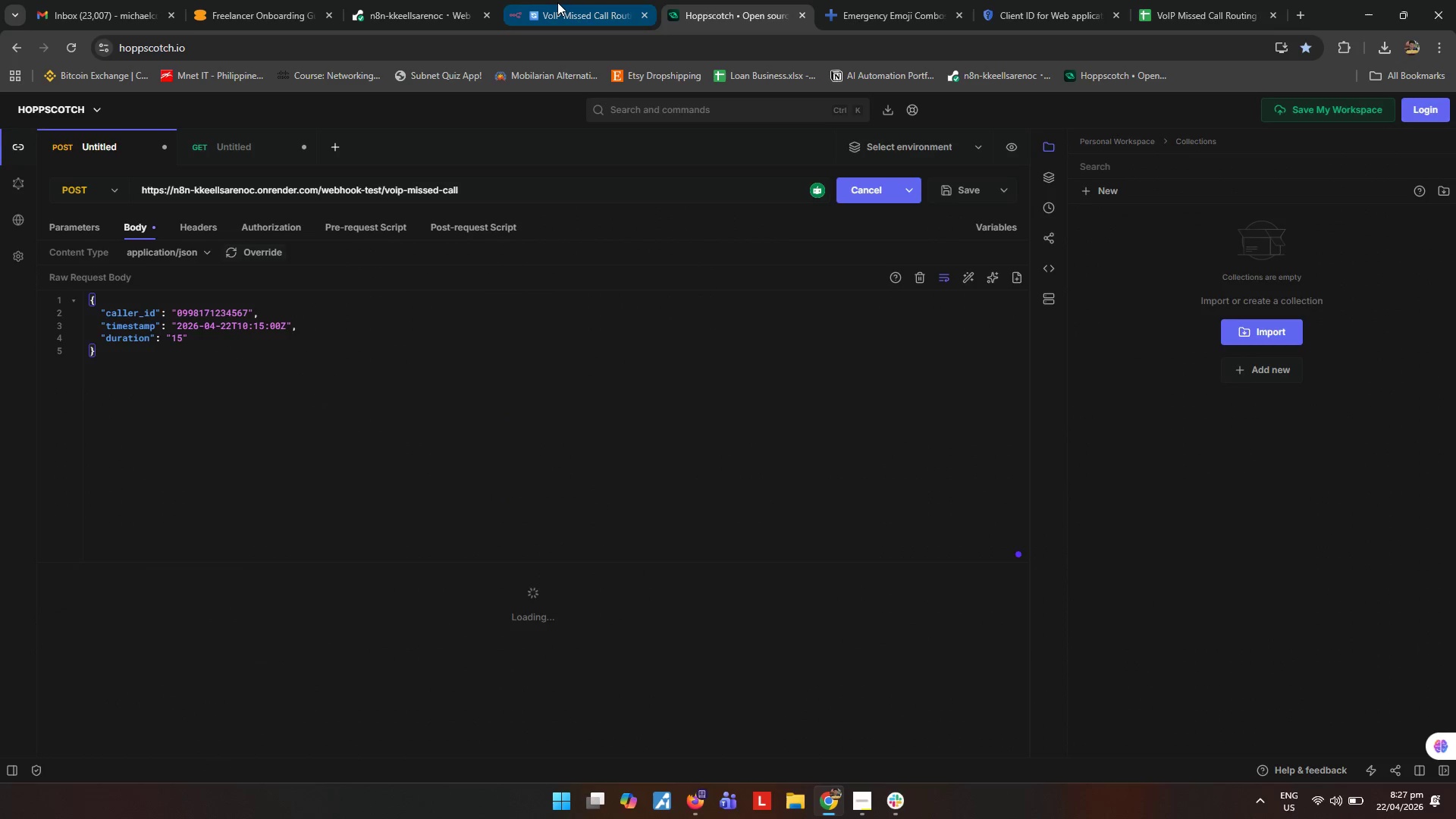 
left_click([557, 2])
 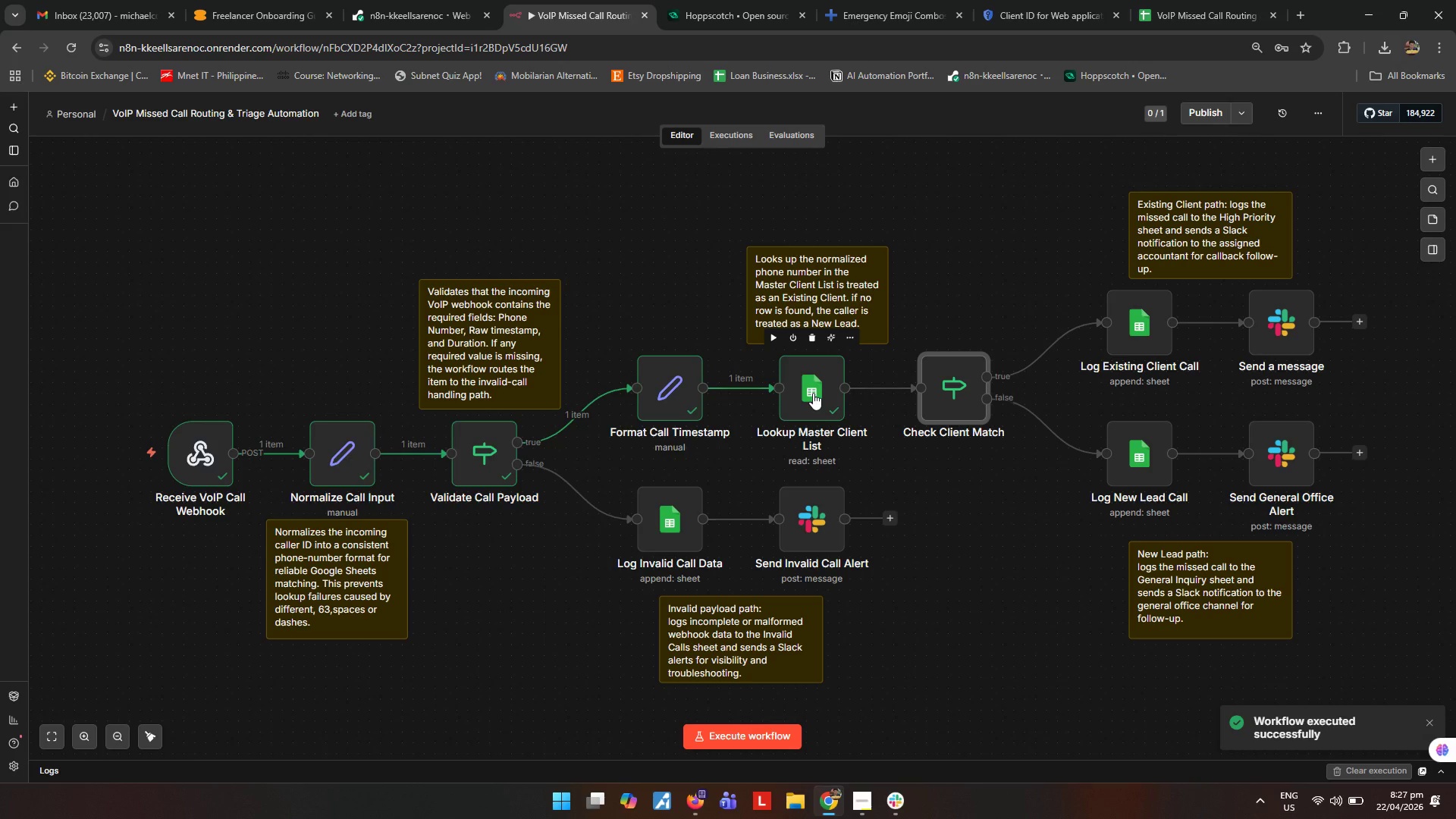 
wait(13.97)
 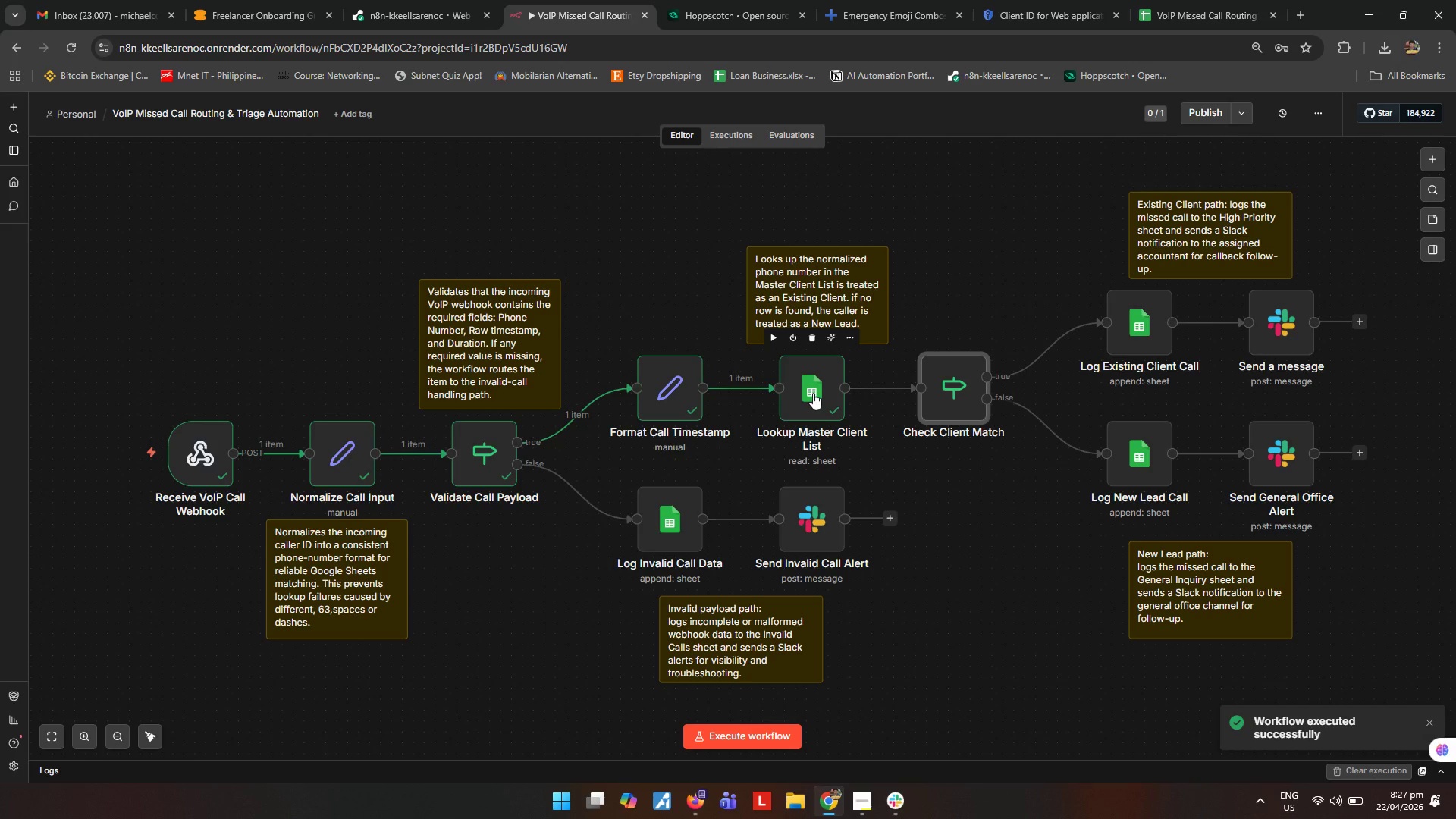 
left_click([1172, 14])
 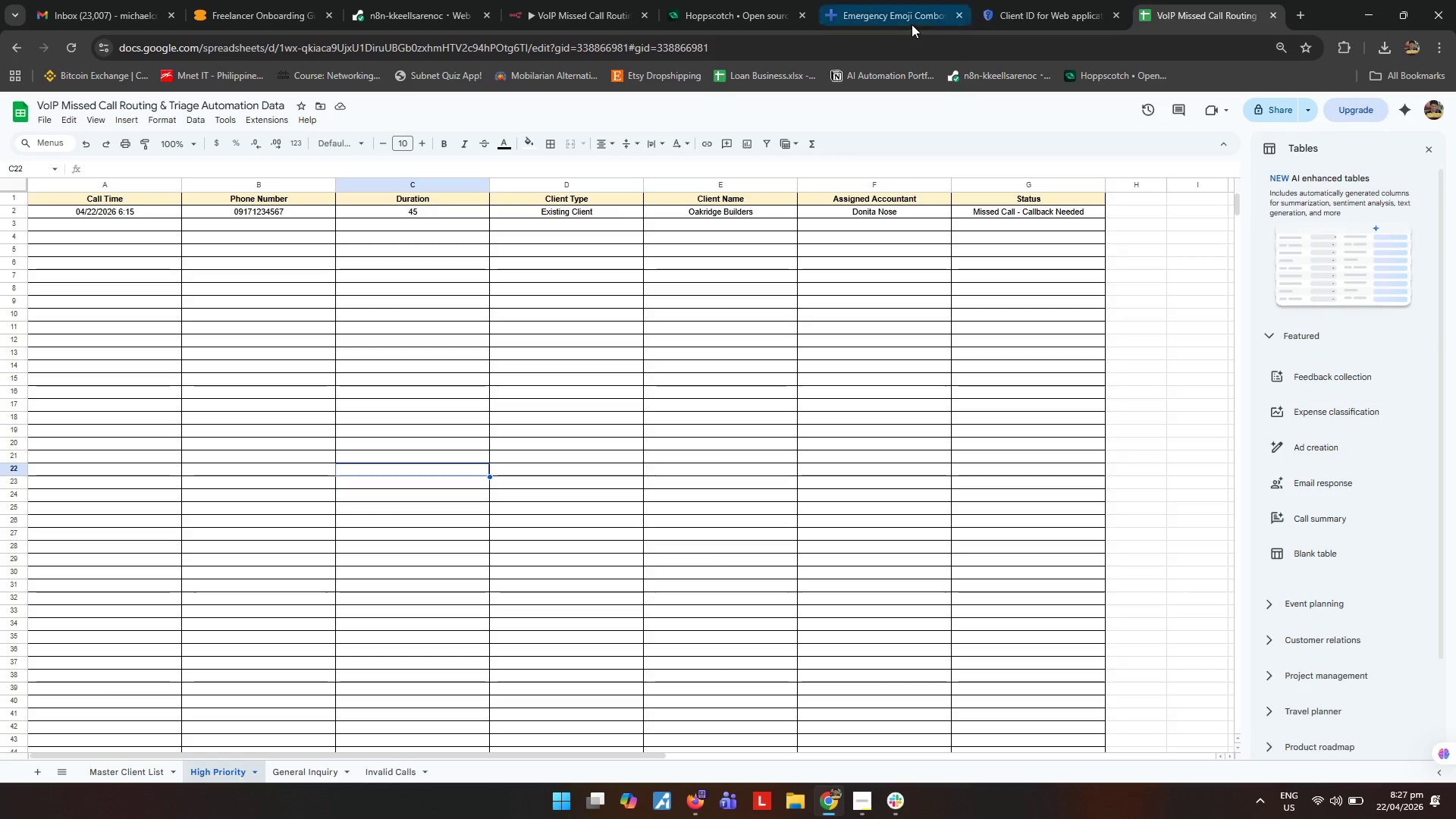 
left_click([726, 5])
 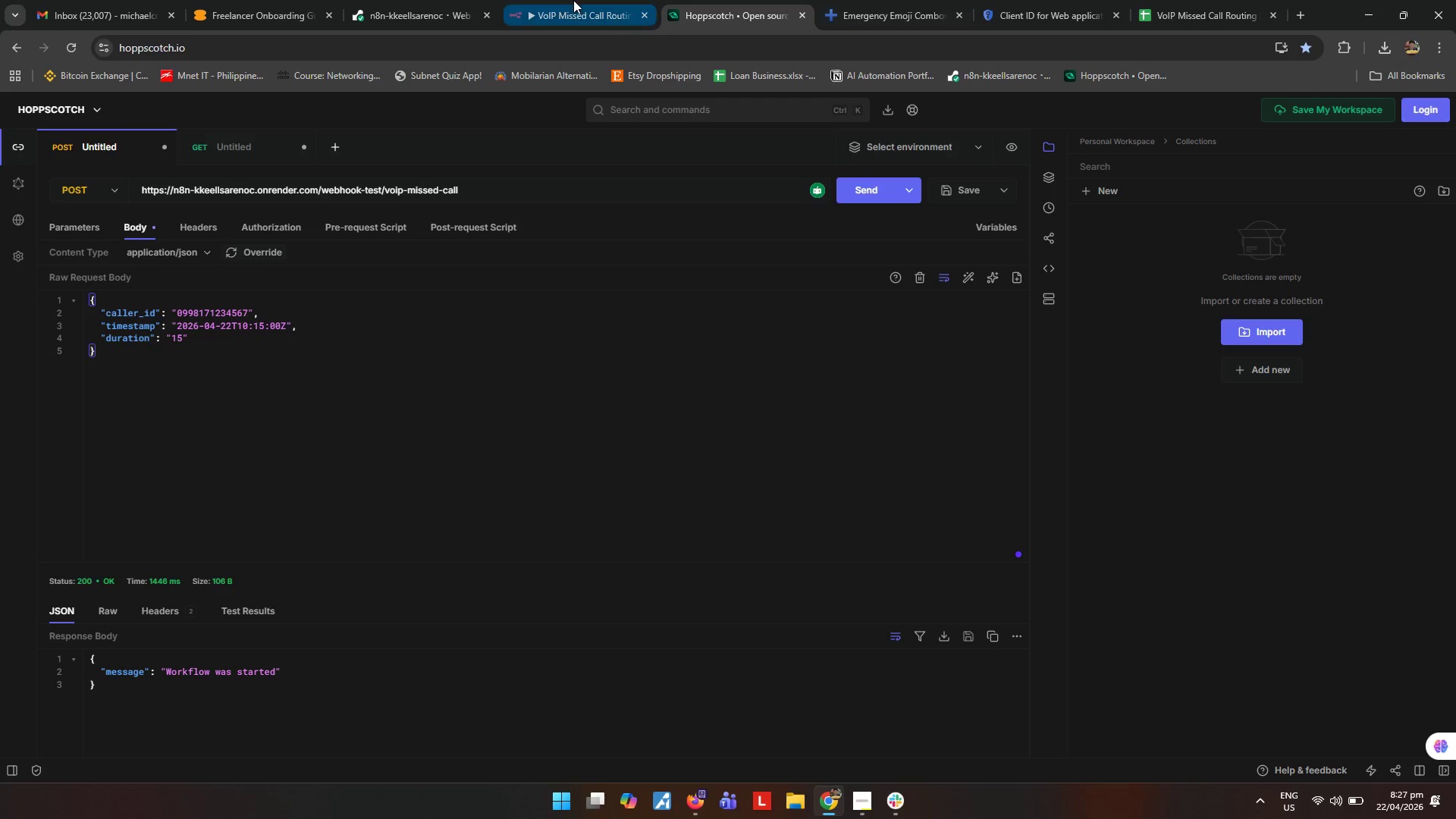 
left_click([413, 0])
 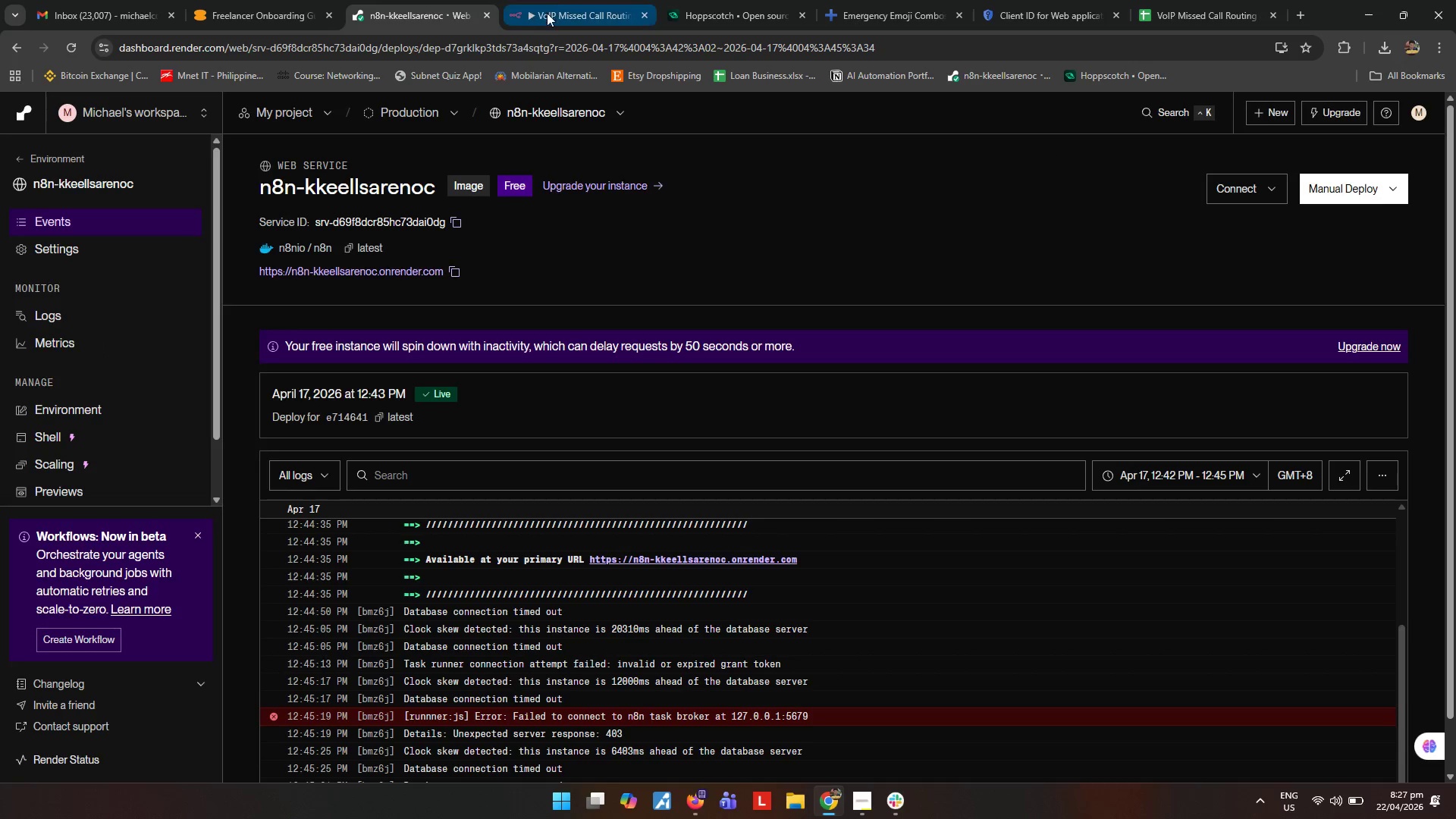 
left_click([557, 14])
 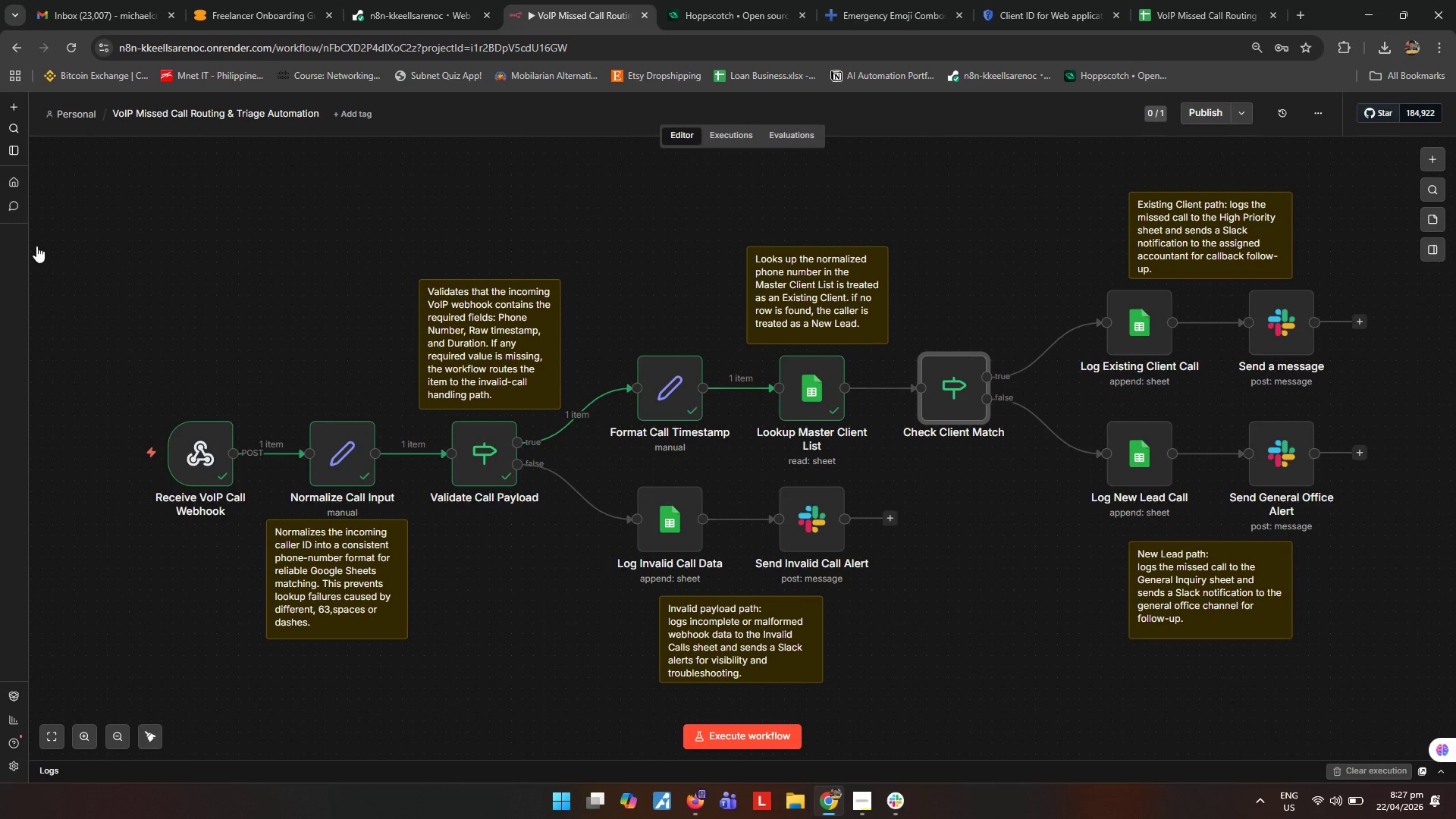 
left_click([45, 231])
 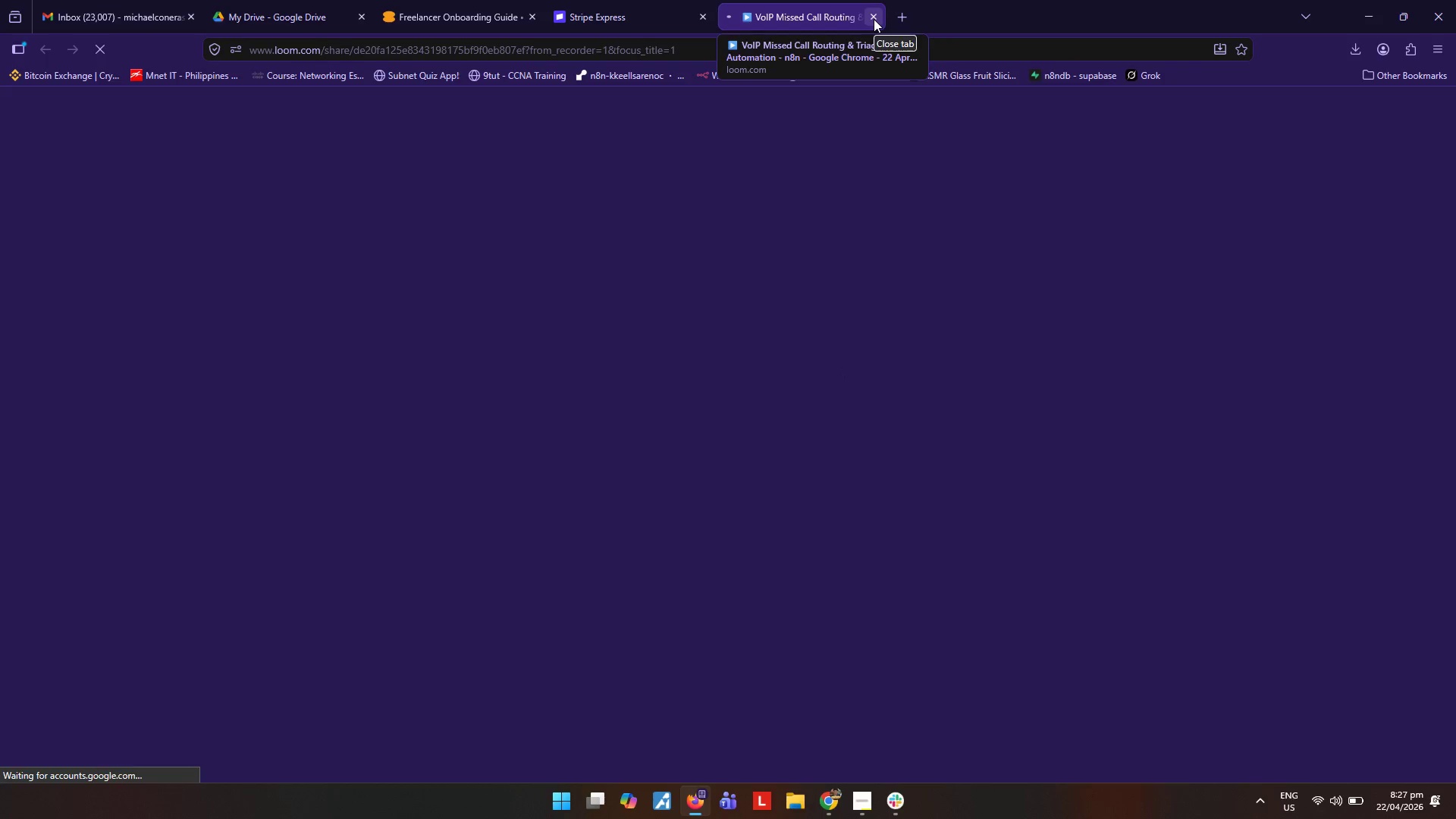 
wait(5.25)
 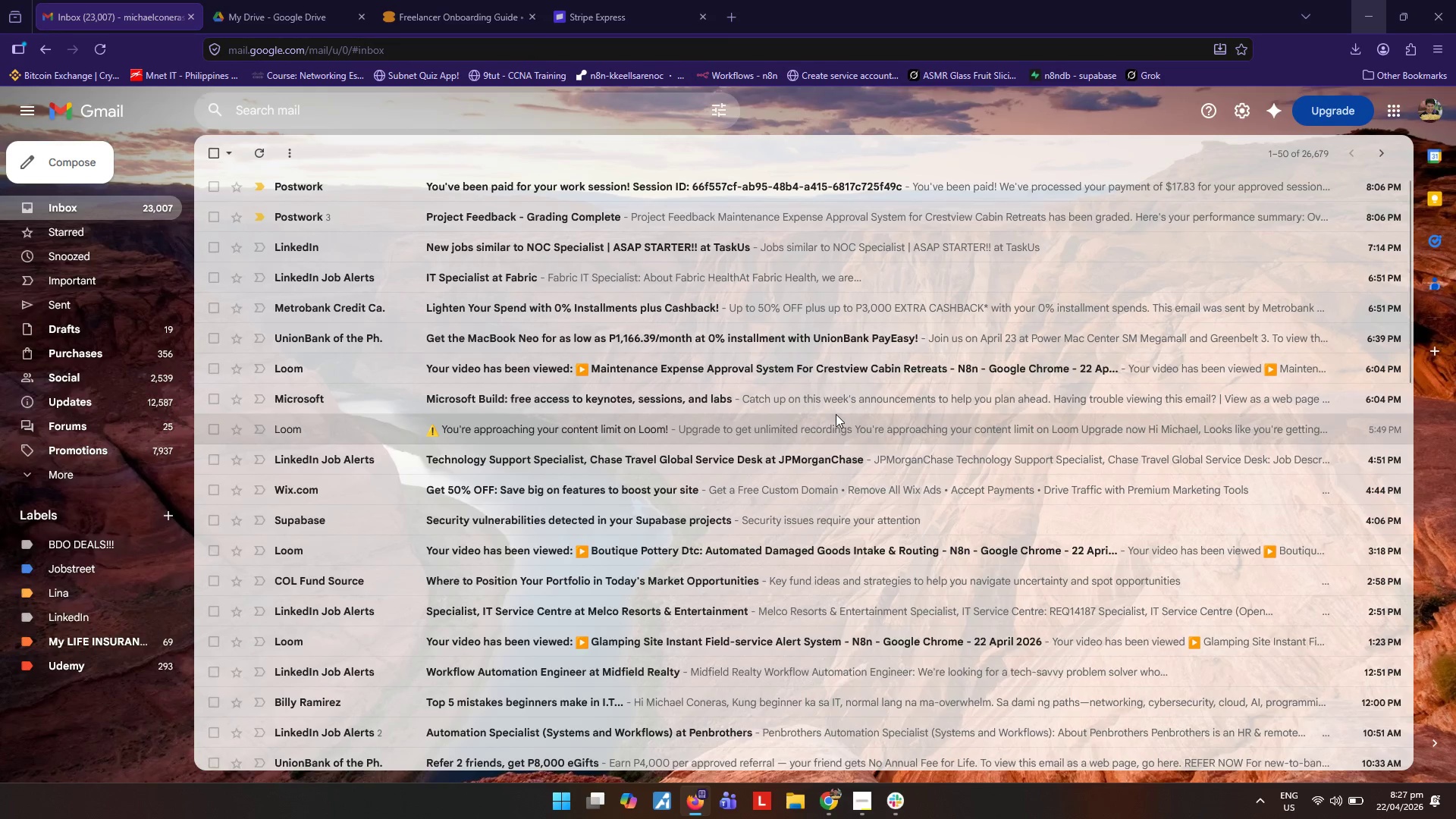 
left_click([1374, 20])
 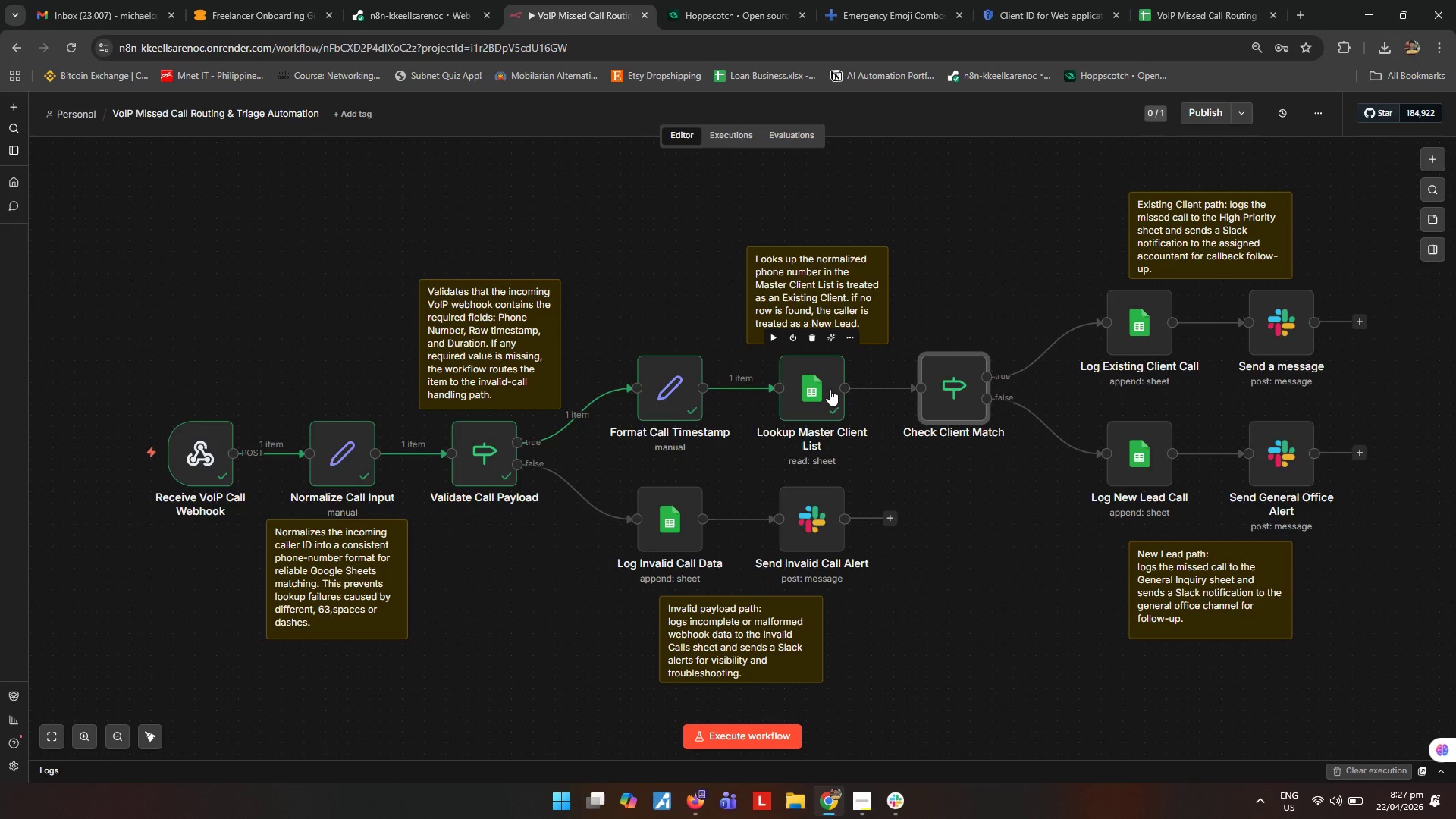 
double_click([830, 389])
 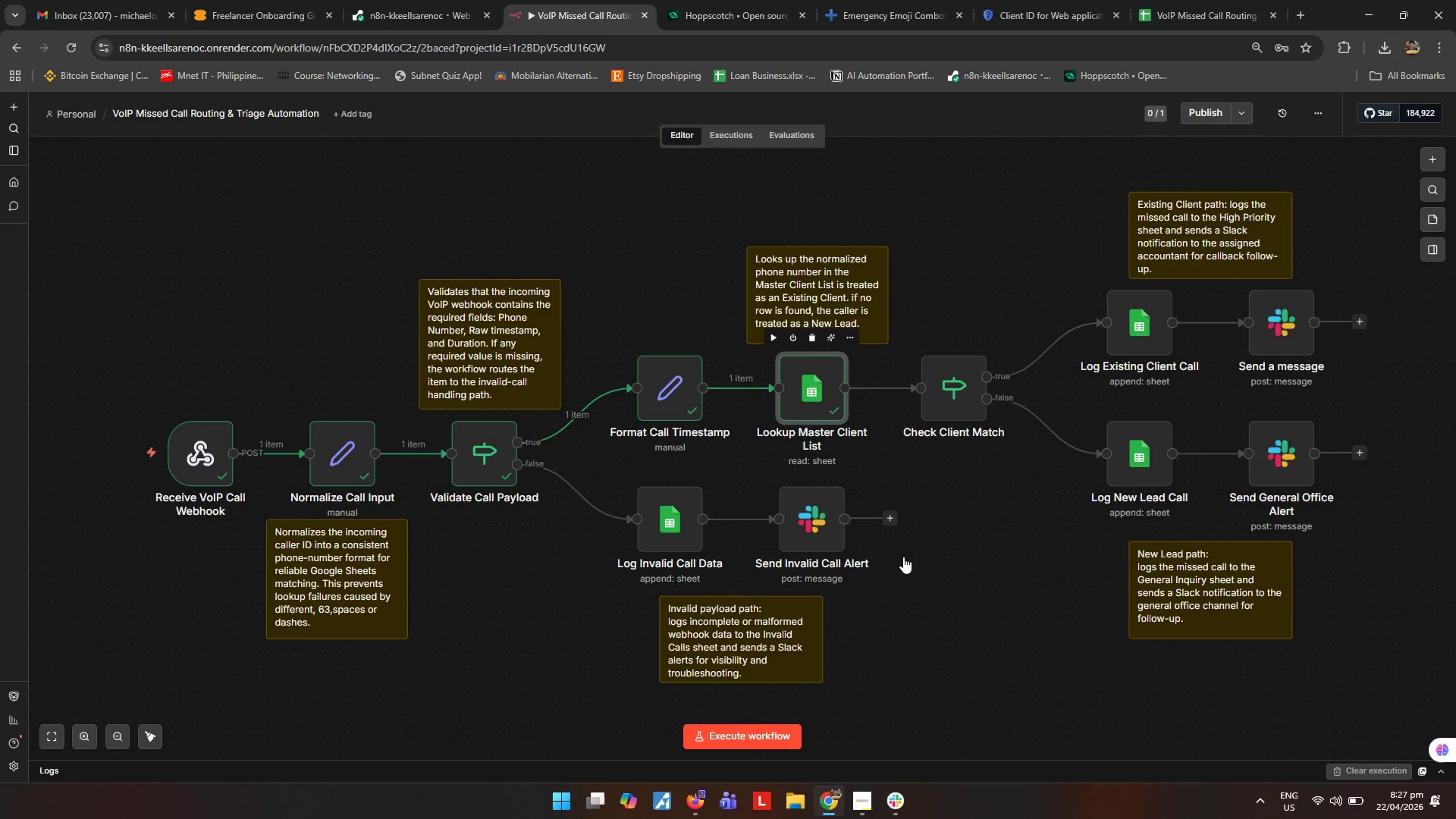 
wait(8.78)
 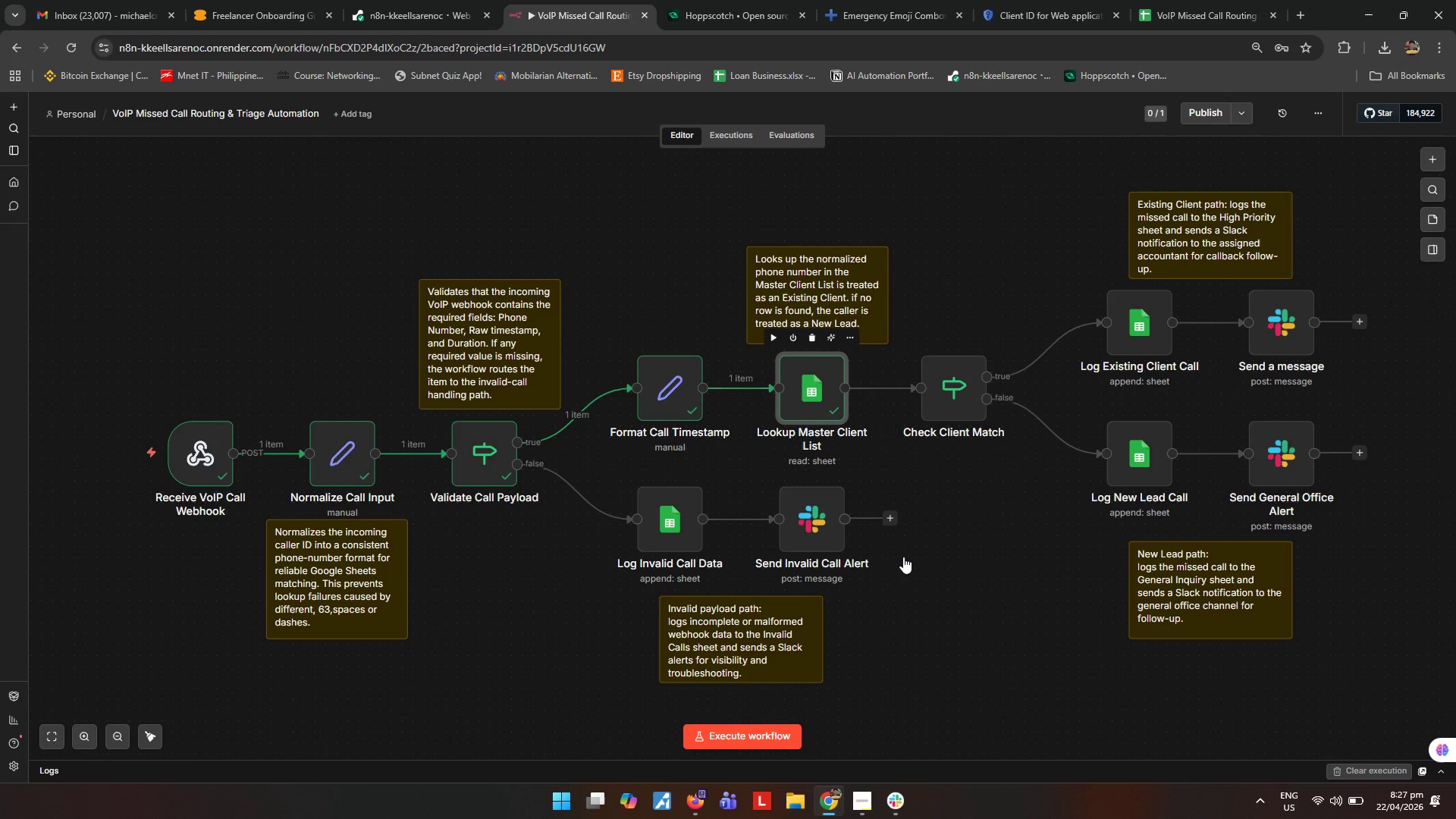 
double_click([814, 388])
 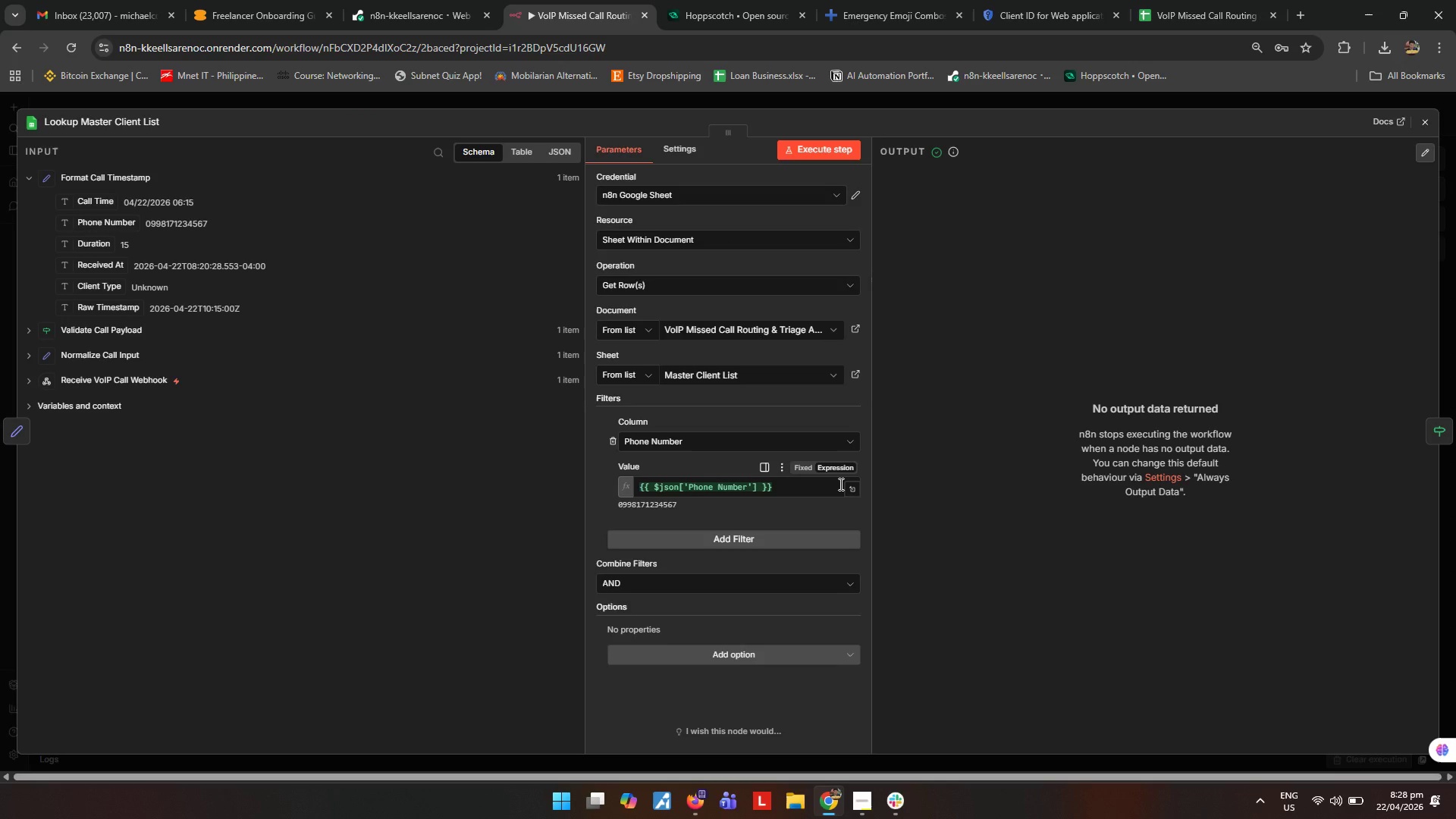 
wait(20.19)
 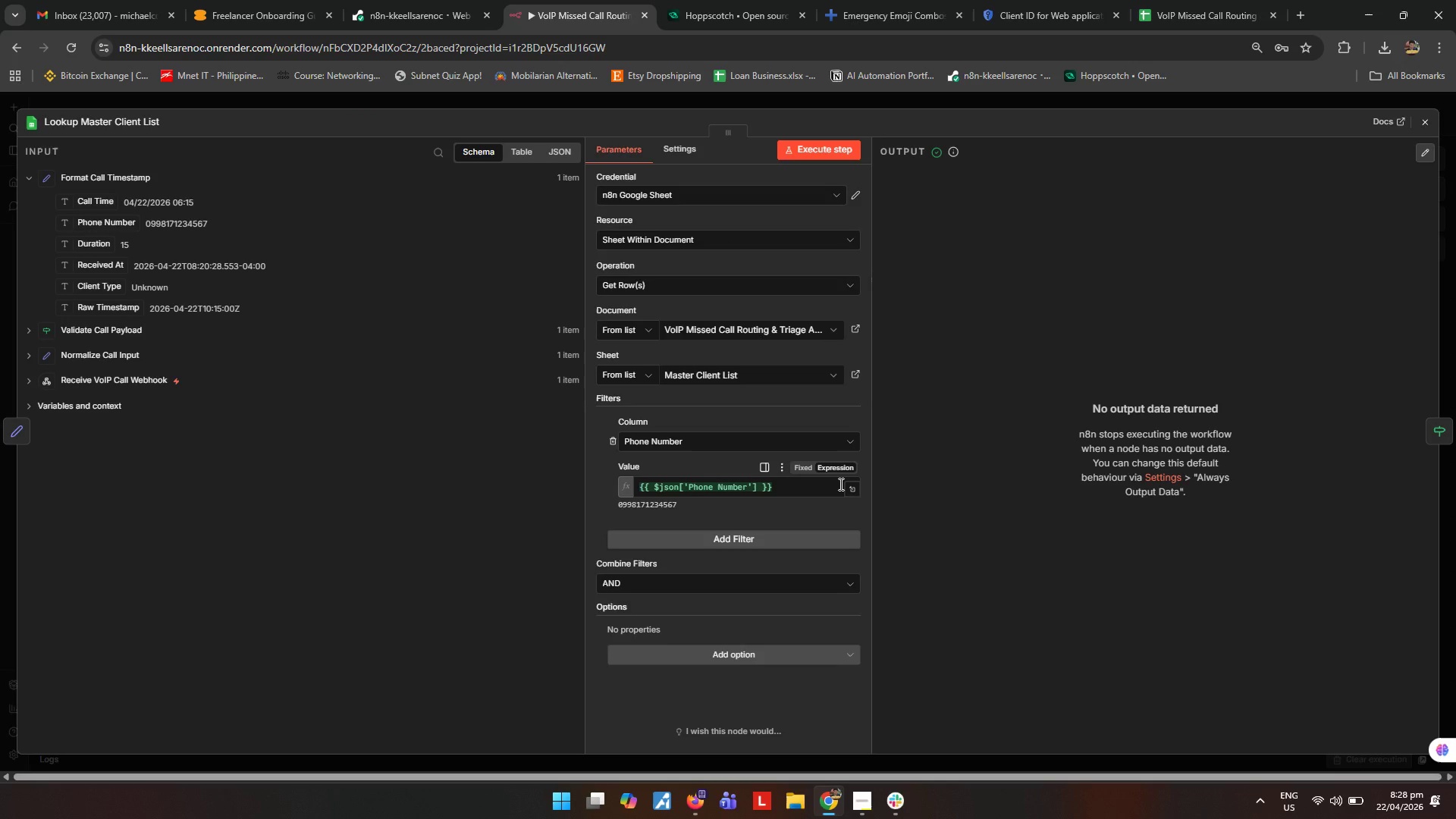 
left_click([698, 329])
 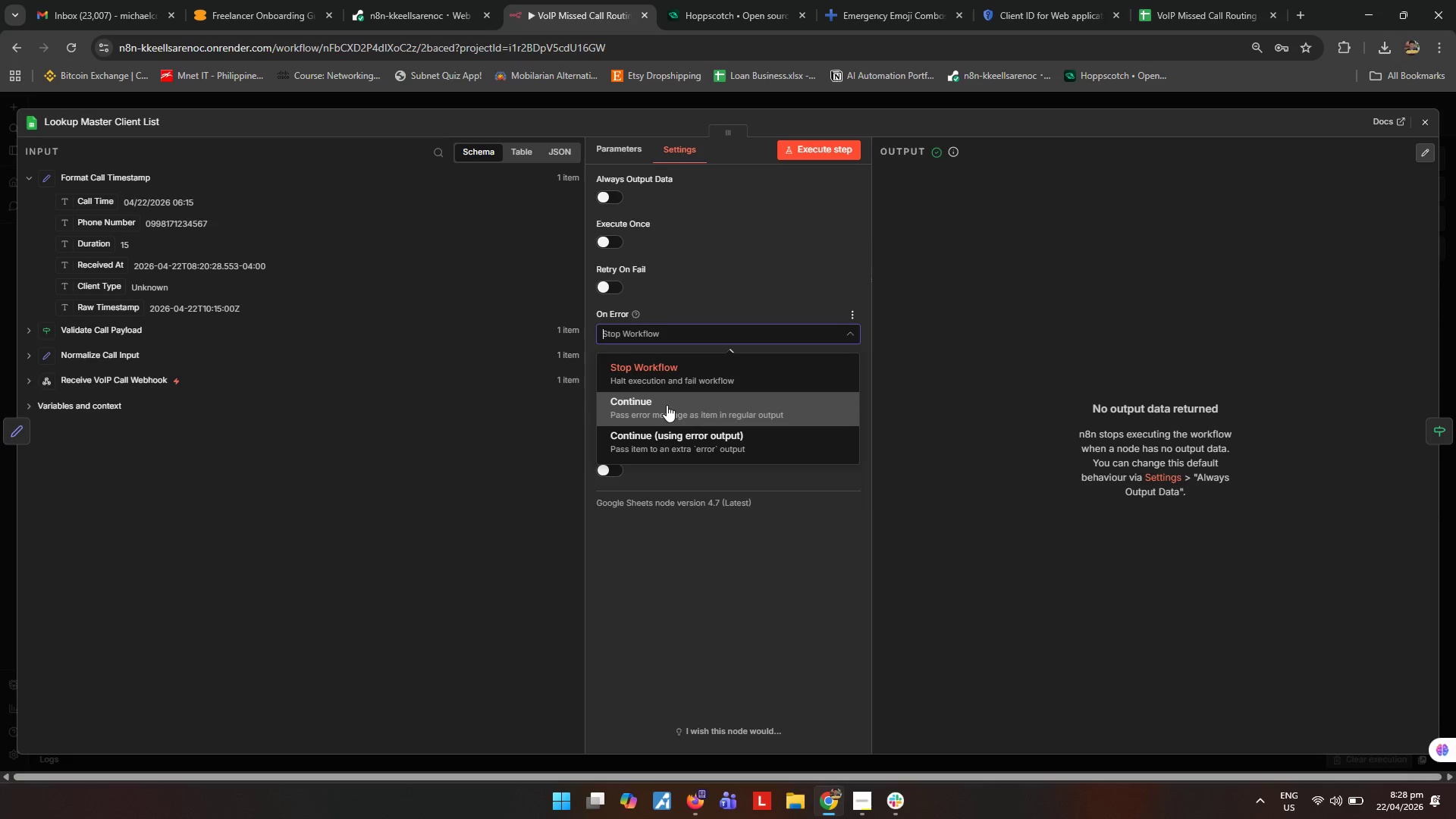 
wait(9.27)
 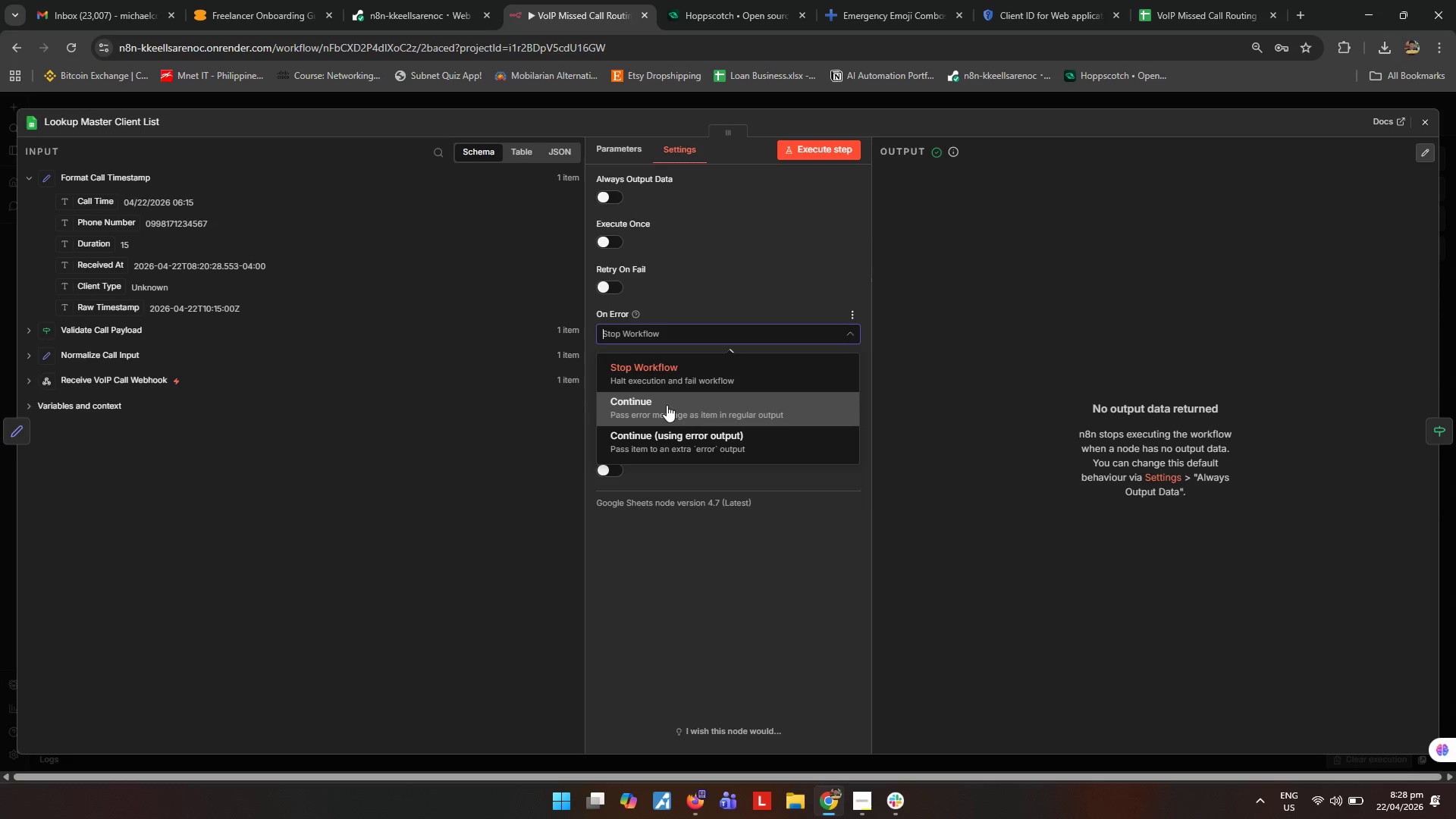 
left_click([667, 405])
 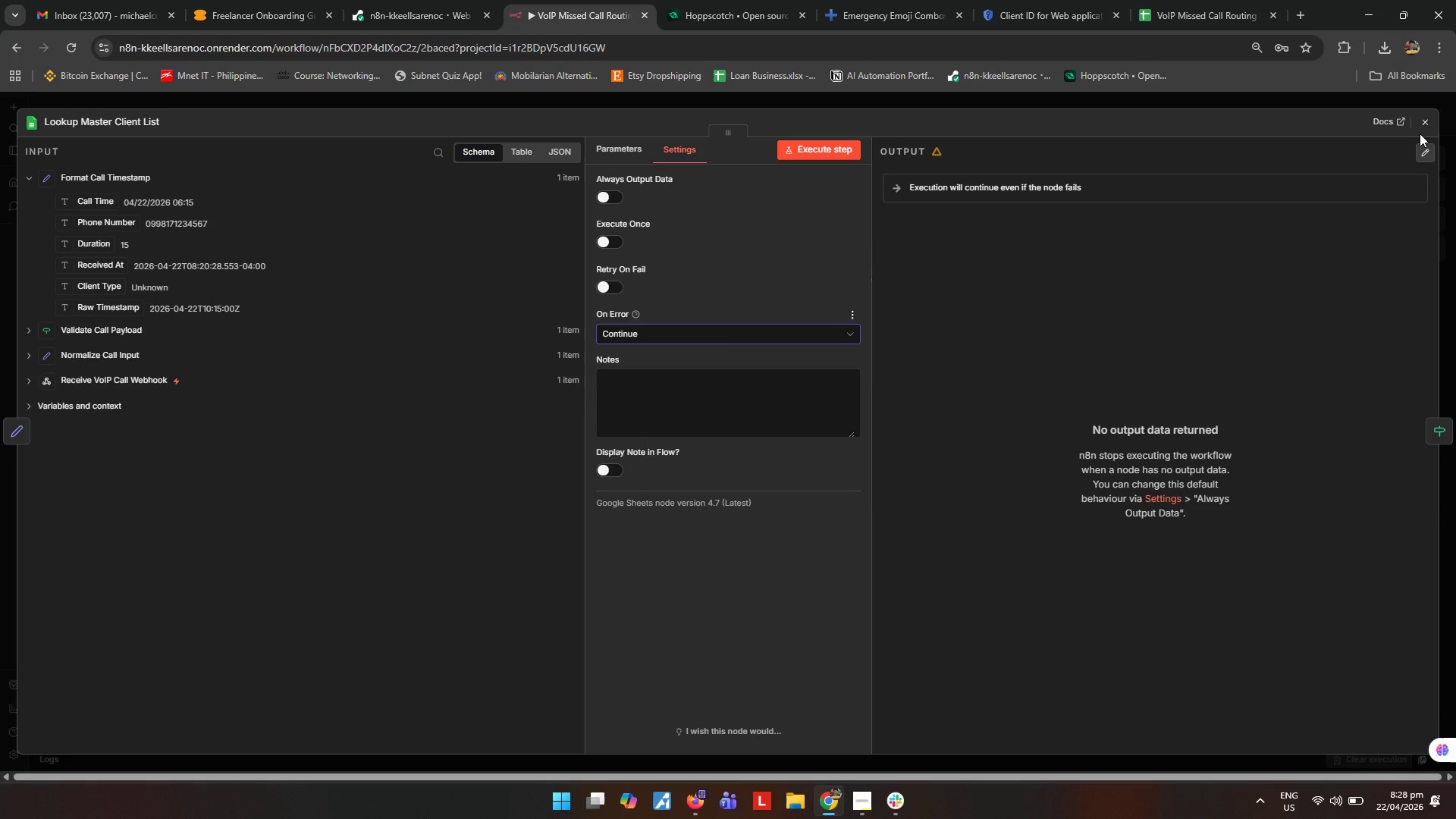 
left_click([1426, 123])
 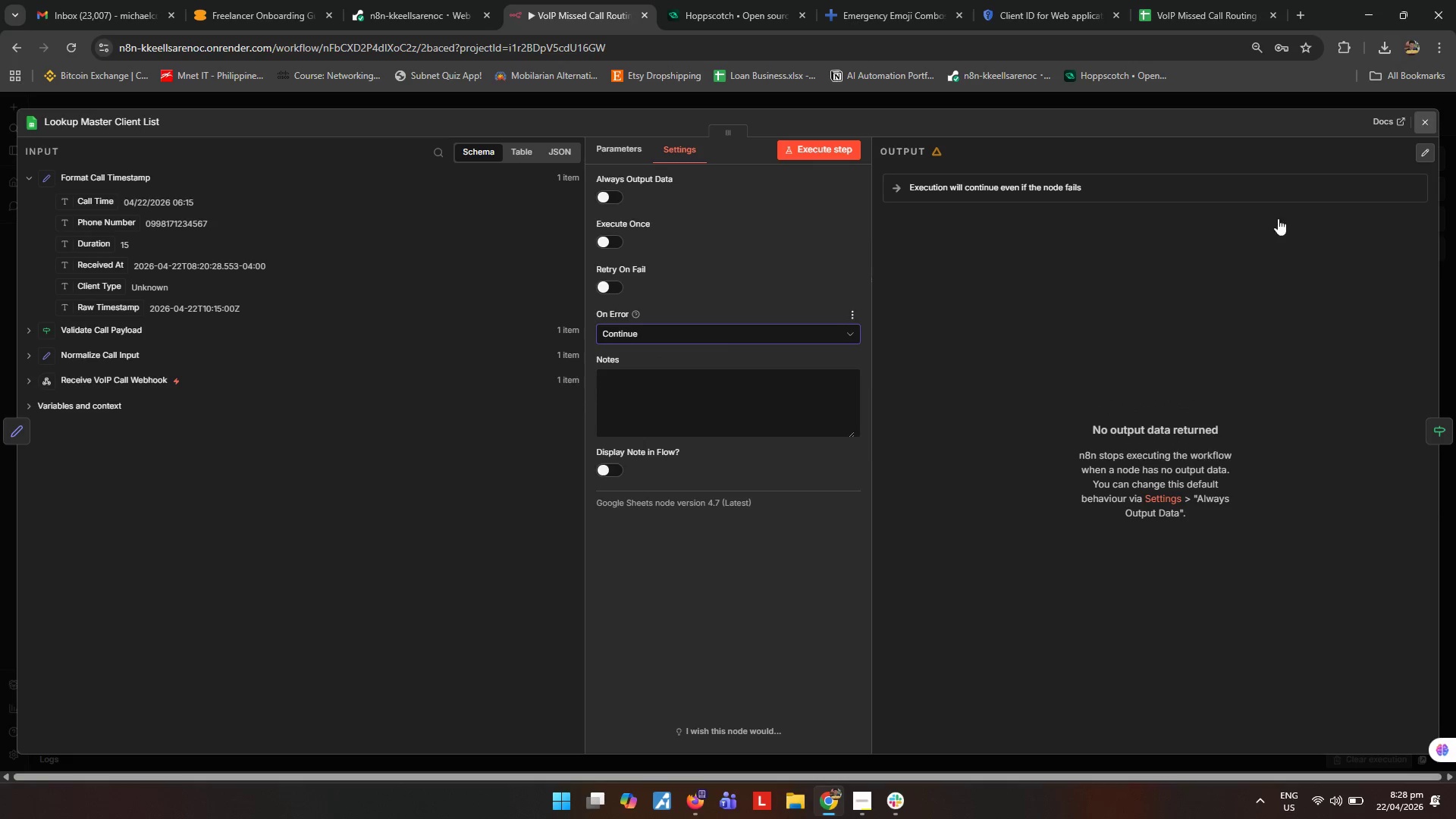 
mouse_move([1397, 149])
 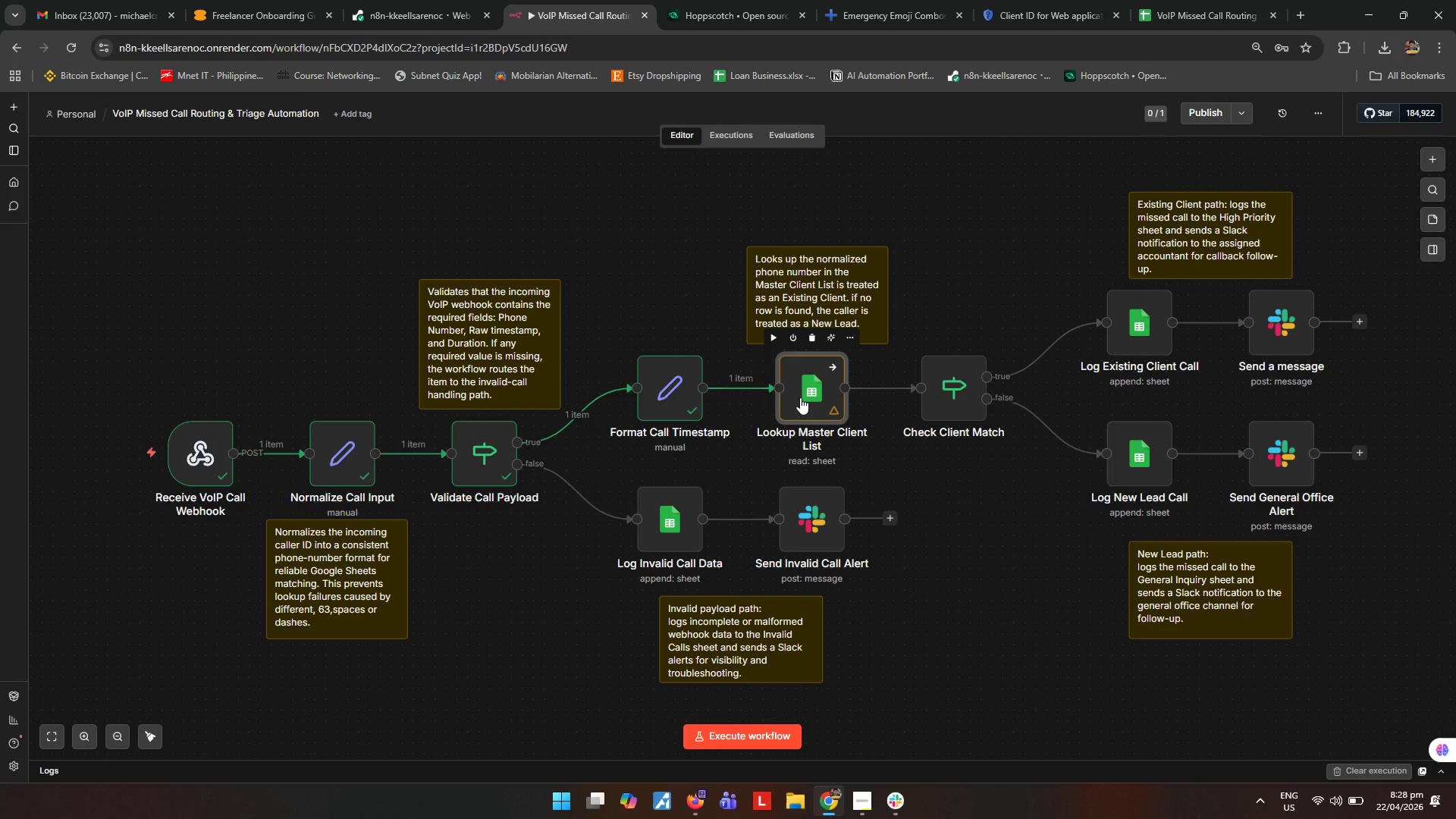 
wait(10.26)
 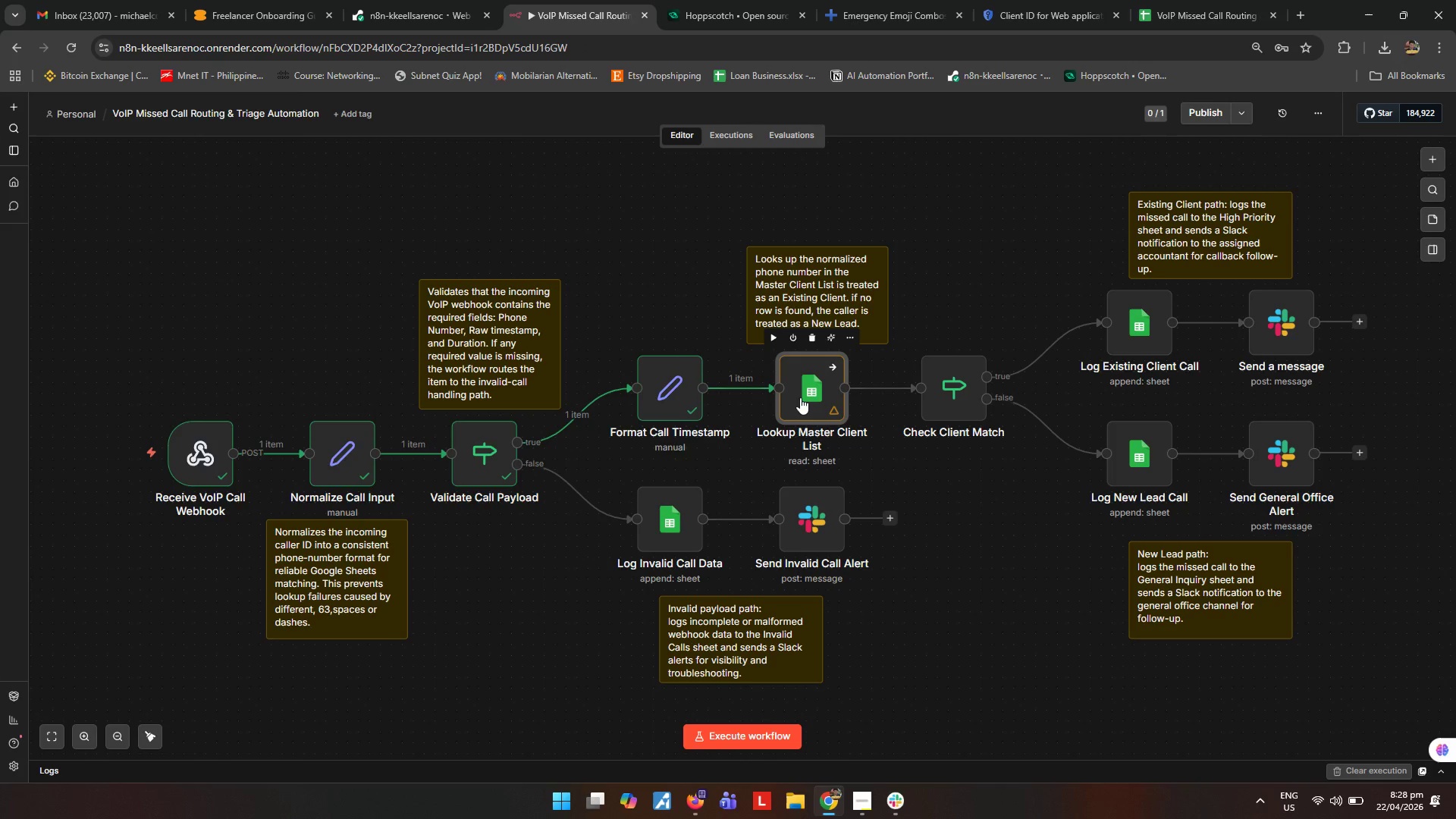 
key(Meta+MetaLeft)
 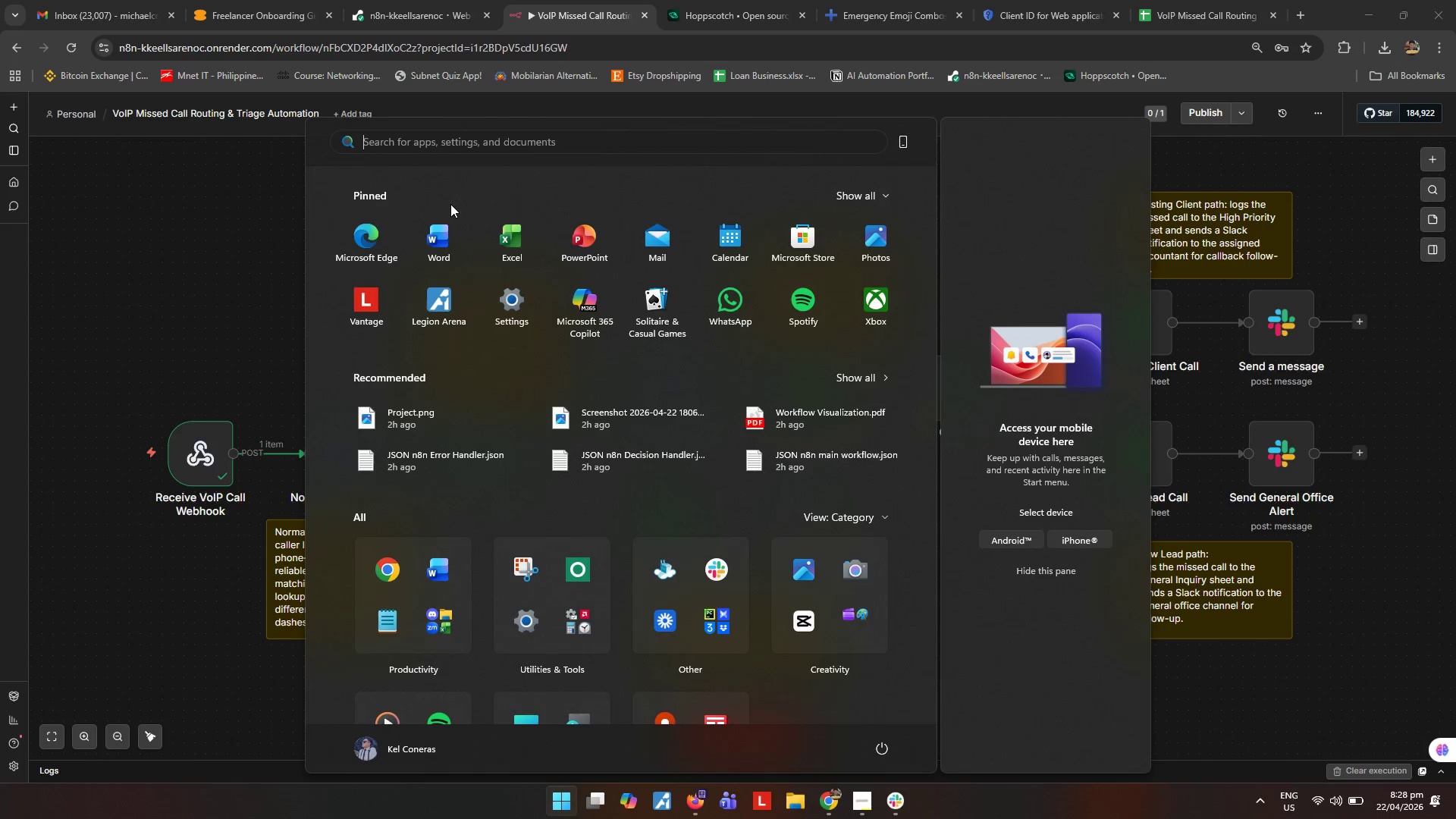 
key(Escape)
 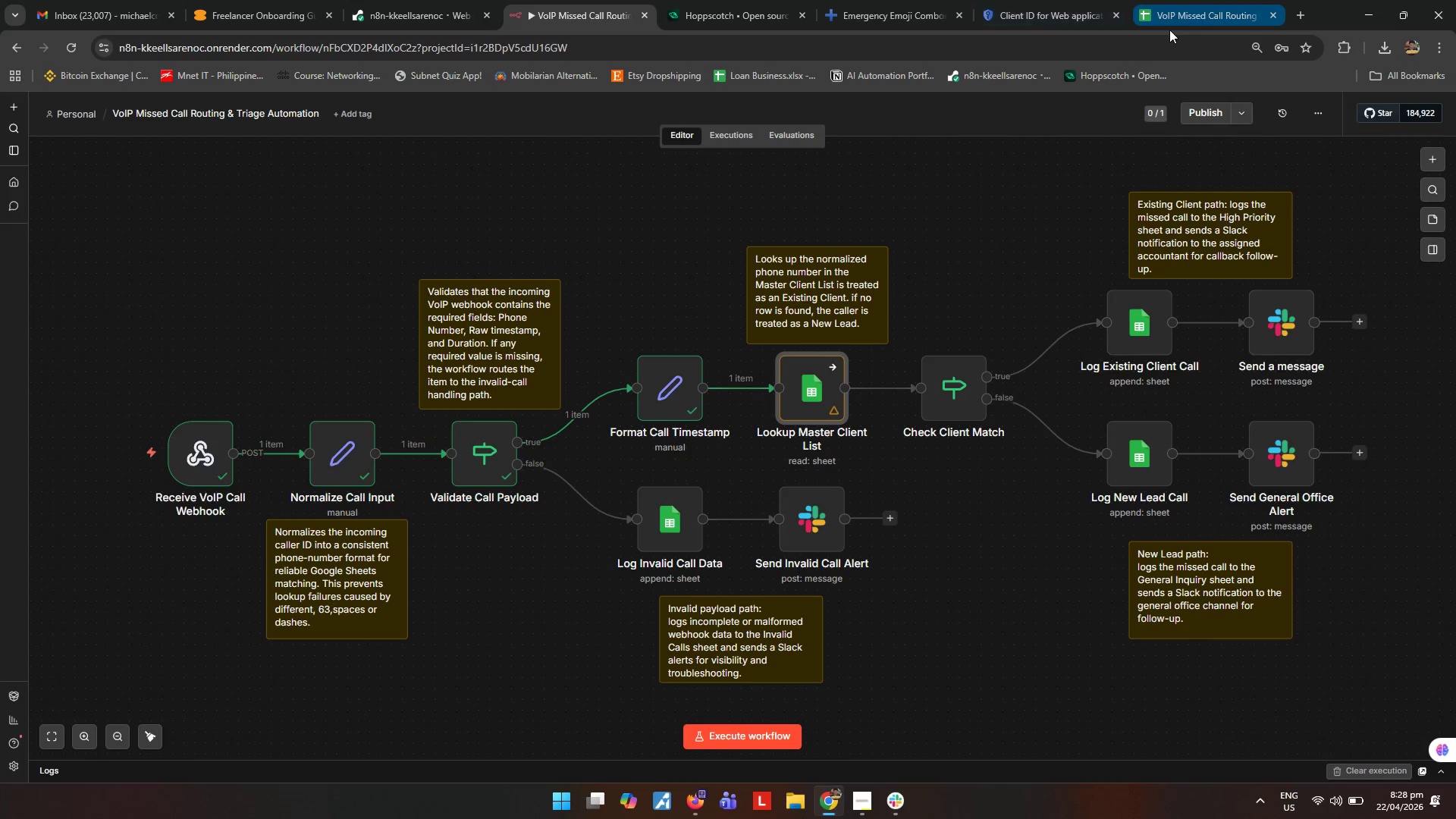 
left_click([1169, 30])
 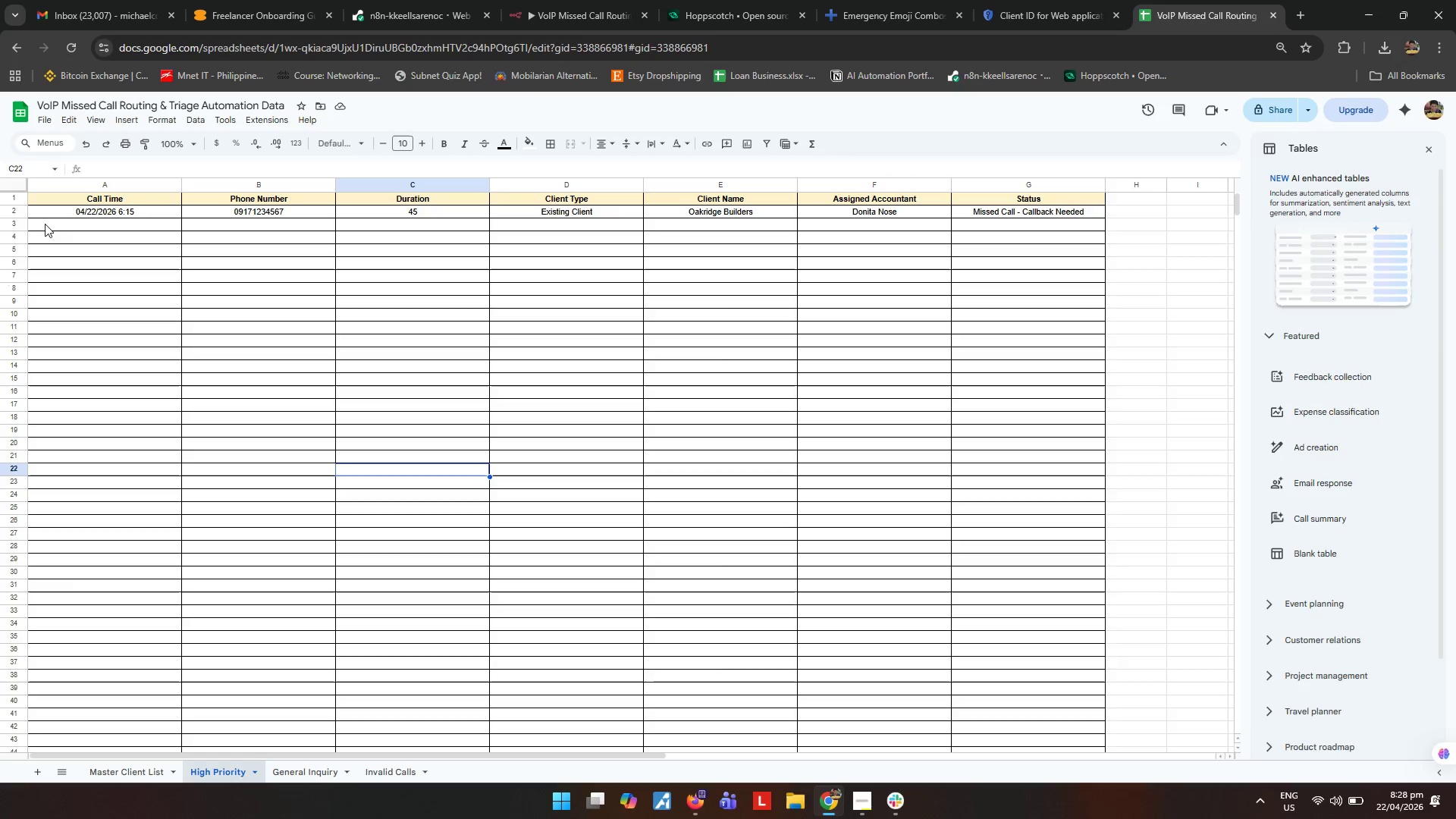 
left_click_drag(start_coordinate=[71, 215], to_coordinate=[1063, 215])
 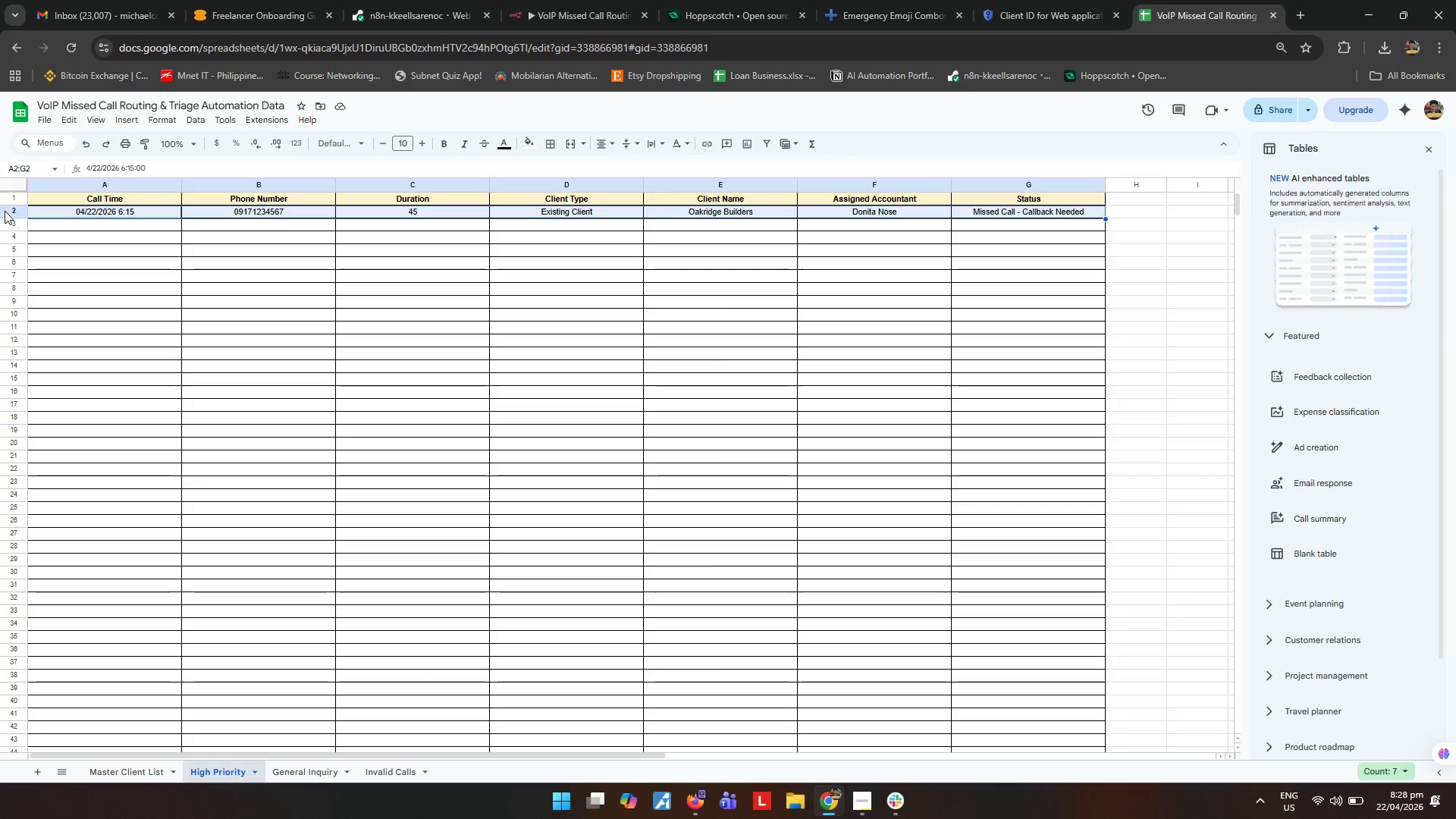 
right_click([11, 210])
 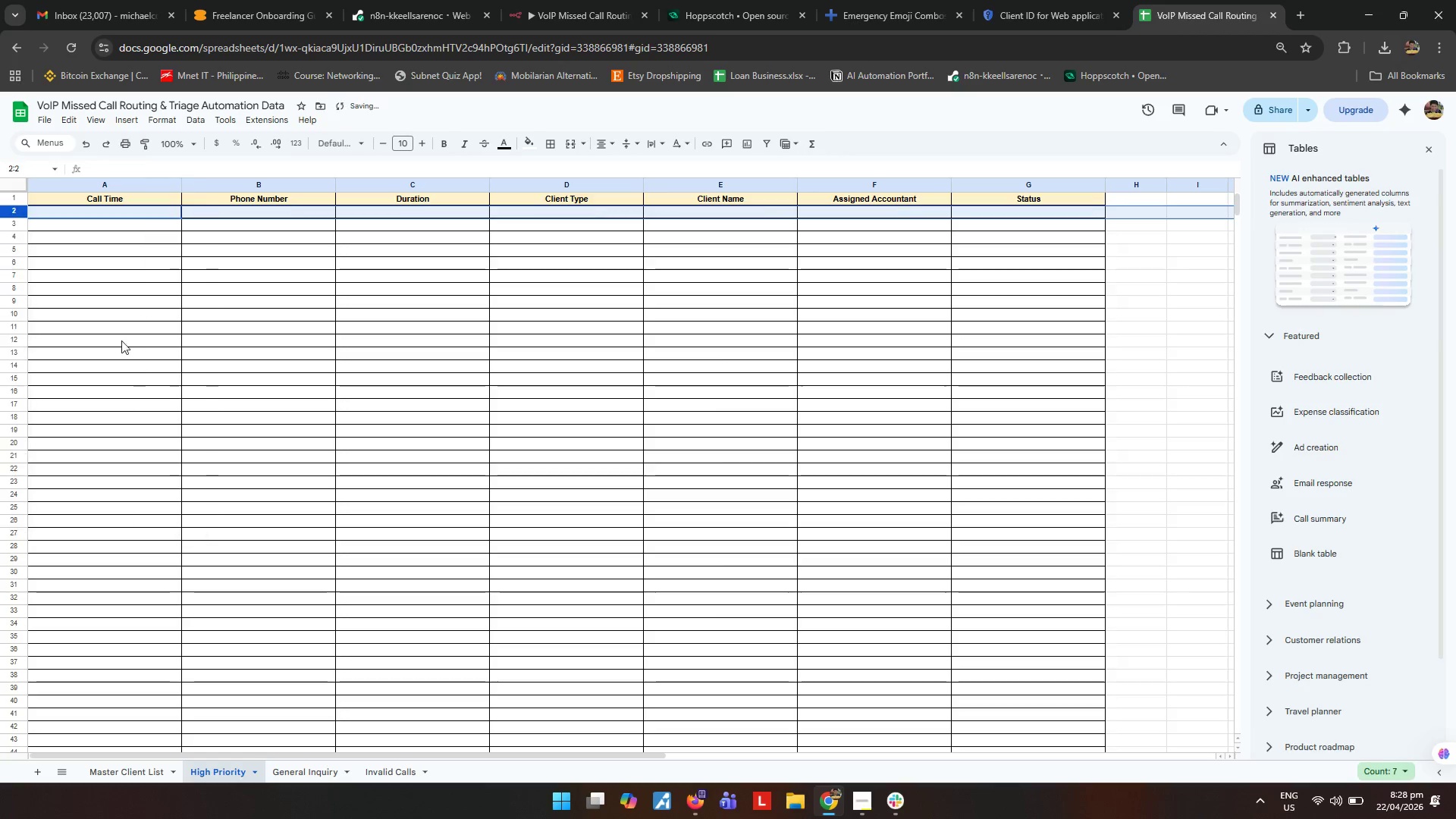 
double_click([322, 361])
 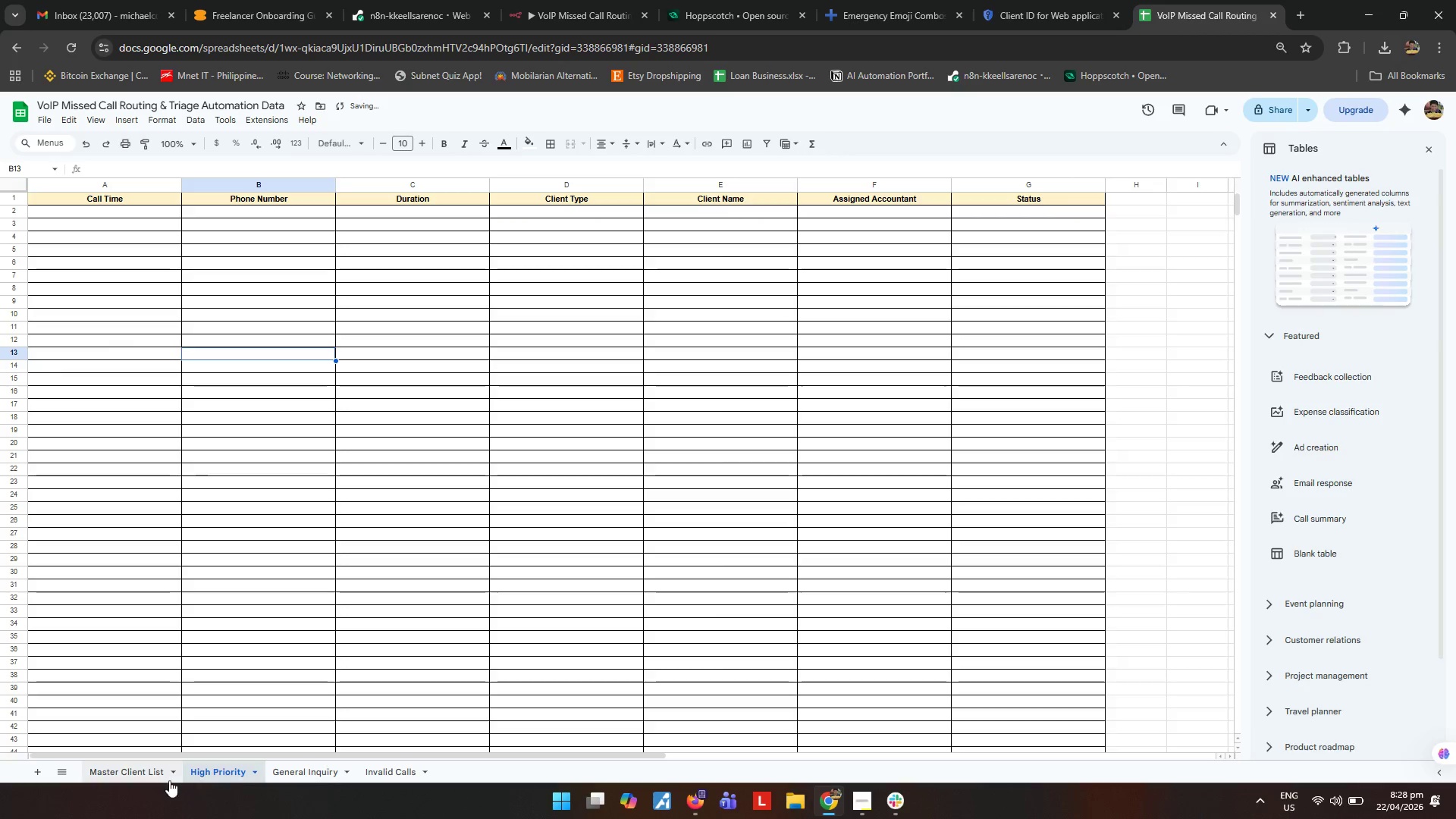 
left_click([139, 778])
 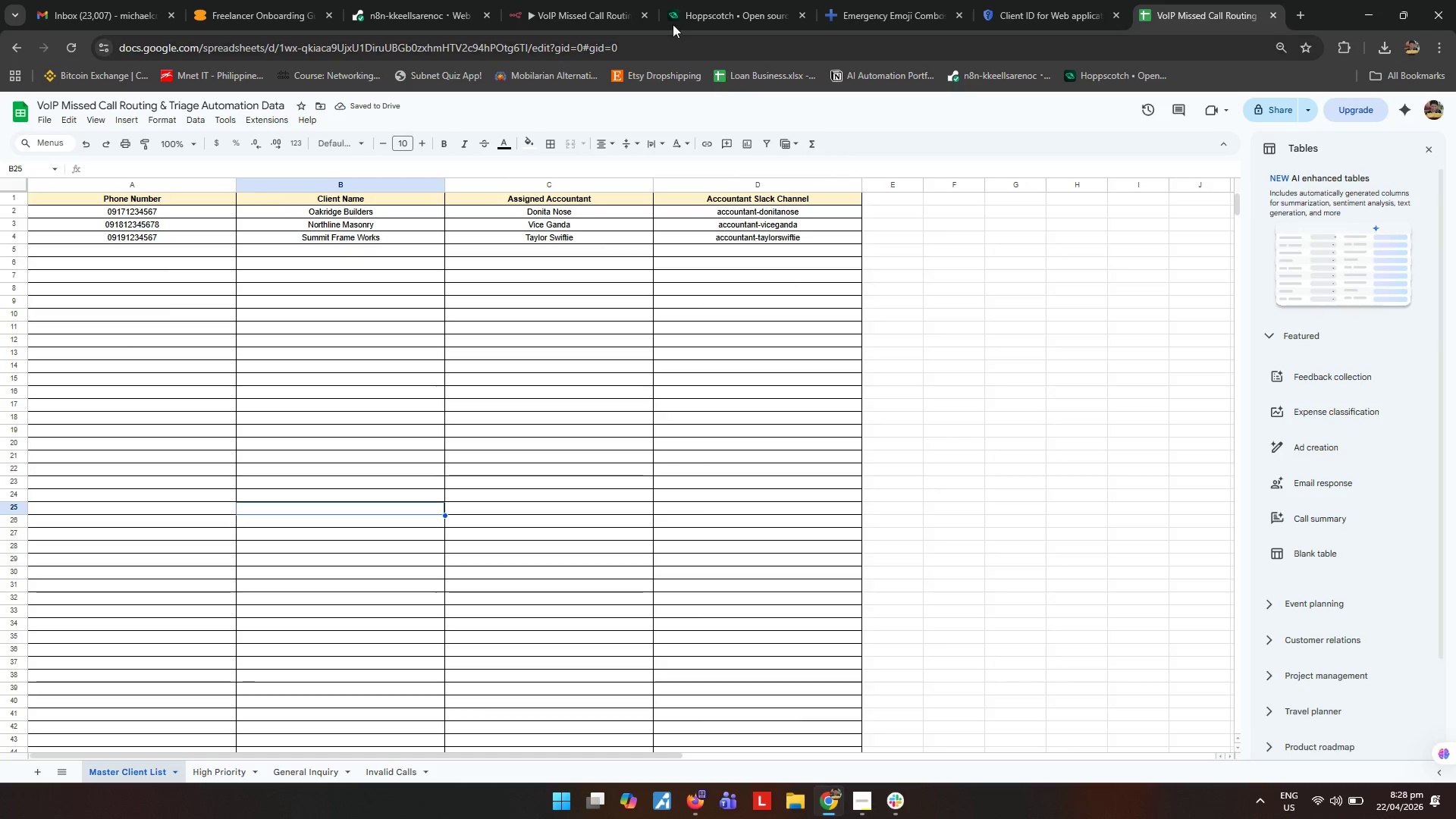 
left_click([573, 18])
 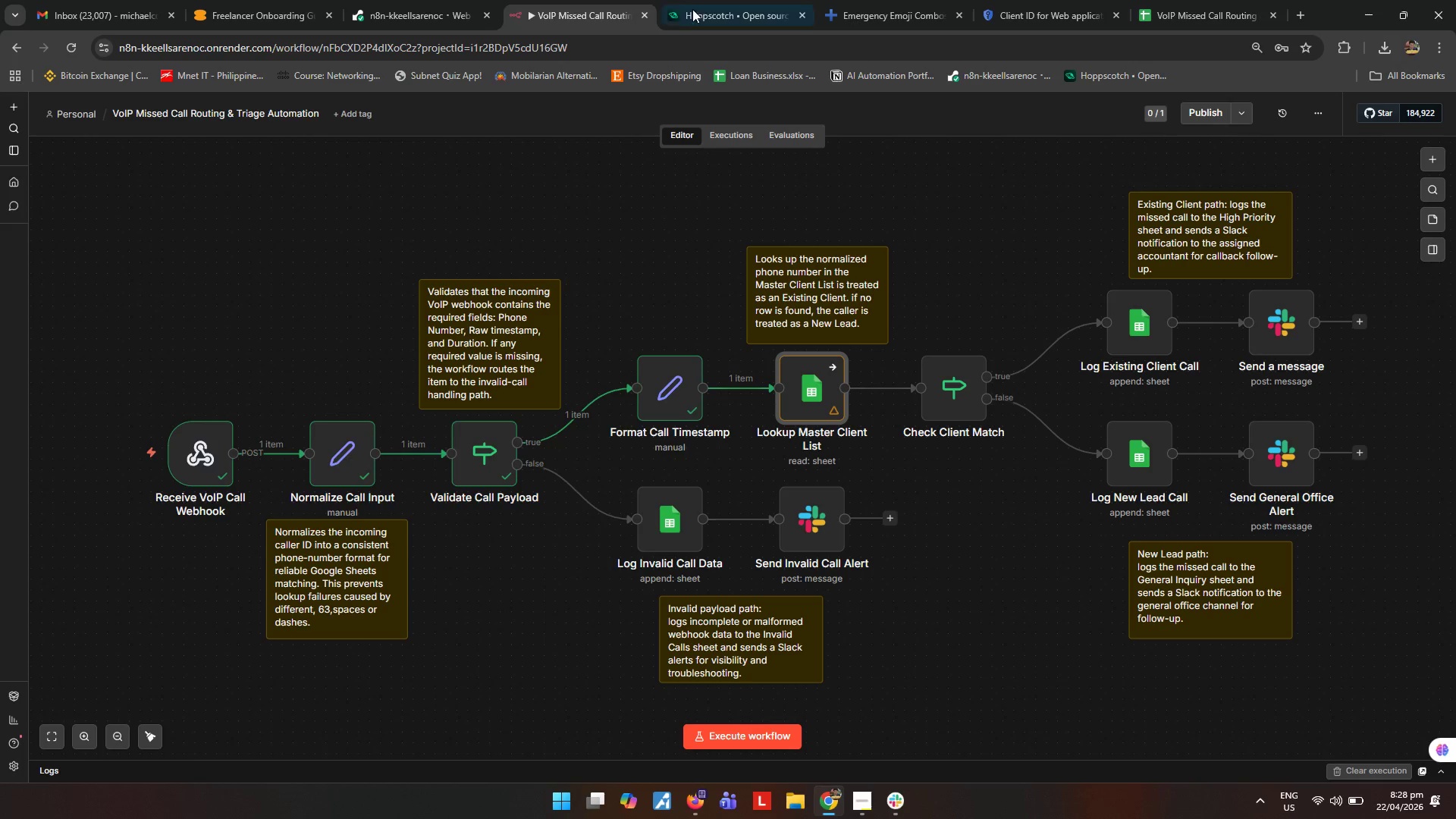 
left_click([694, 9])
 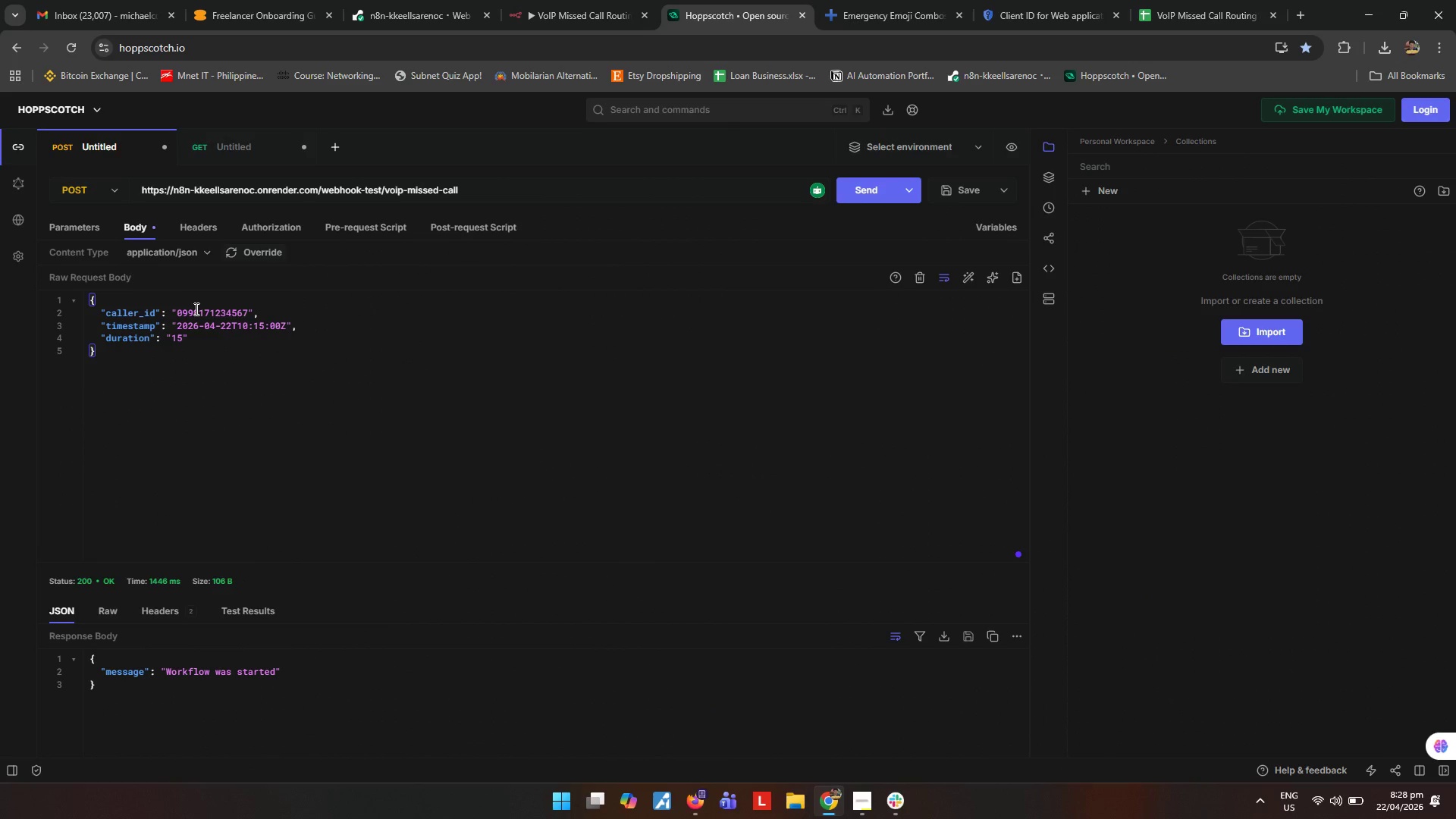 
left_click_drag(start_coordinate=[187, 307], to_coordinate=[180, 309])
 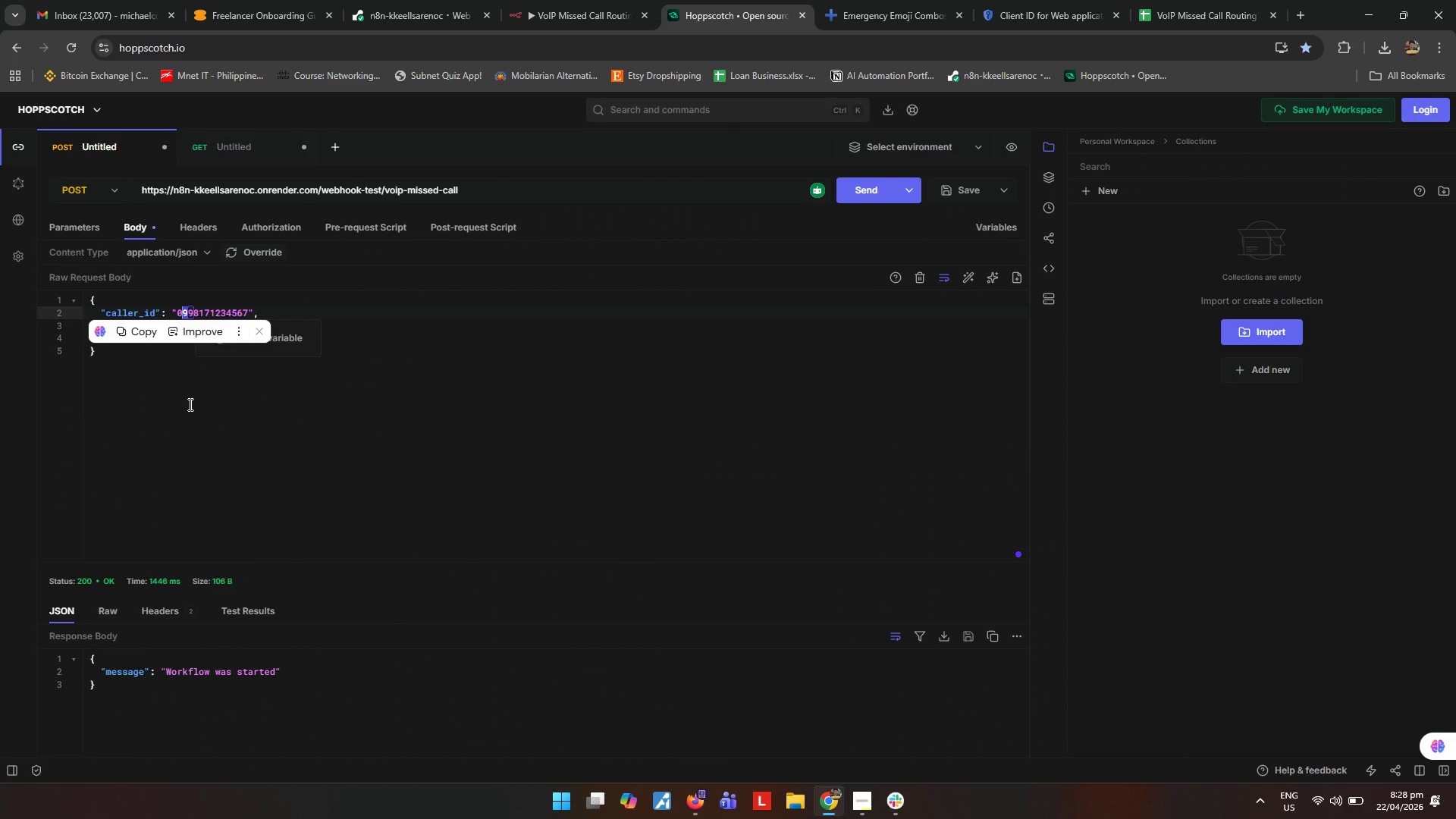 
key(ArrowLeft)
 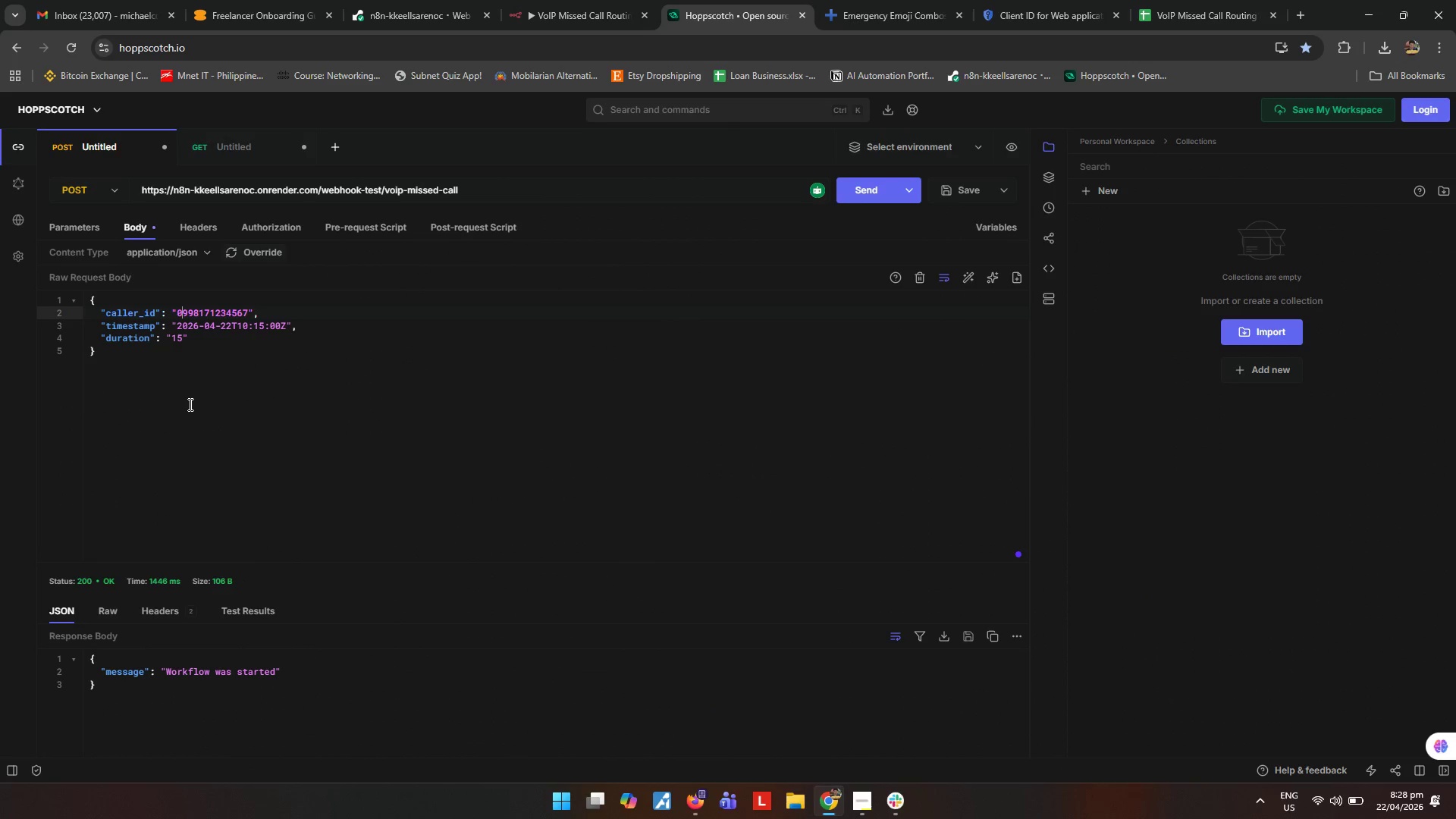 
key(ArrowRight)
 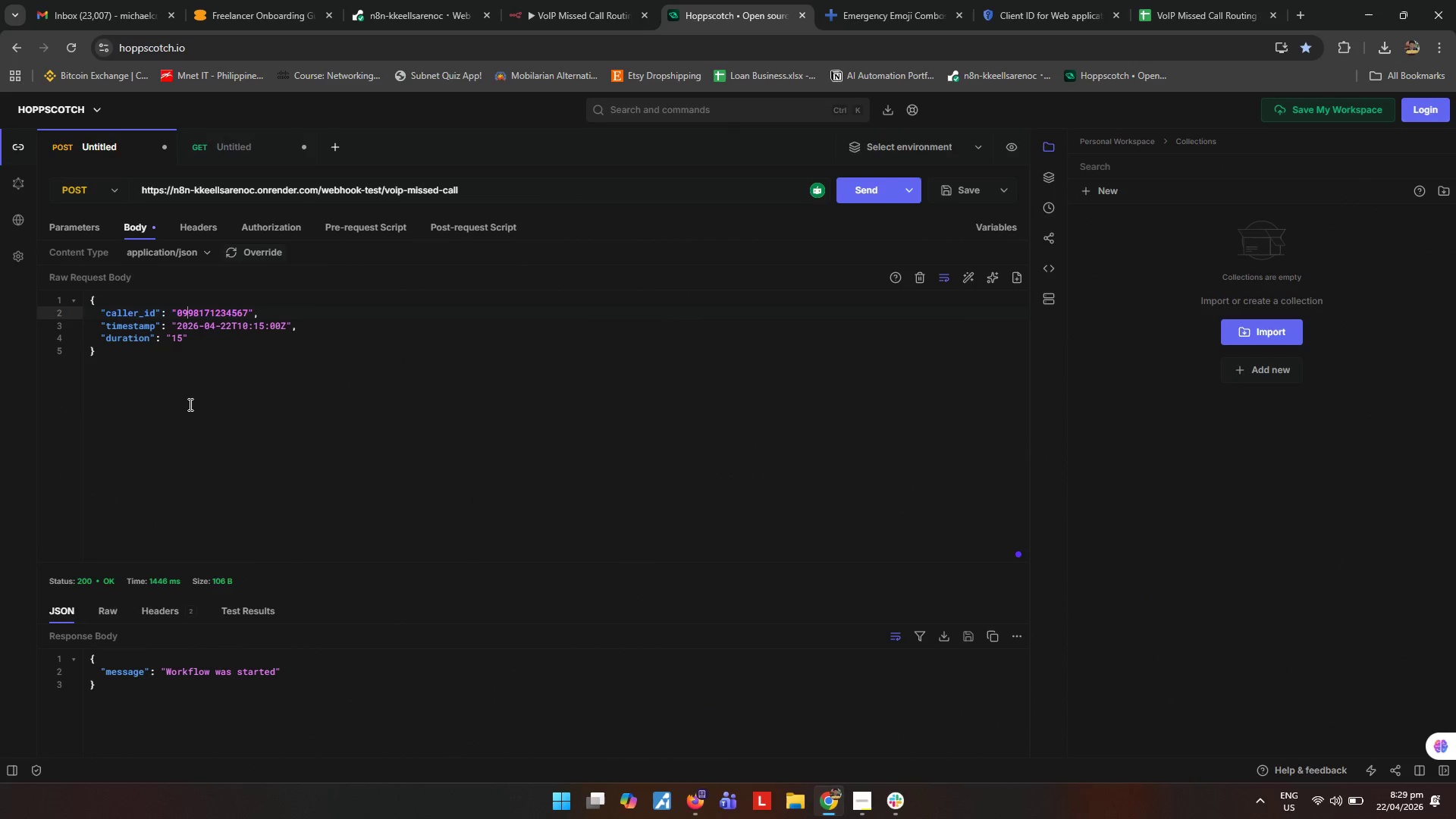 
key(ArrowRight)
 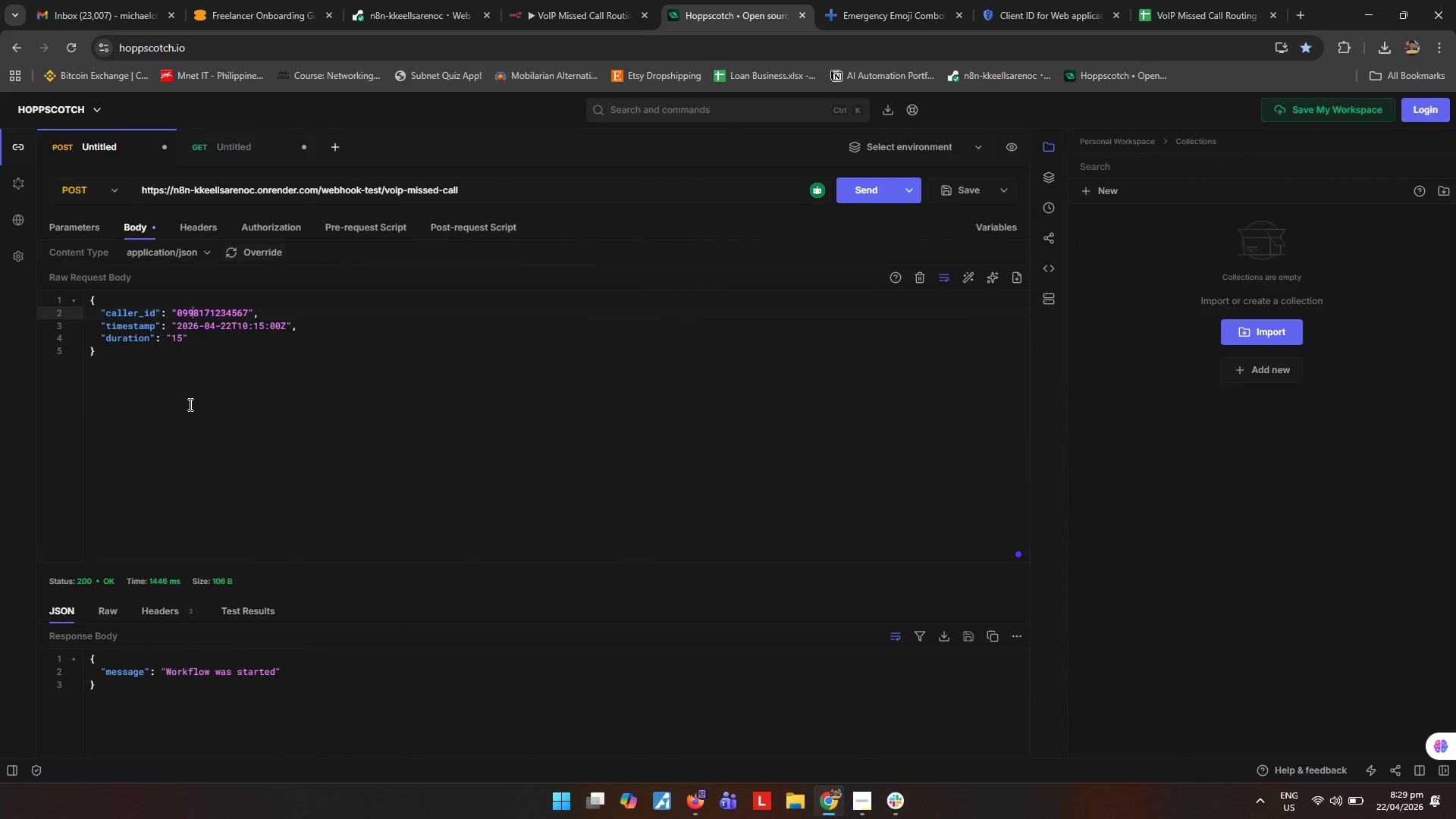 
key(ArrowRight)
 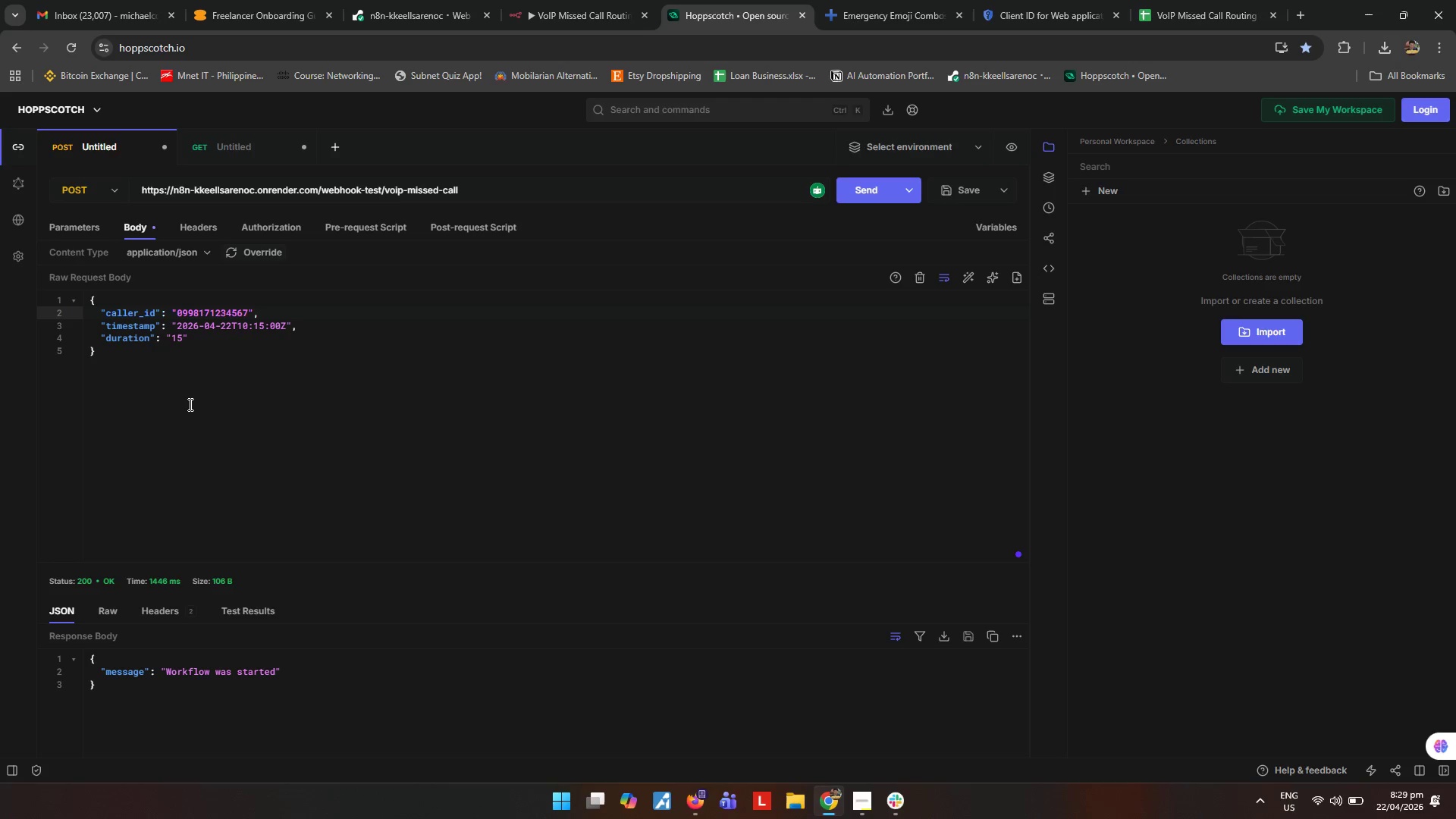 
key(ArrowRight)
 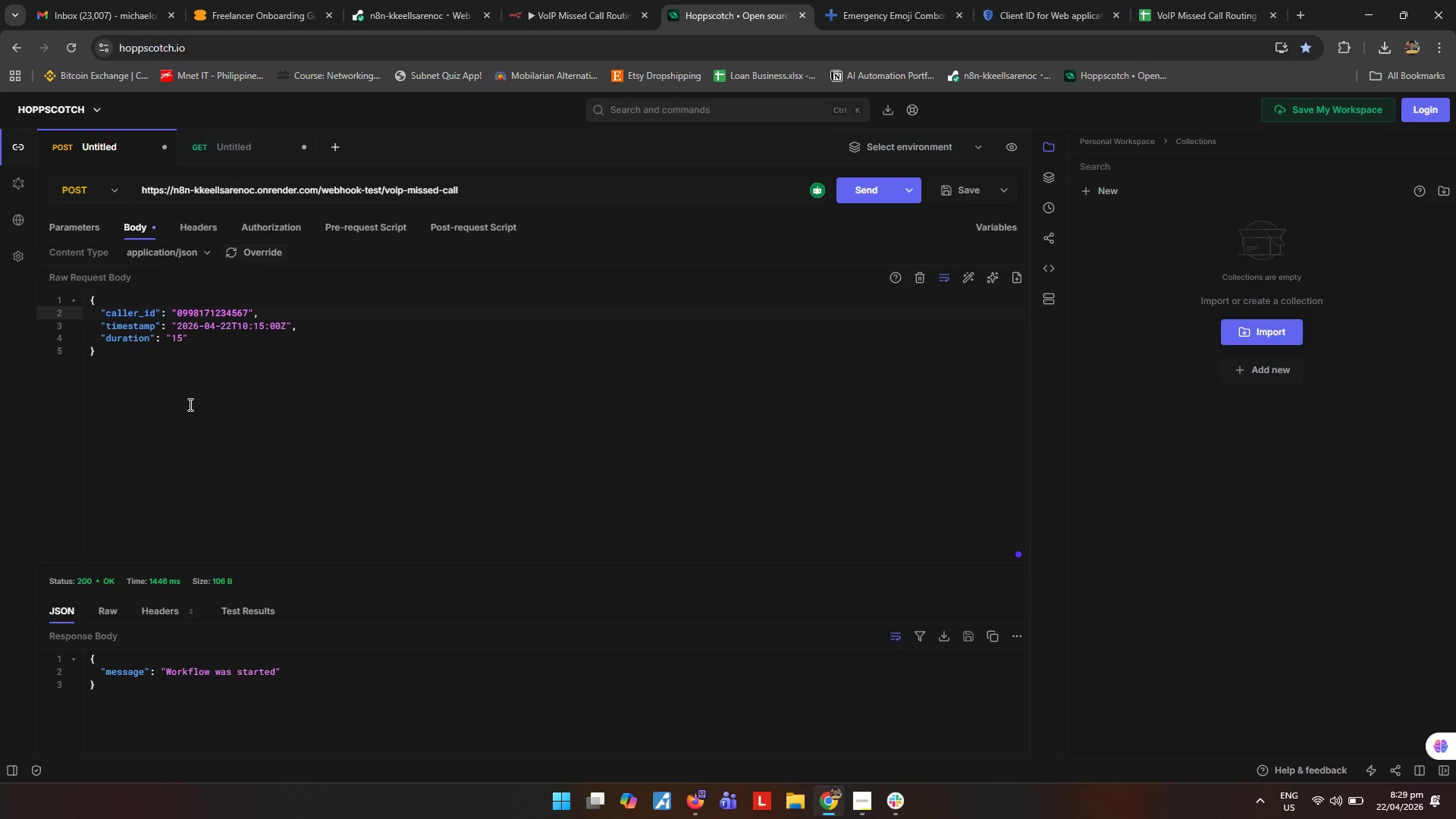 
key(Backspace)
key(Backspace)
key(Backspace)
key(Backspace)
key(Backspace)
type(091)
 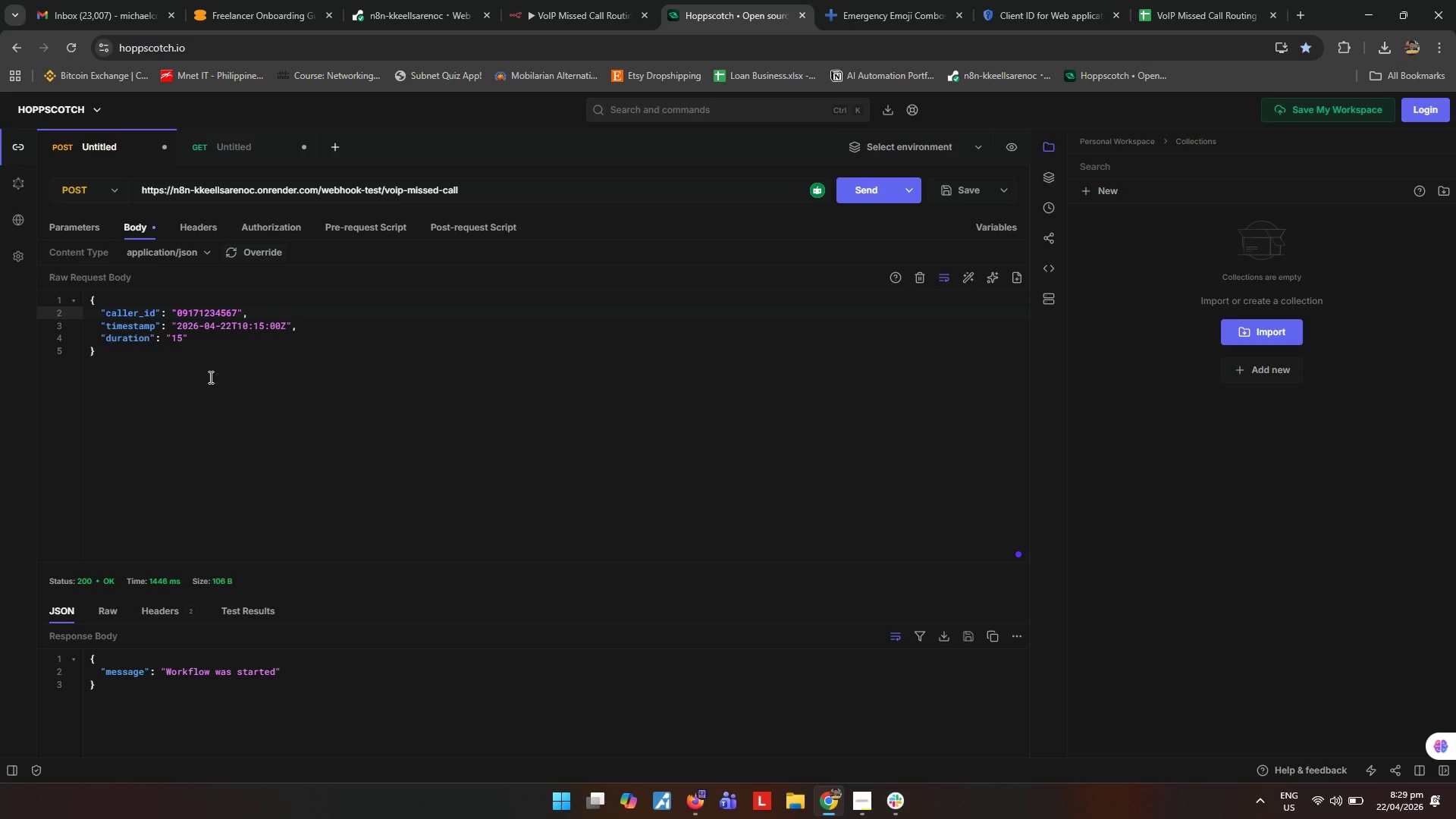 
wait(14.22)
 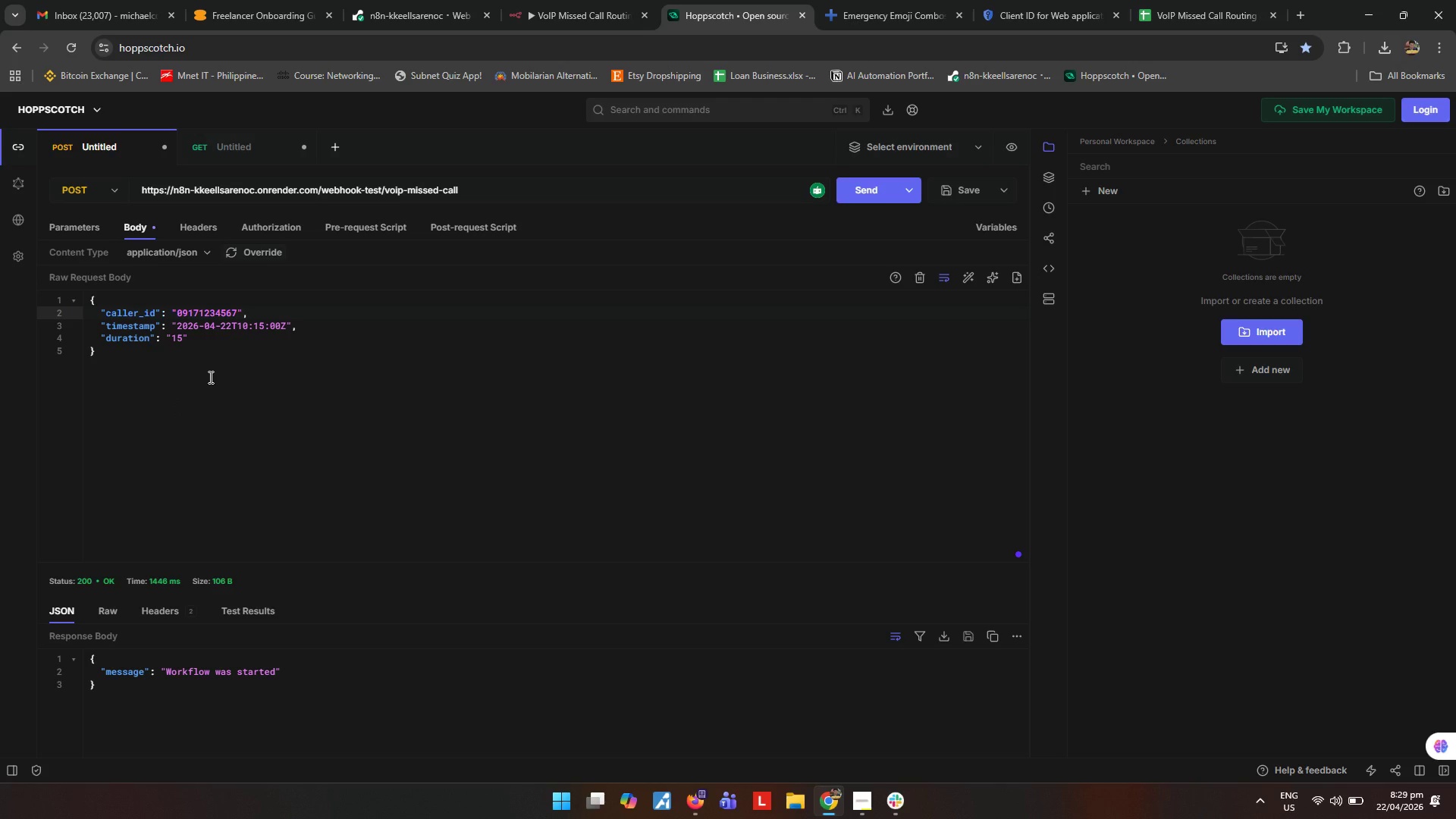 
left_click([541, 2])
 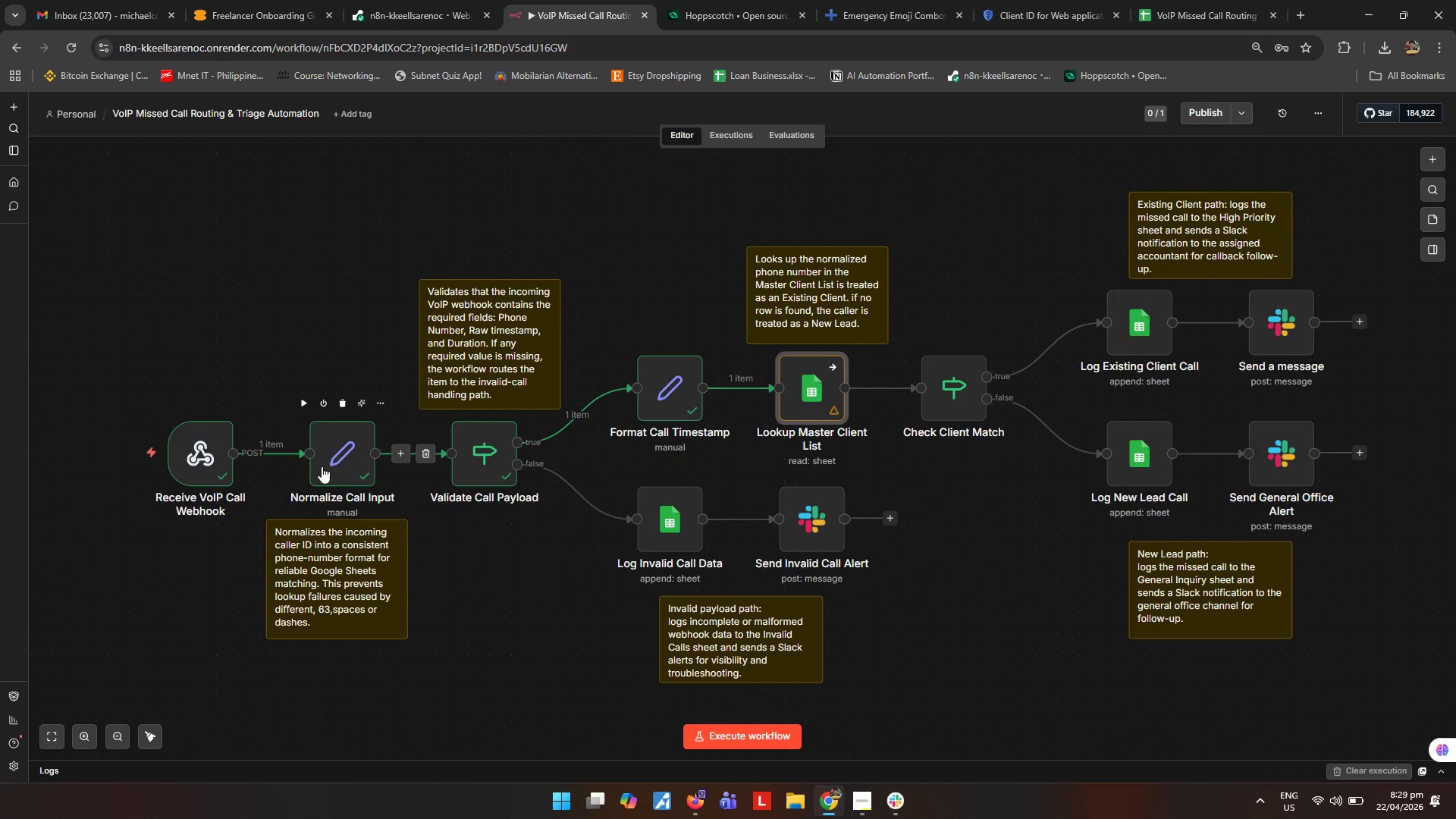 
double_click([335, 463])
 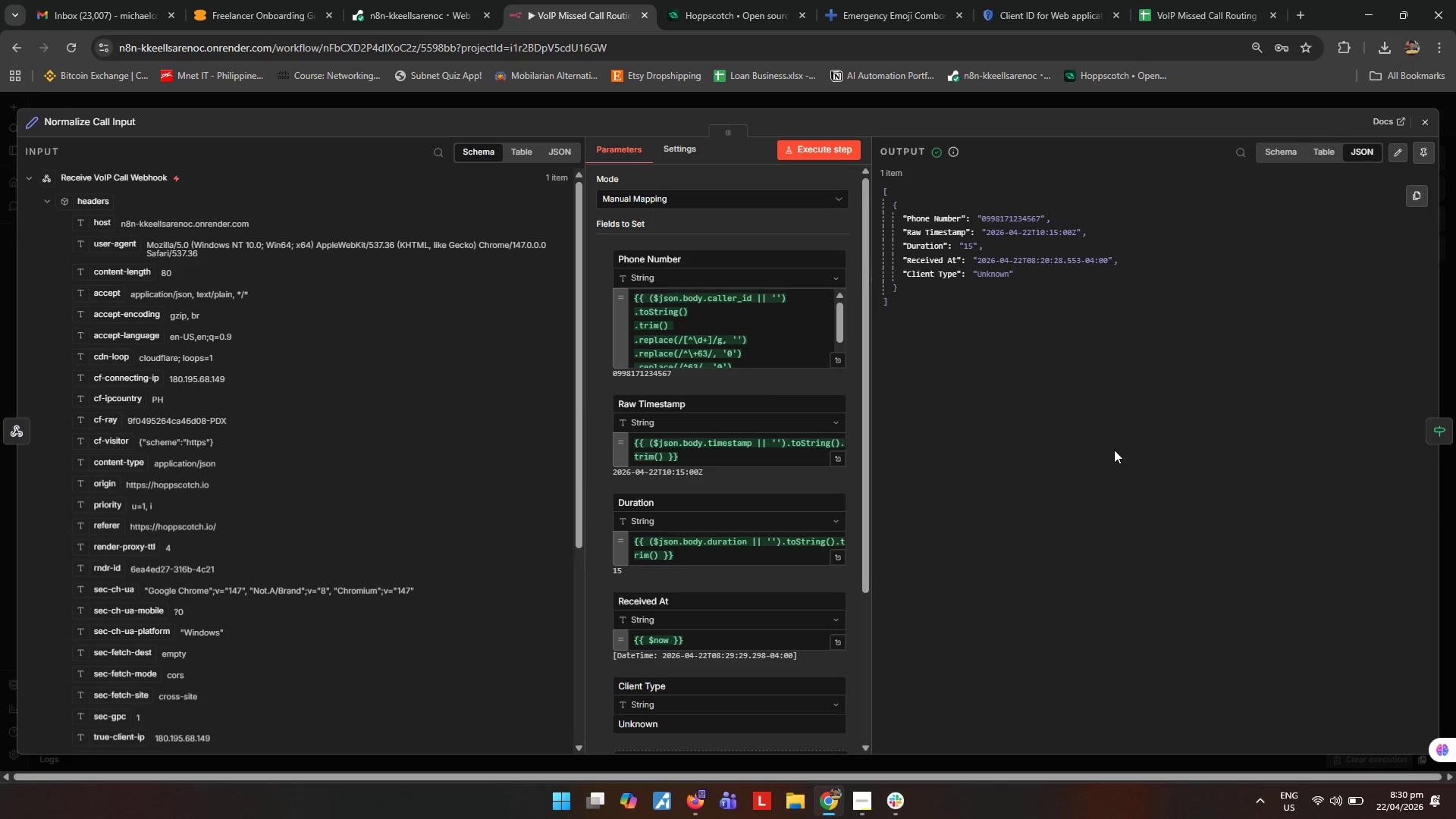 
wait(39.73)
 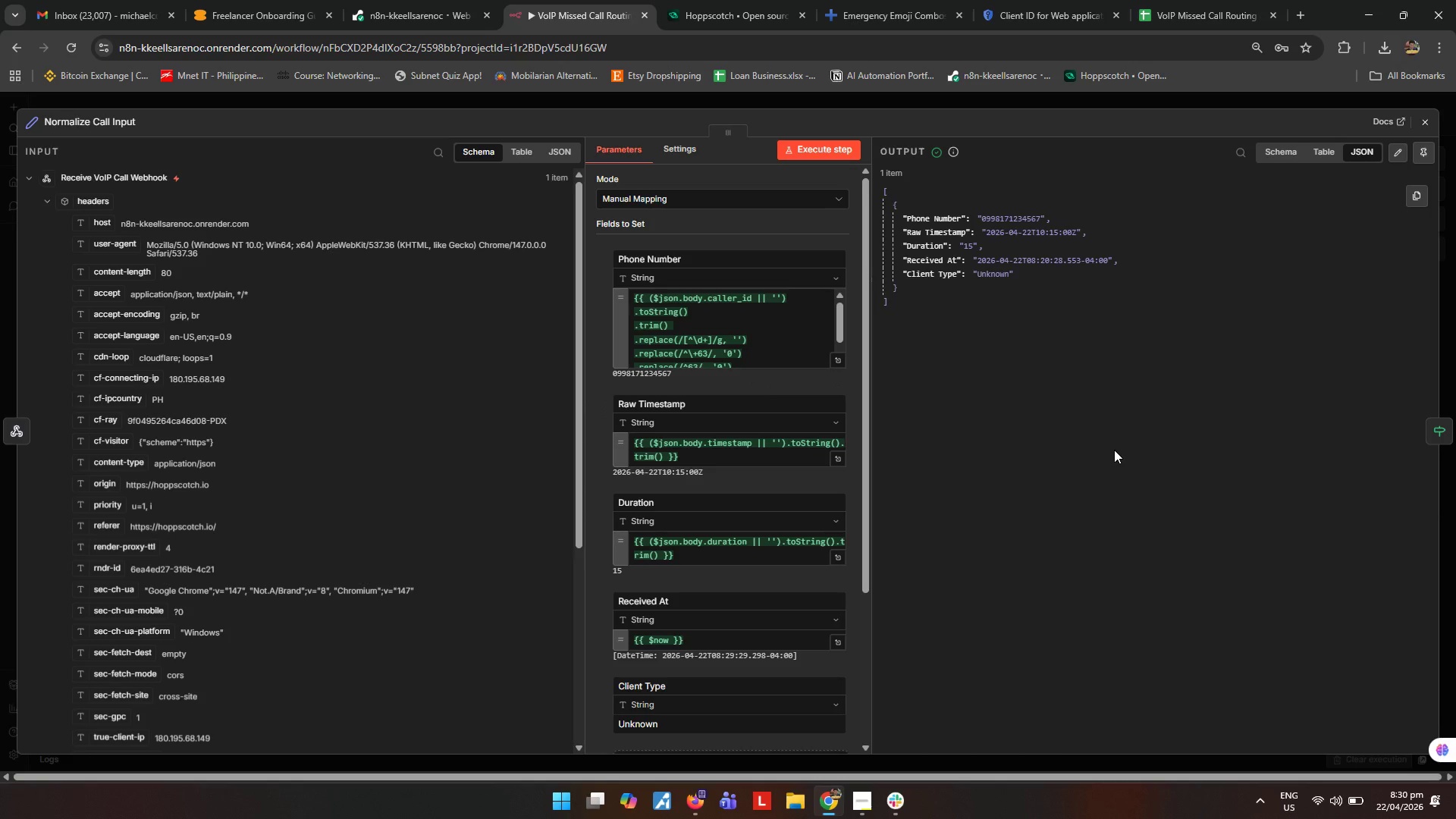 
double_click([1426, 123])
 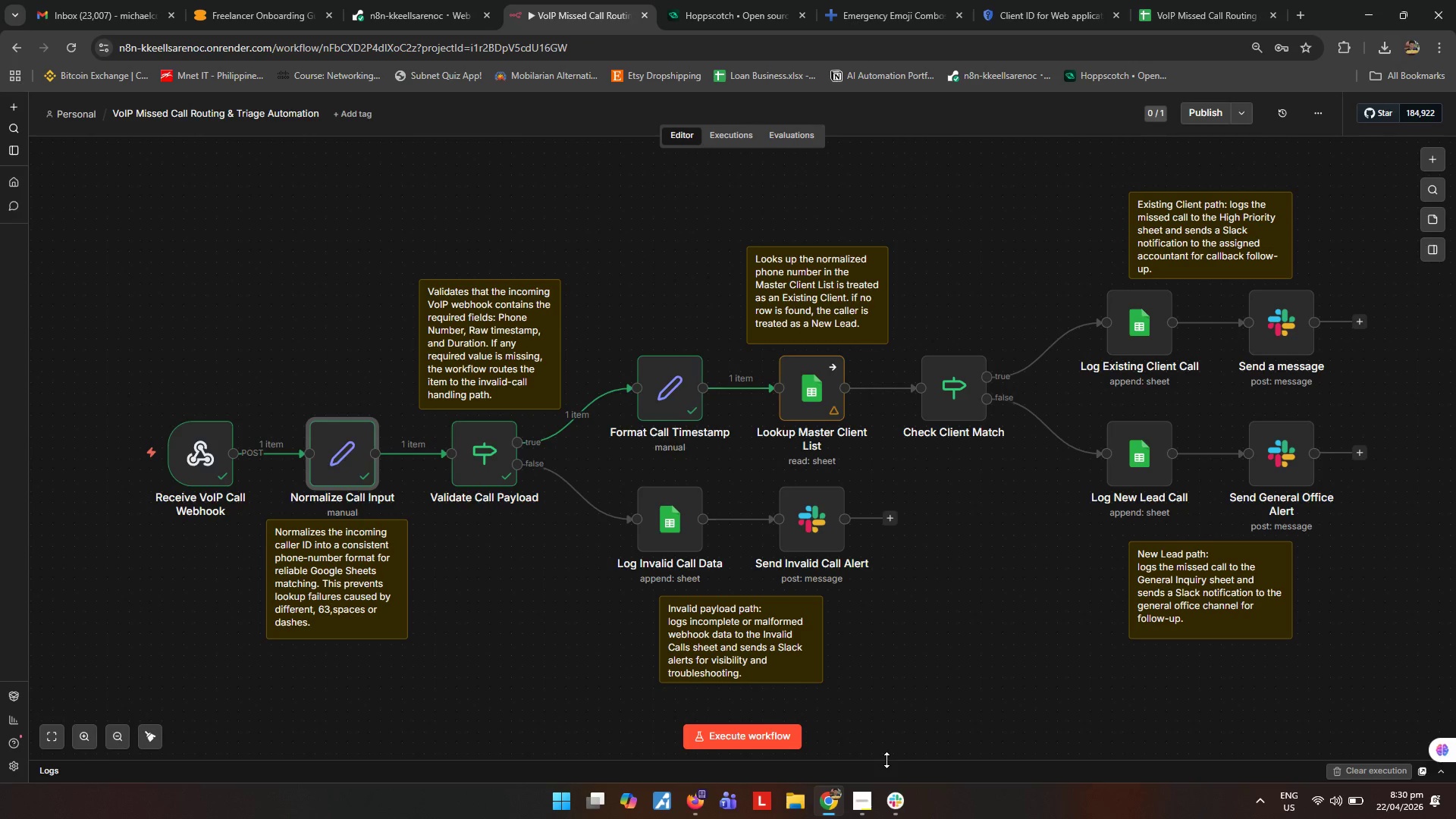 
key(Alt+AltLeft)
 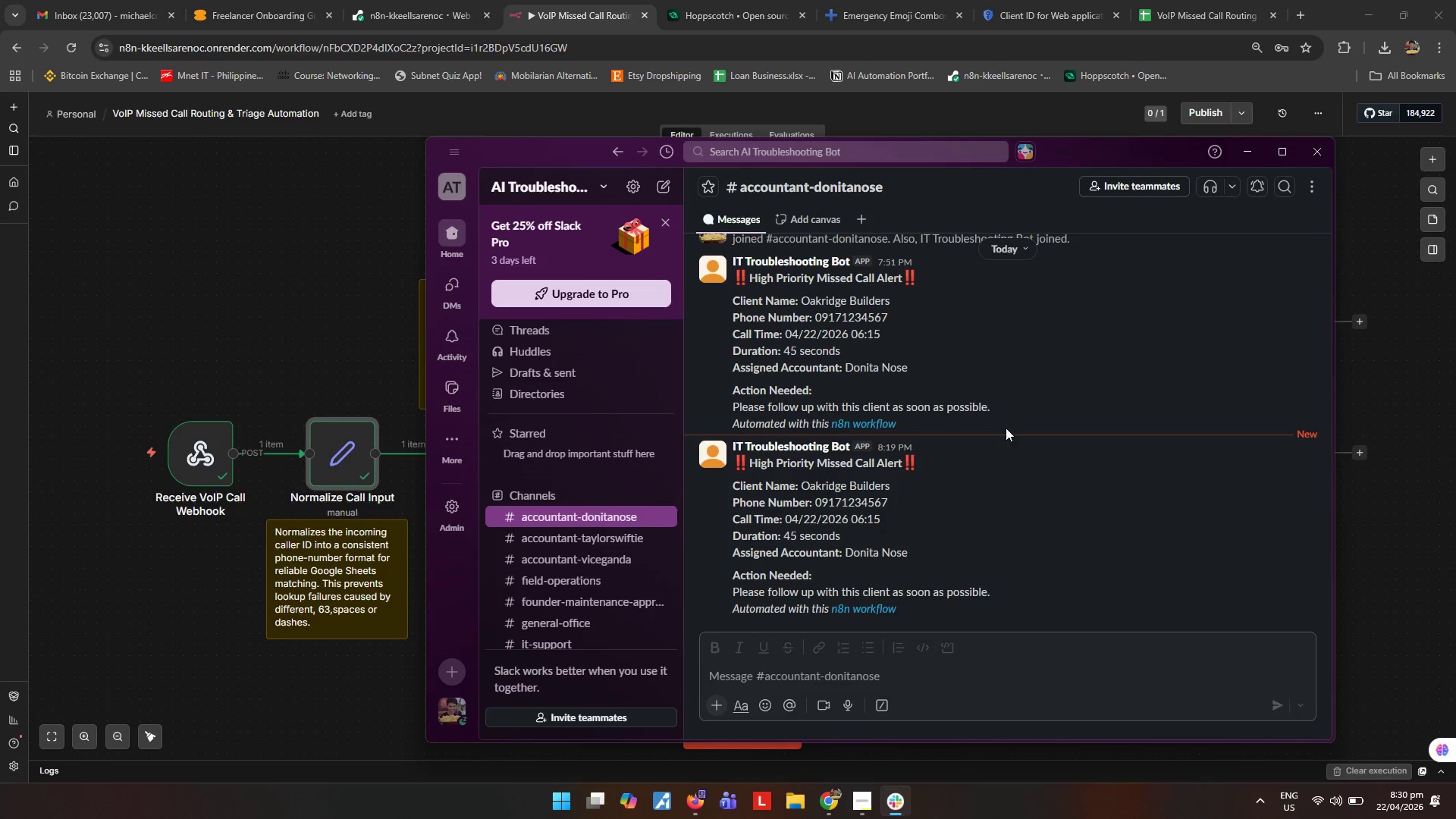 
left_click([1298, 435])
 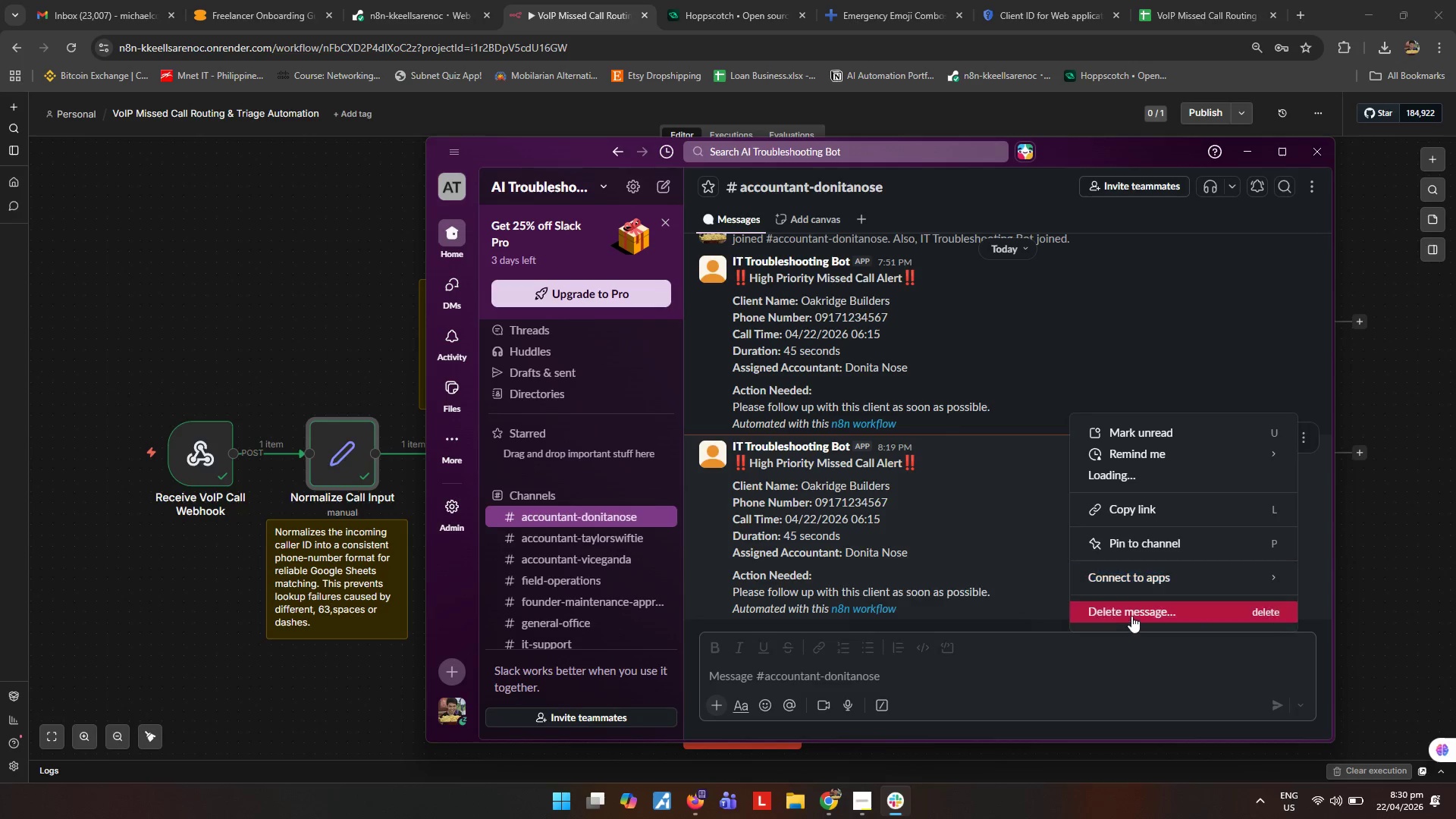 
left_click([1130, 617])
 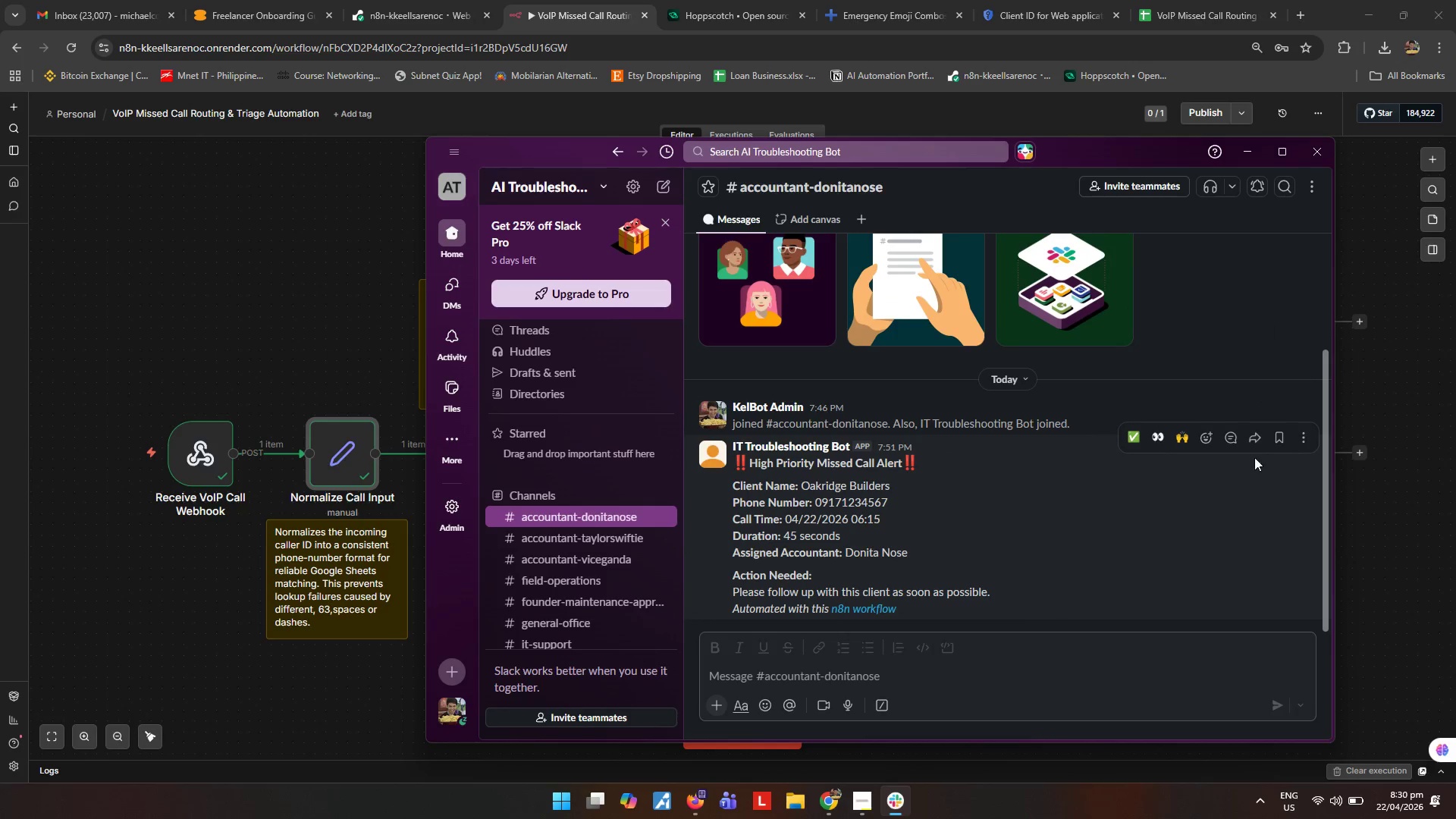 
left_click([1295, 434])
 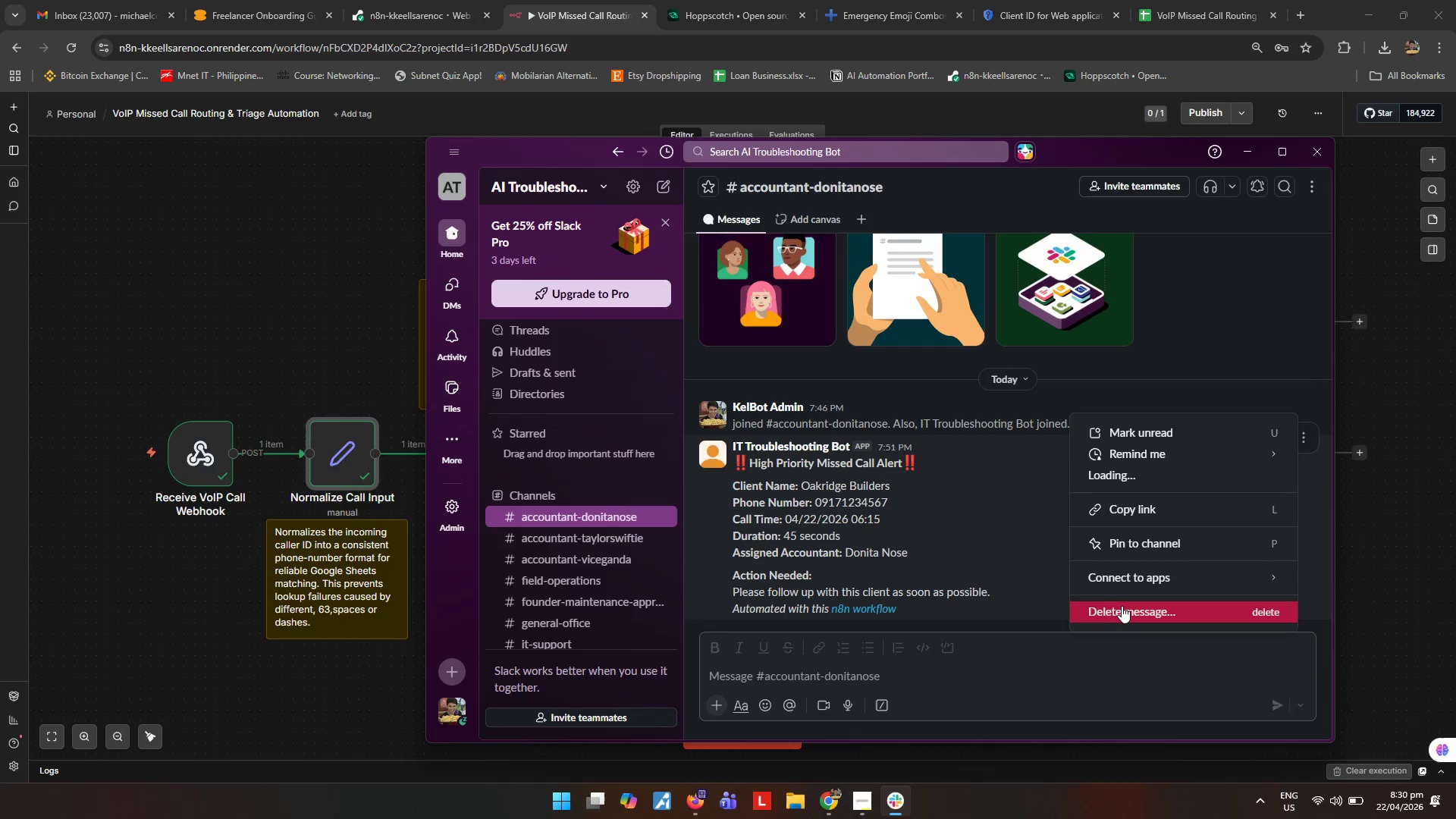 
left_click([1122, 606])
 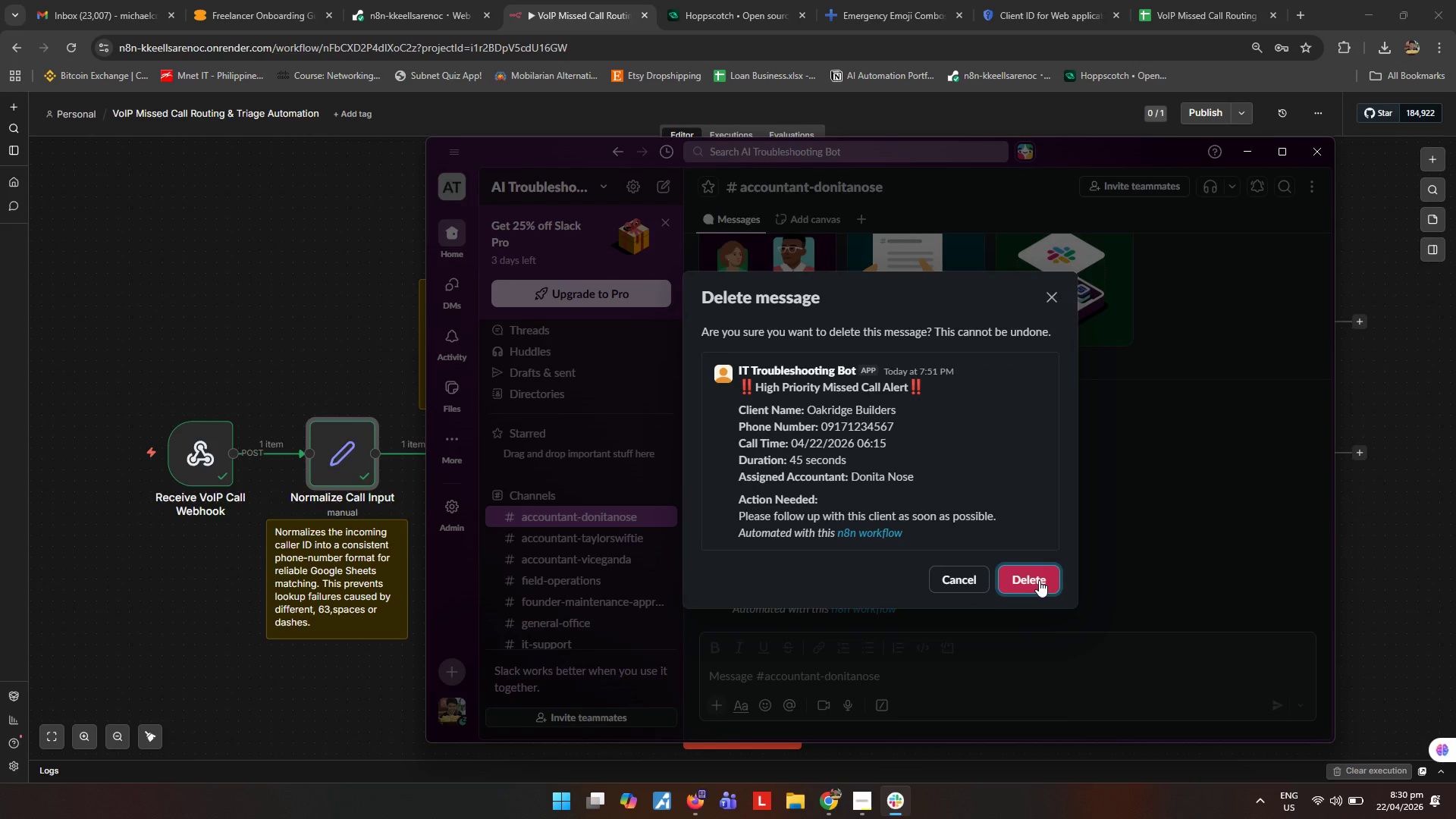 
left_click([1039, 580])
 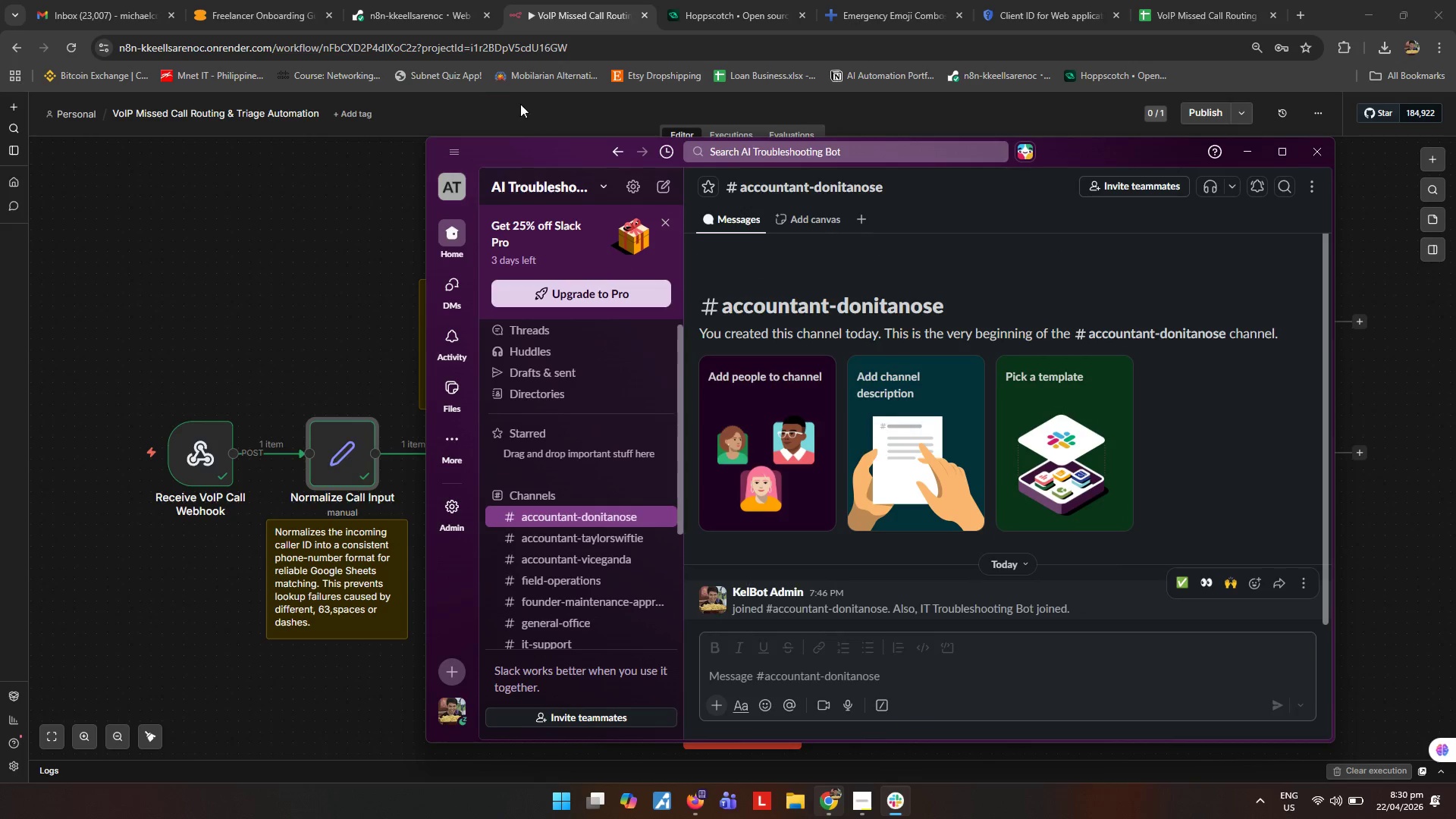 
left_click([410, 7])
 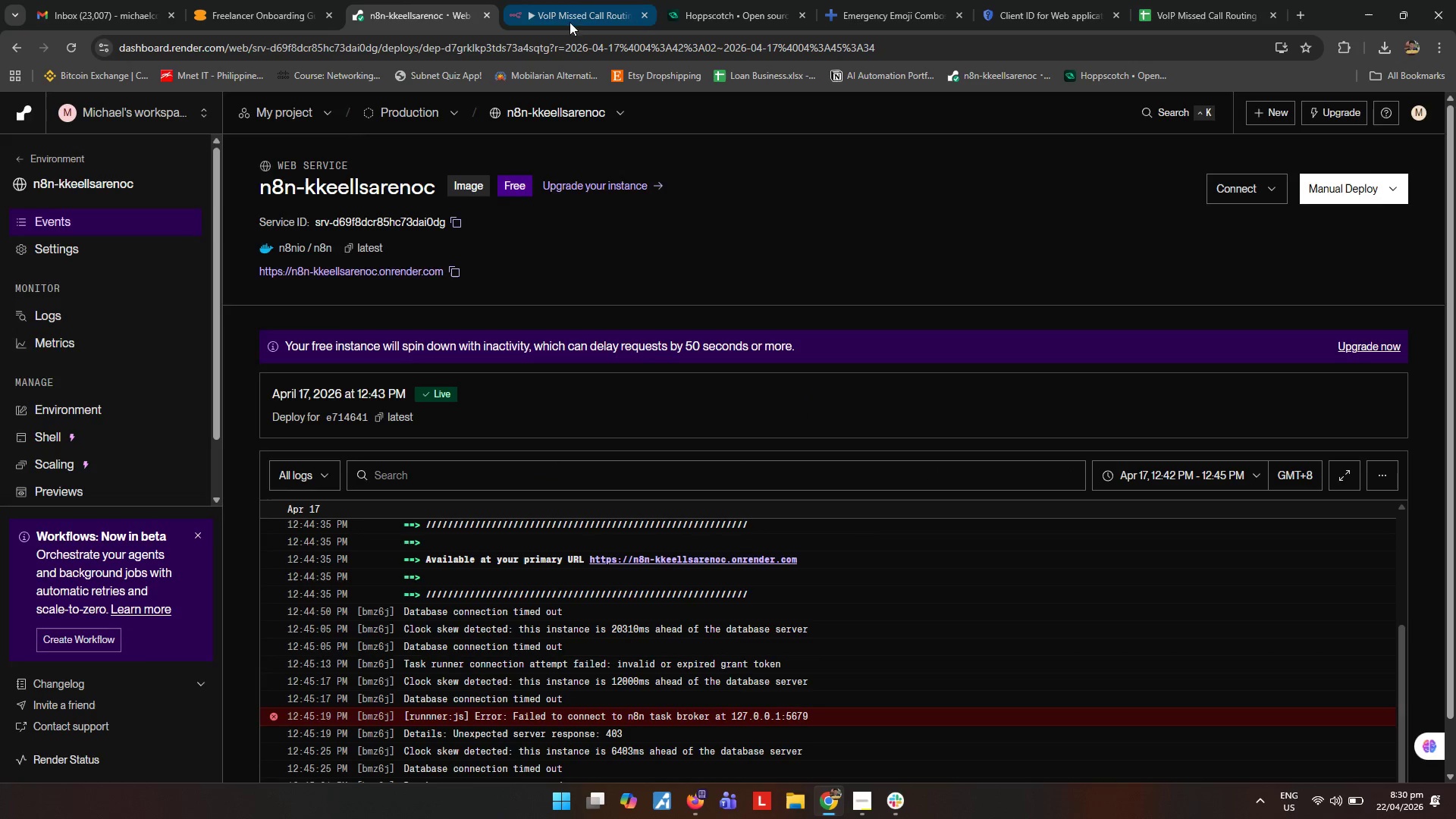 
left_click([577, 17])
 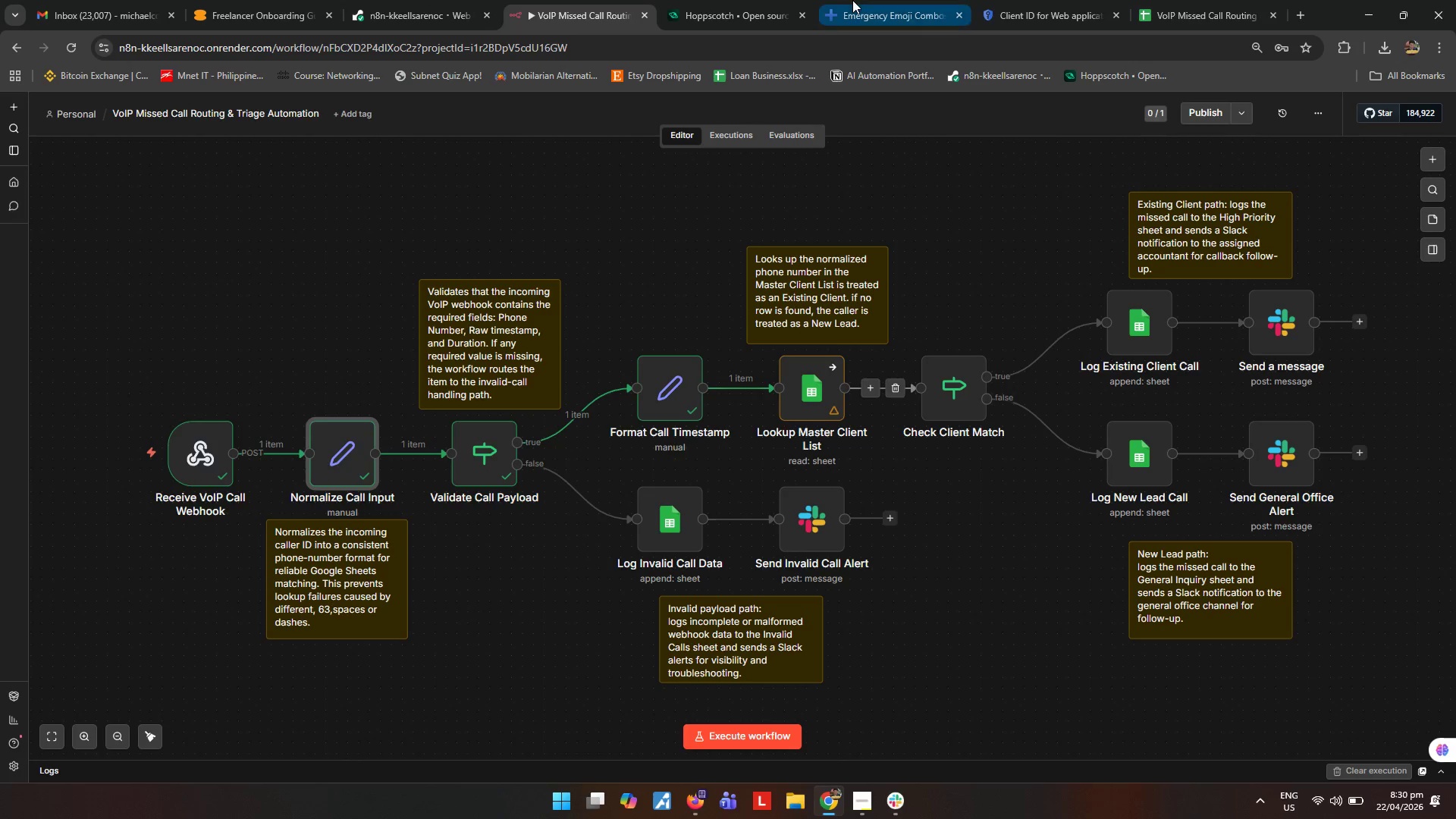 
left_click([1196, 11])
 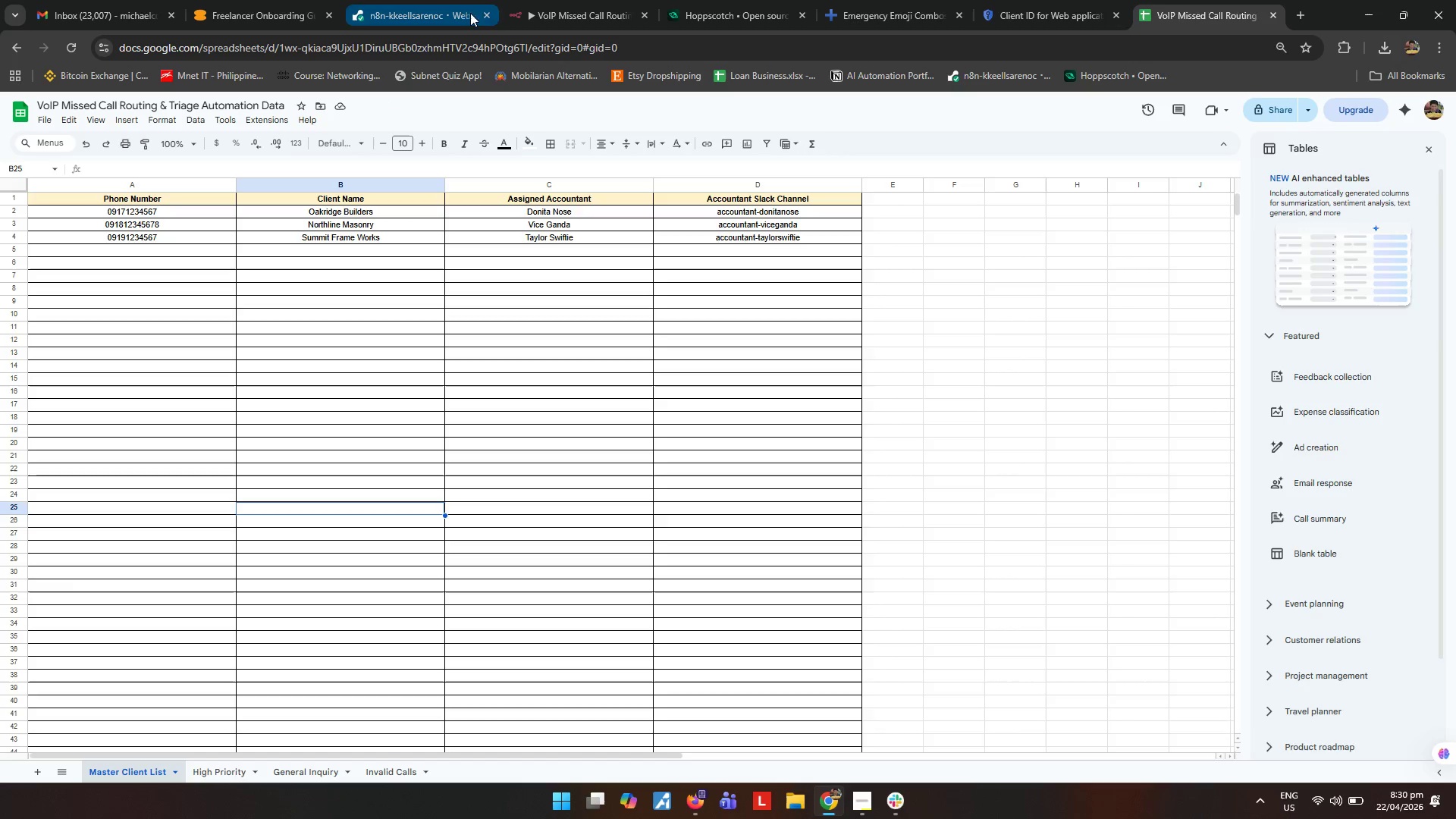 
left_click([550, 5])
 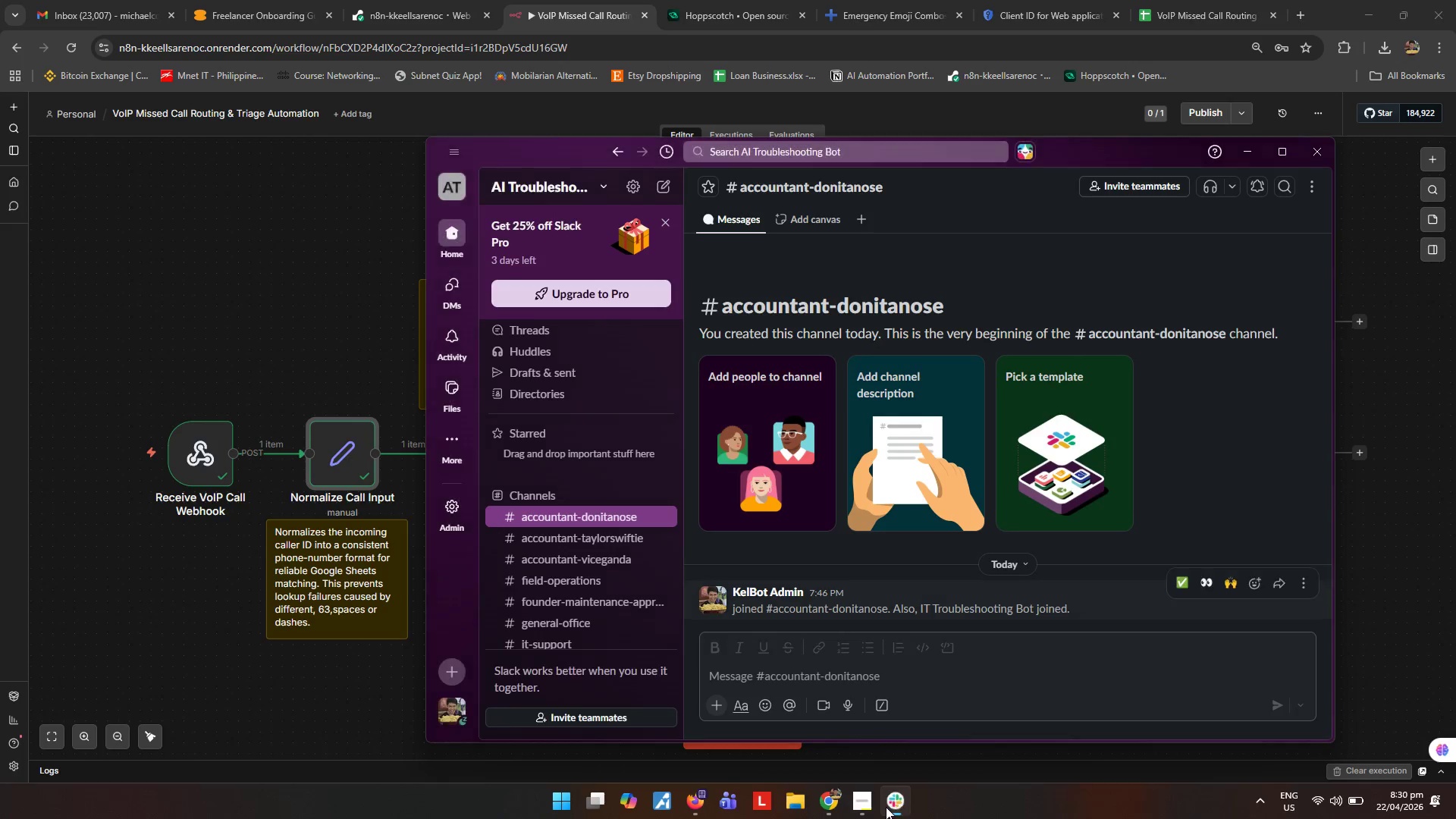 
wait(6.67)
 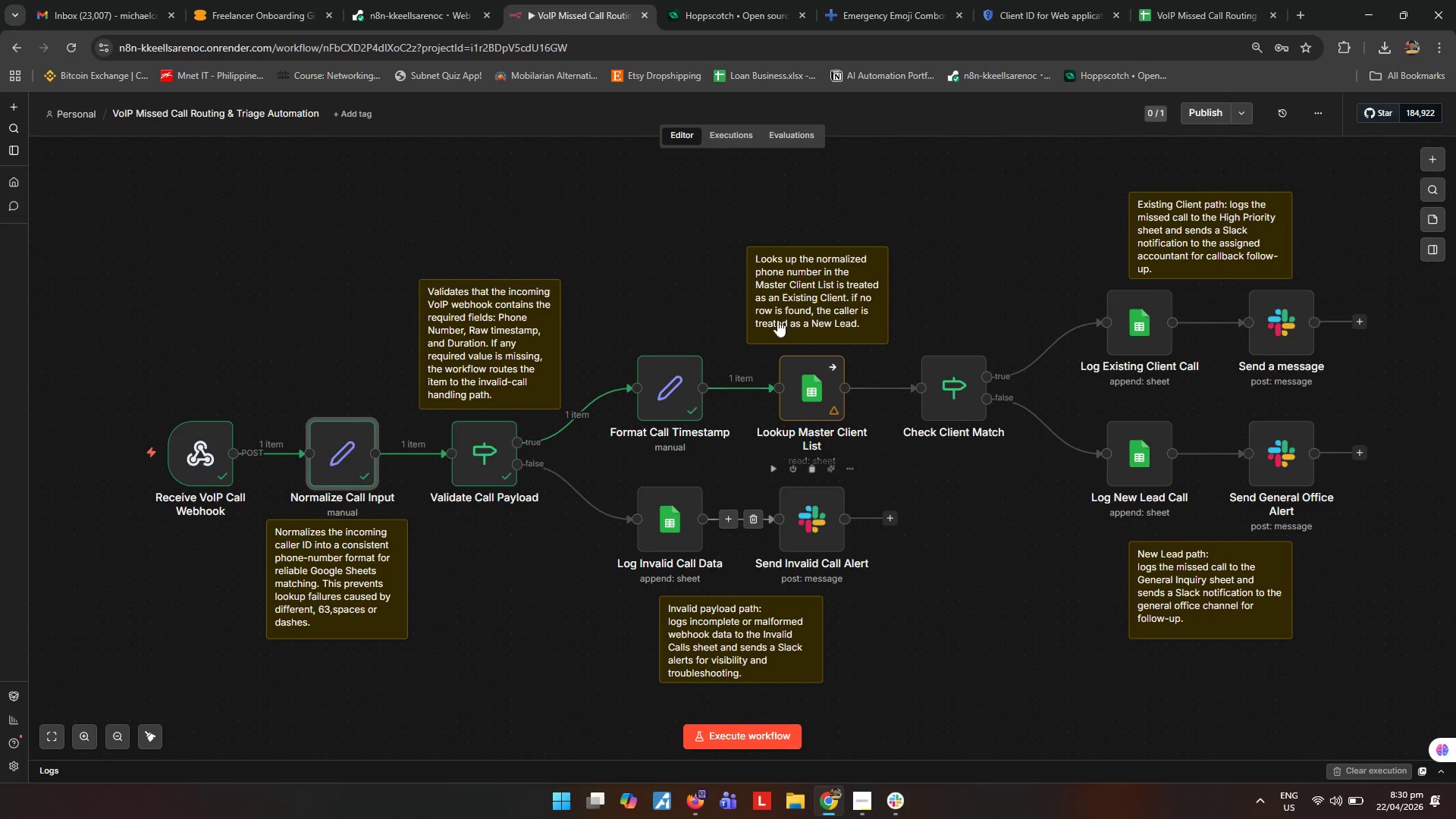 
left_click([886, 811])
 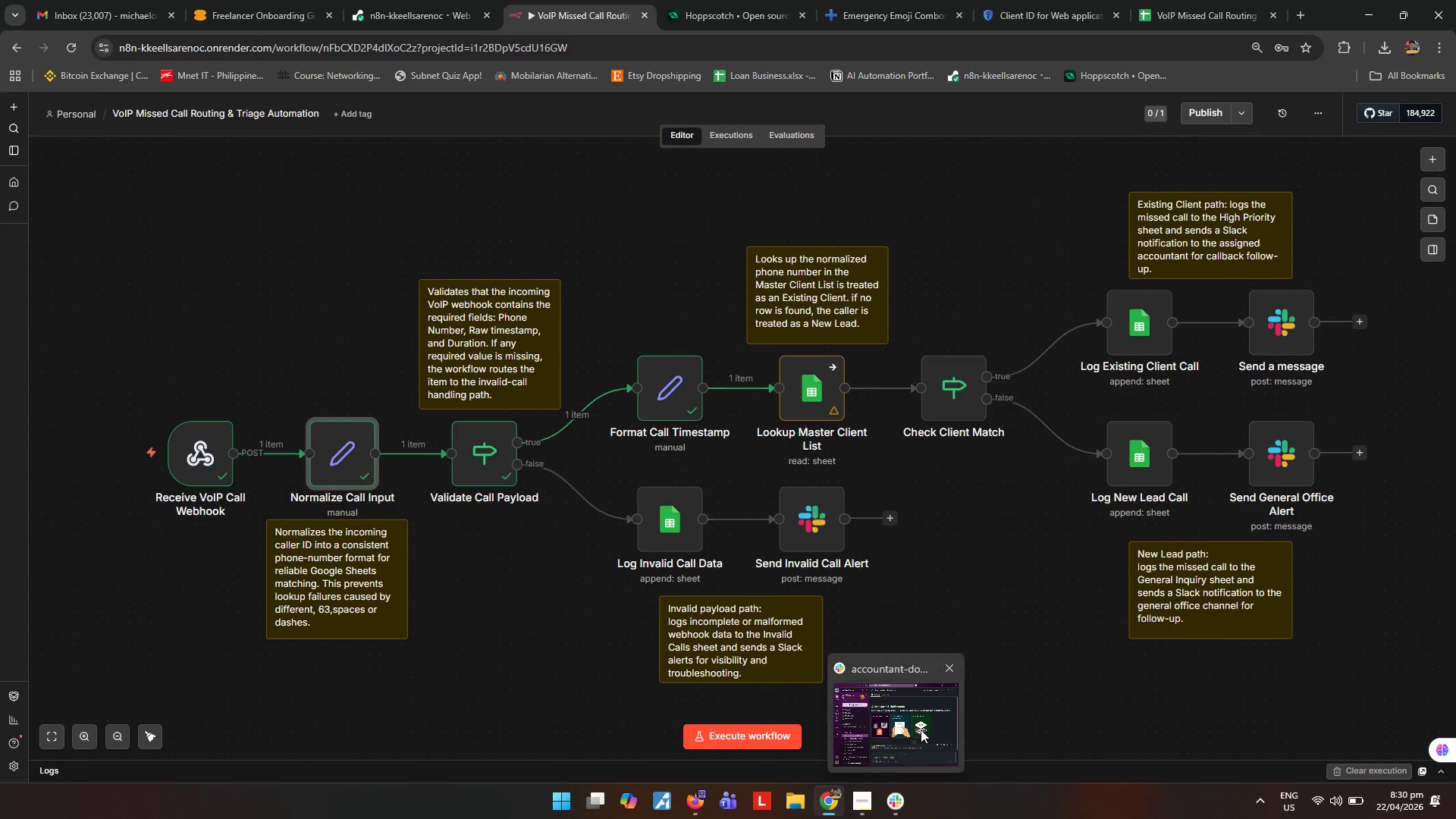 
key(Meta+MetaLeft)
 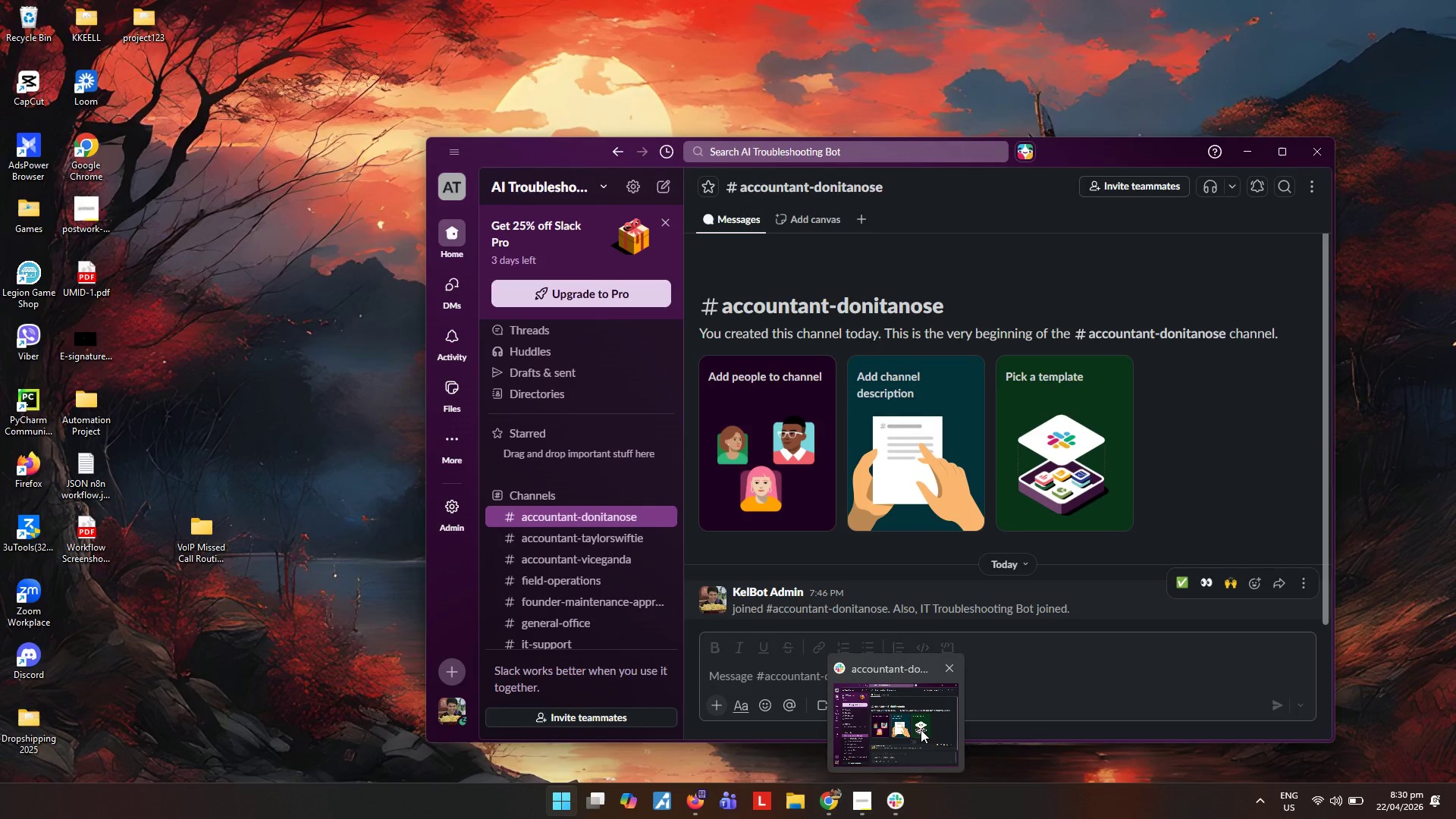 
key(L)
 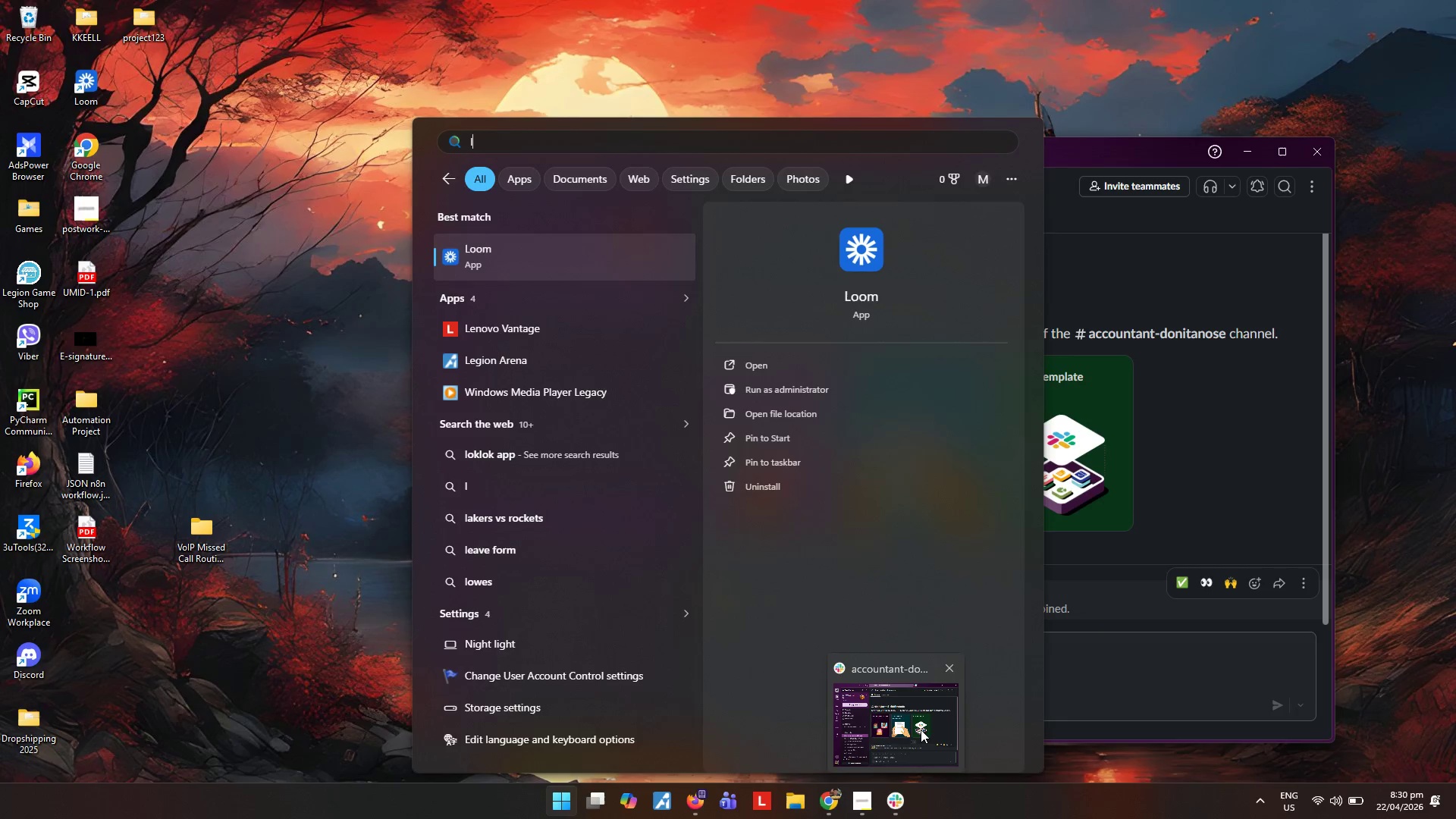 
key(Escape)
 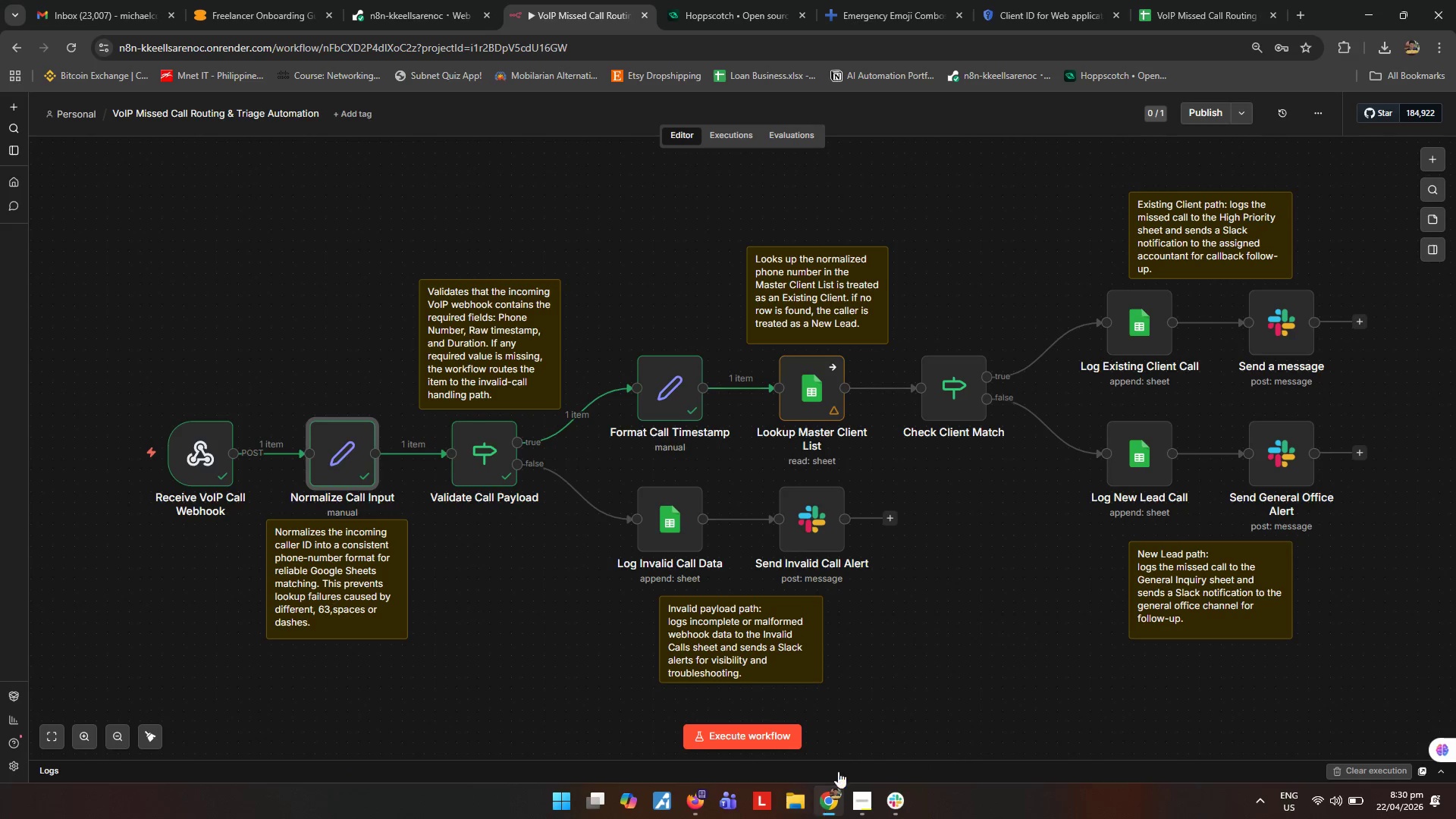 
left_click([930, 634])
 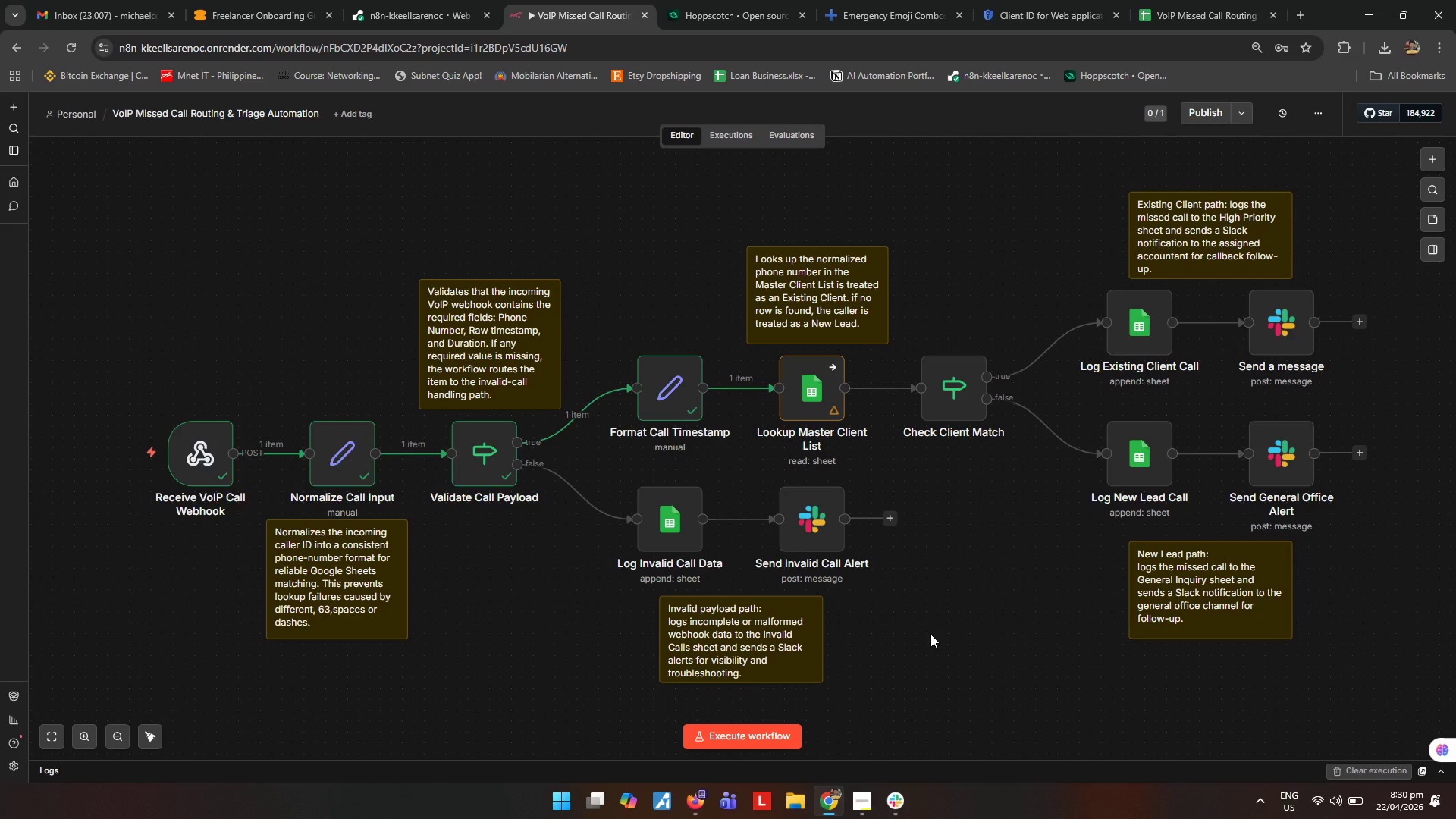 
key(Meta+MetaLeft)
 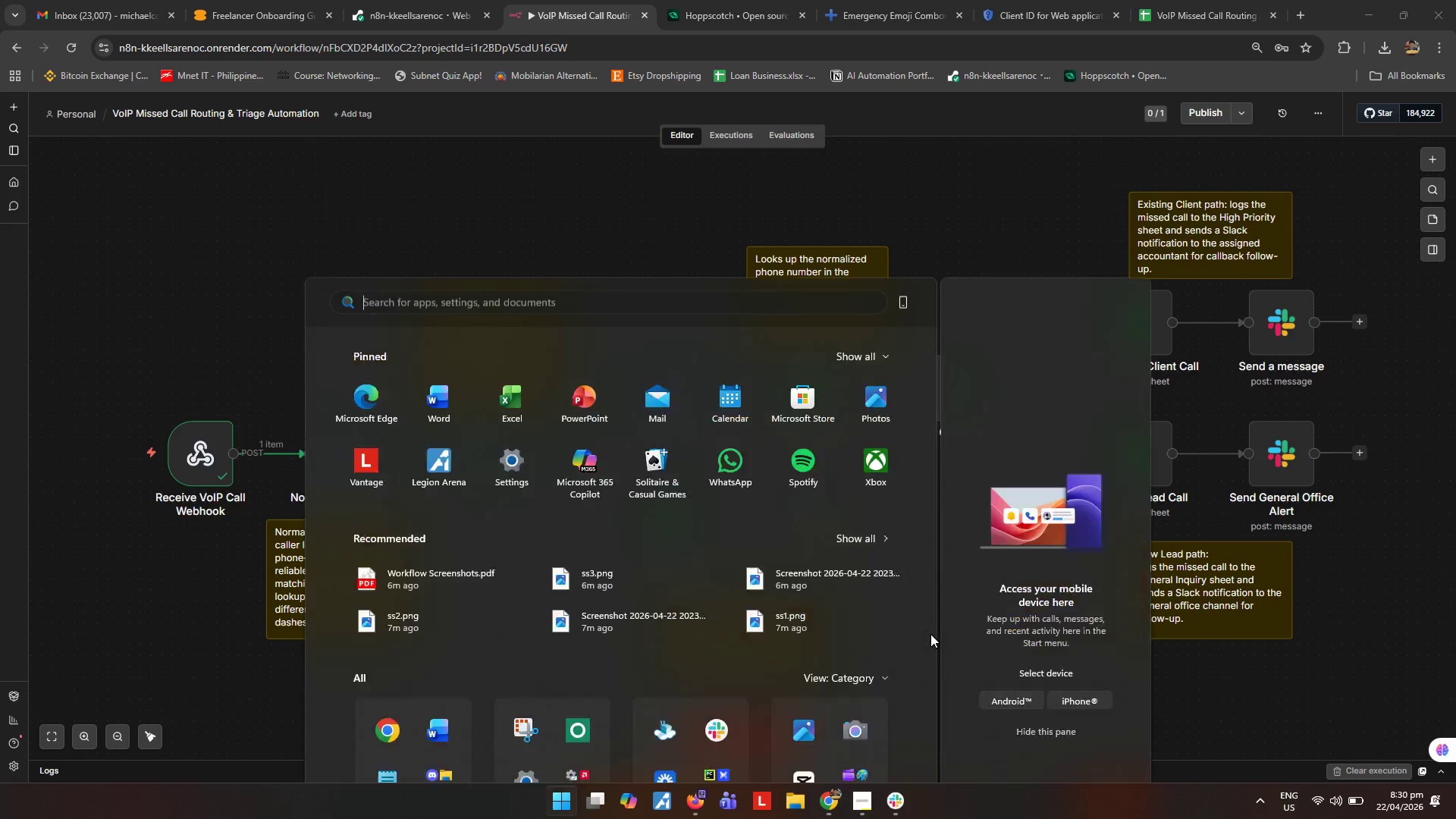 
type(loom)
 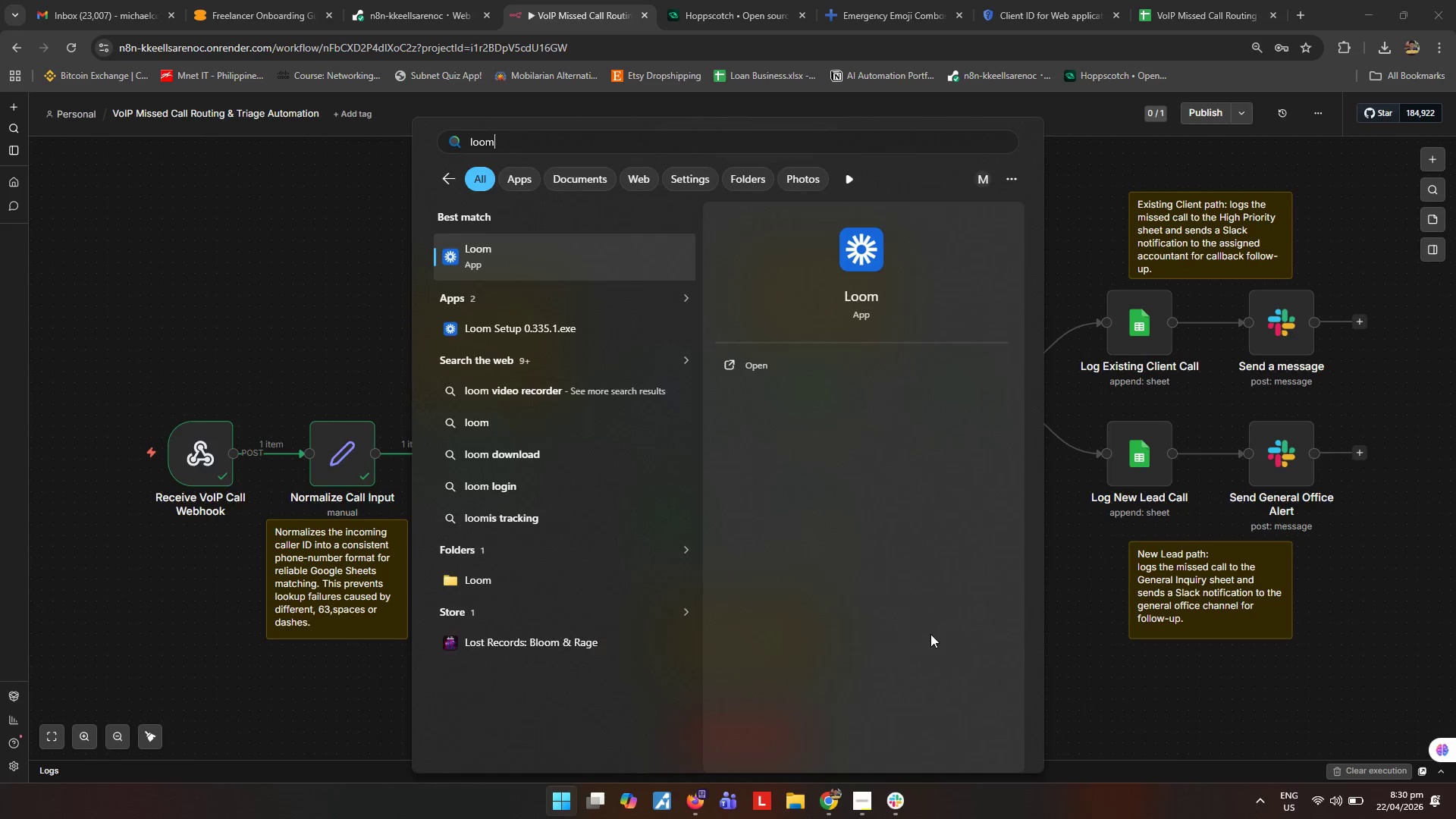 
key(Enter)
 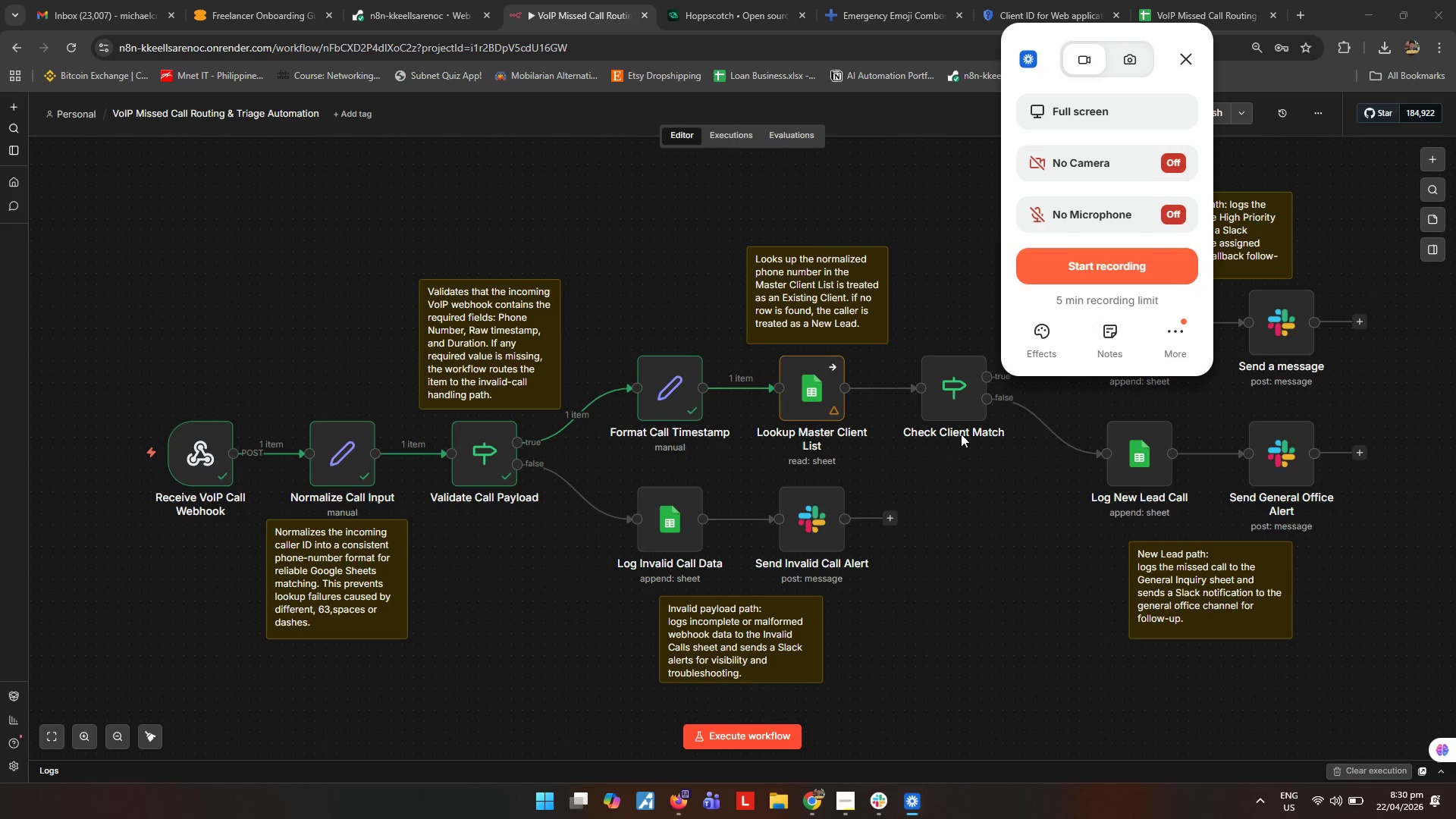 
left_click([1106, 267])
 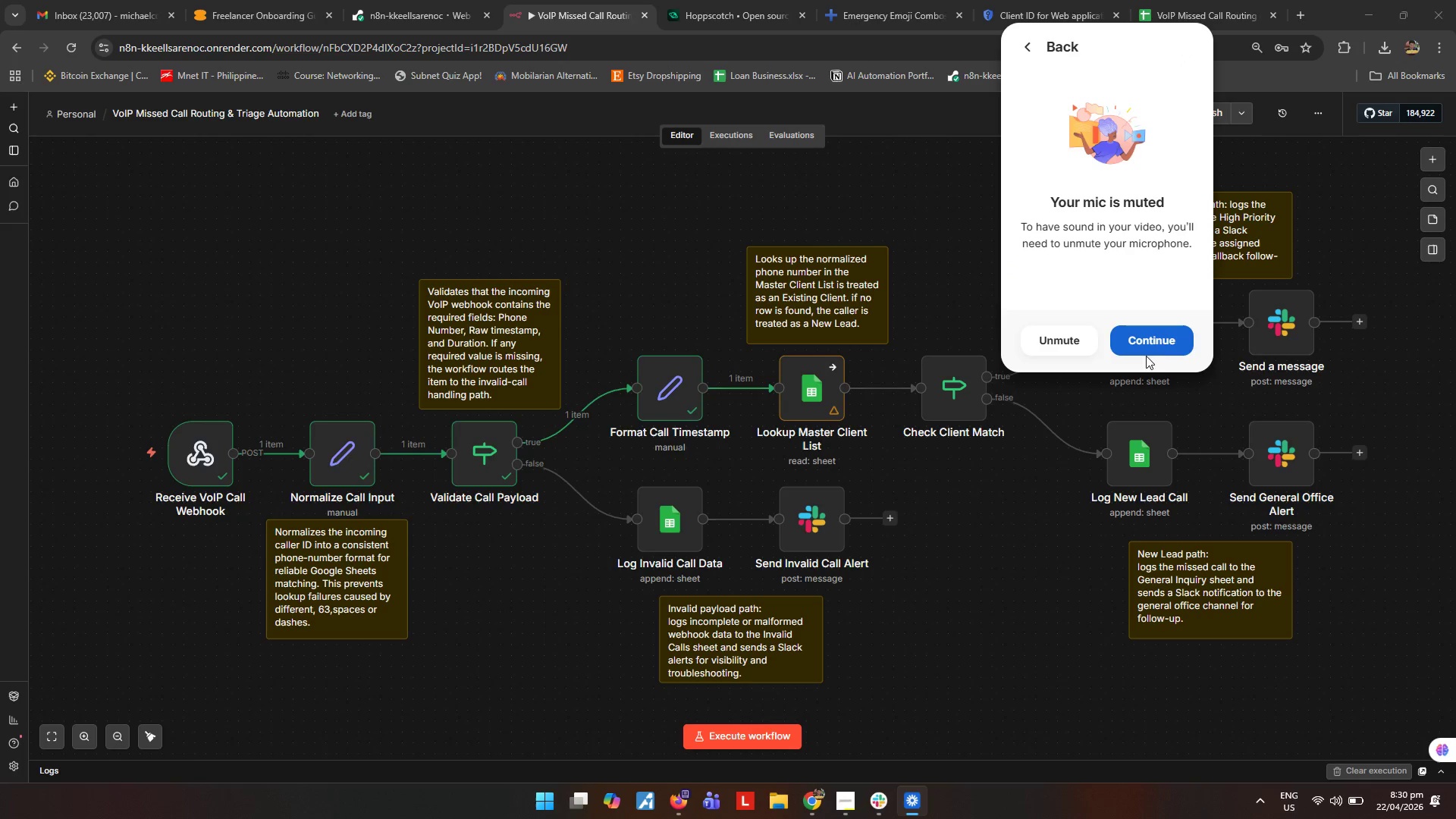 
left_click([1148, 341])
 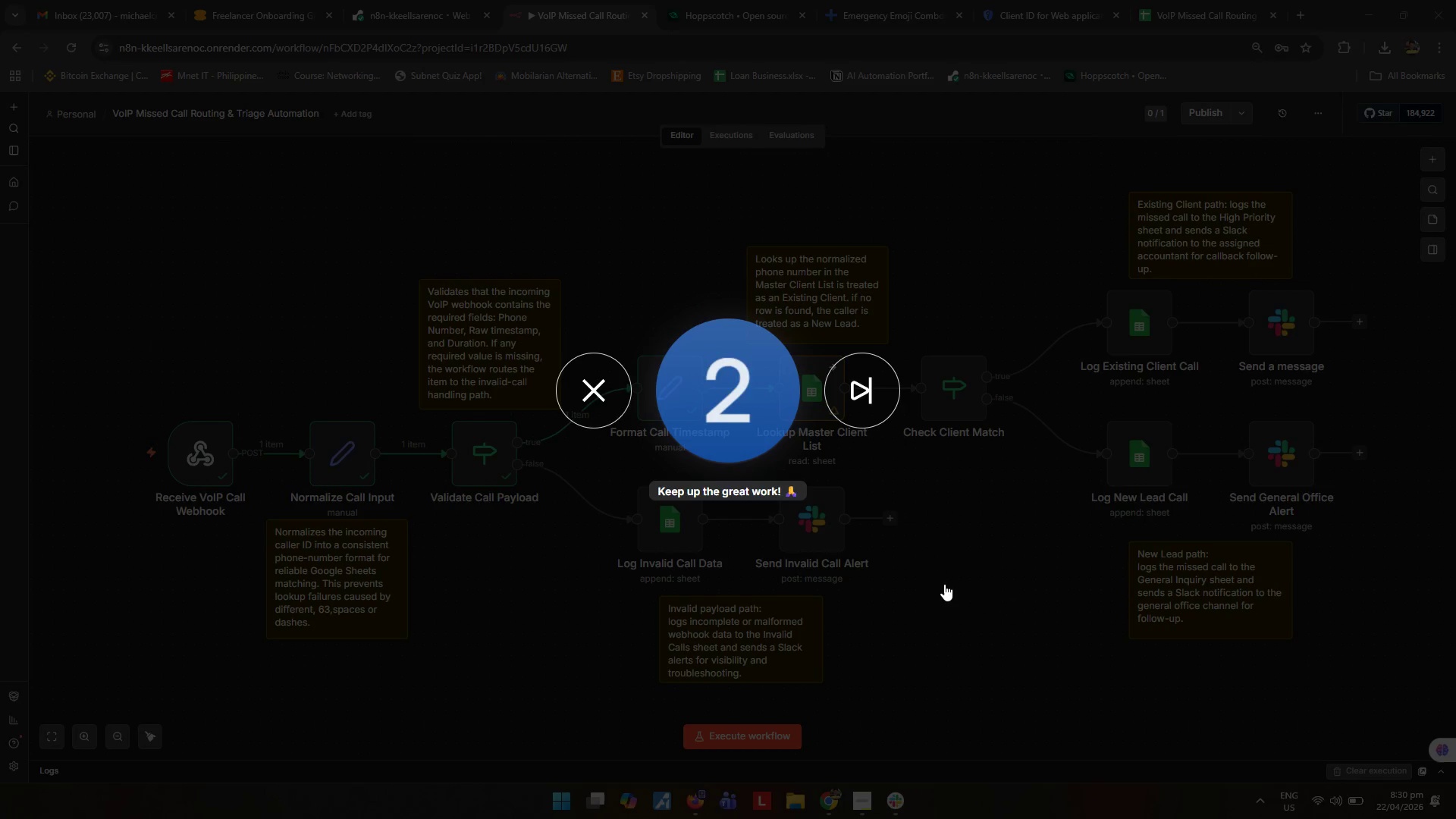 
wait(11.59)
 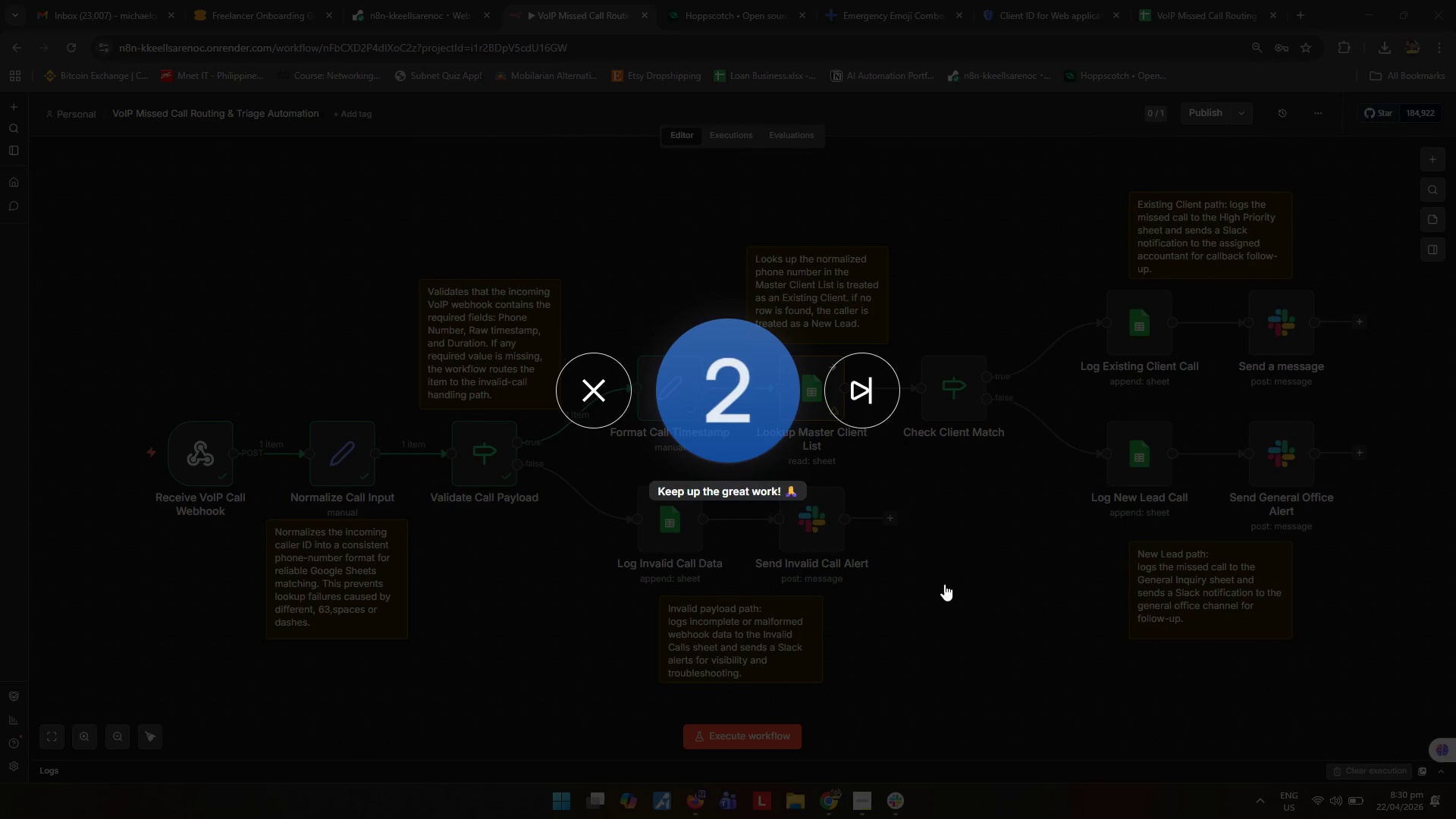 
left_click([863, 805])